 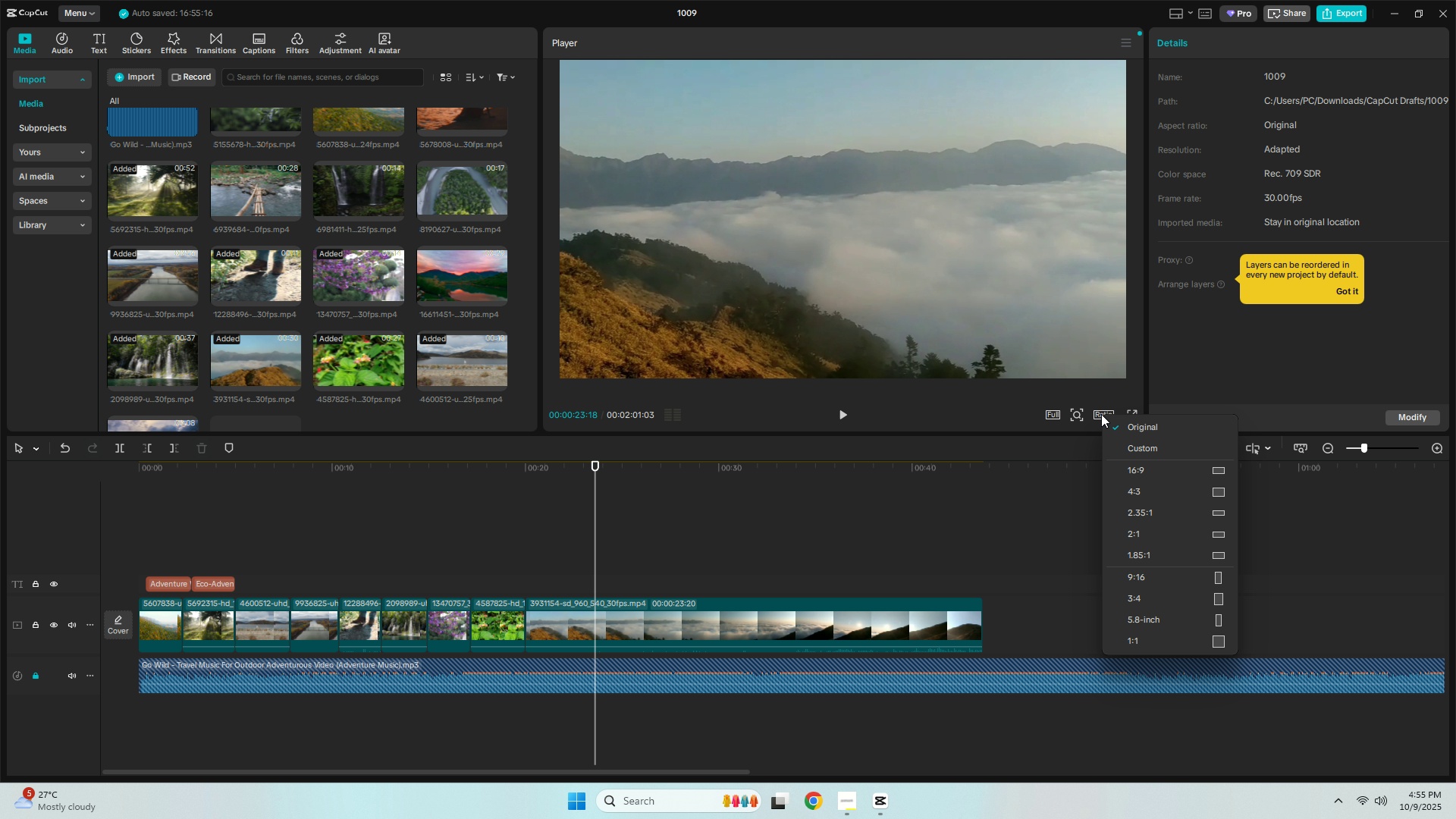 
left_click([1156, 463])
 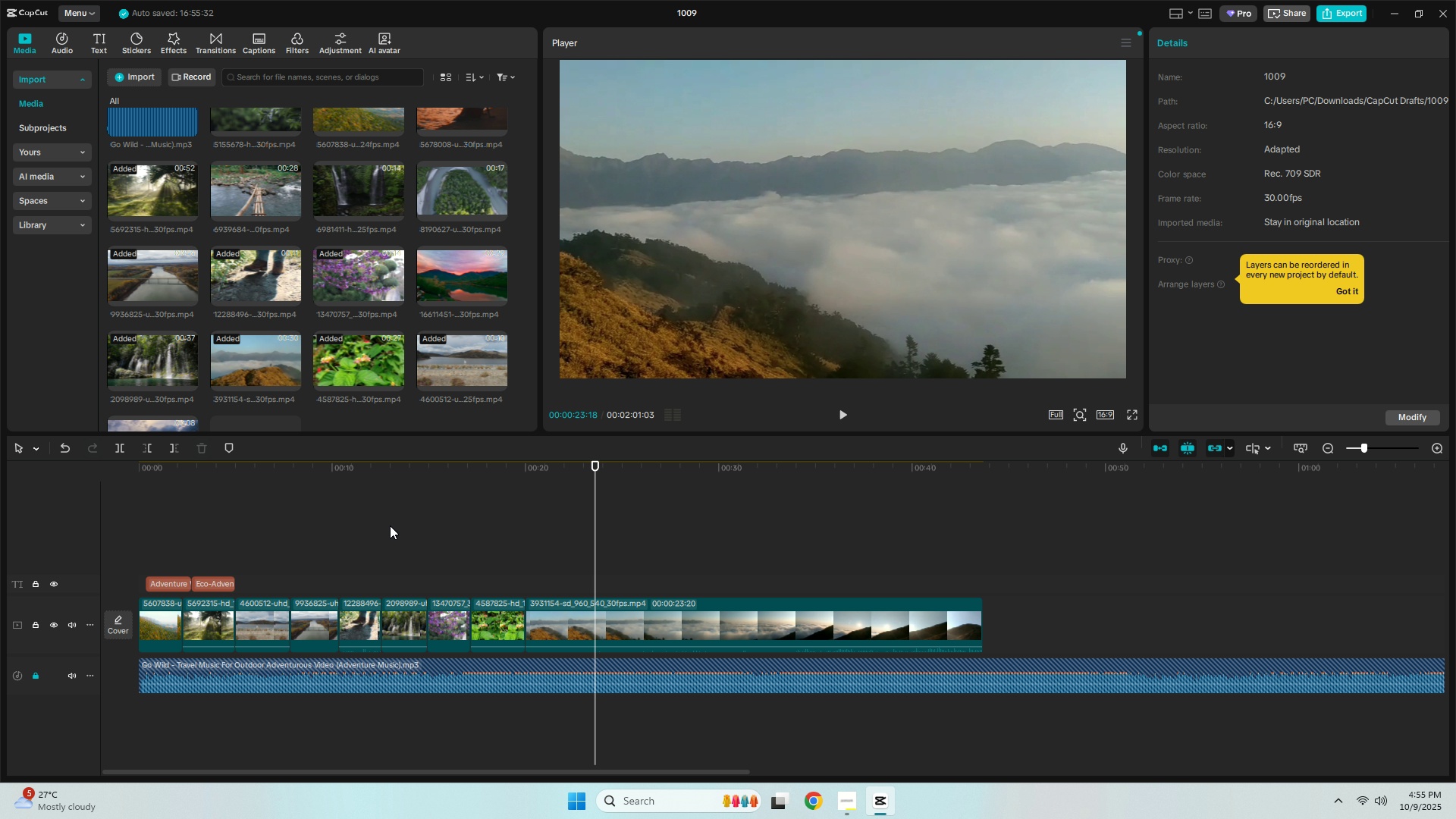 
left_click([268, 466])
 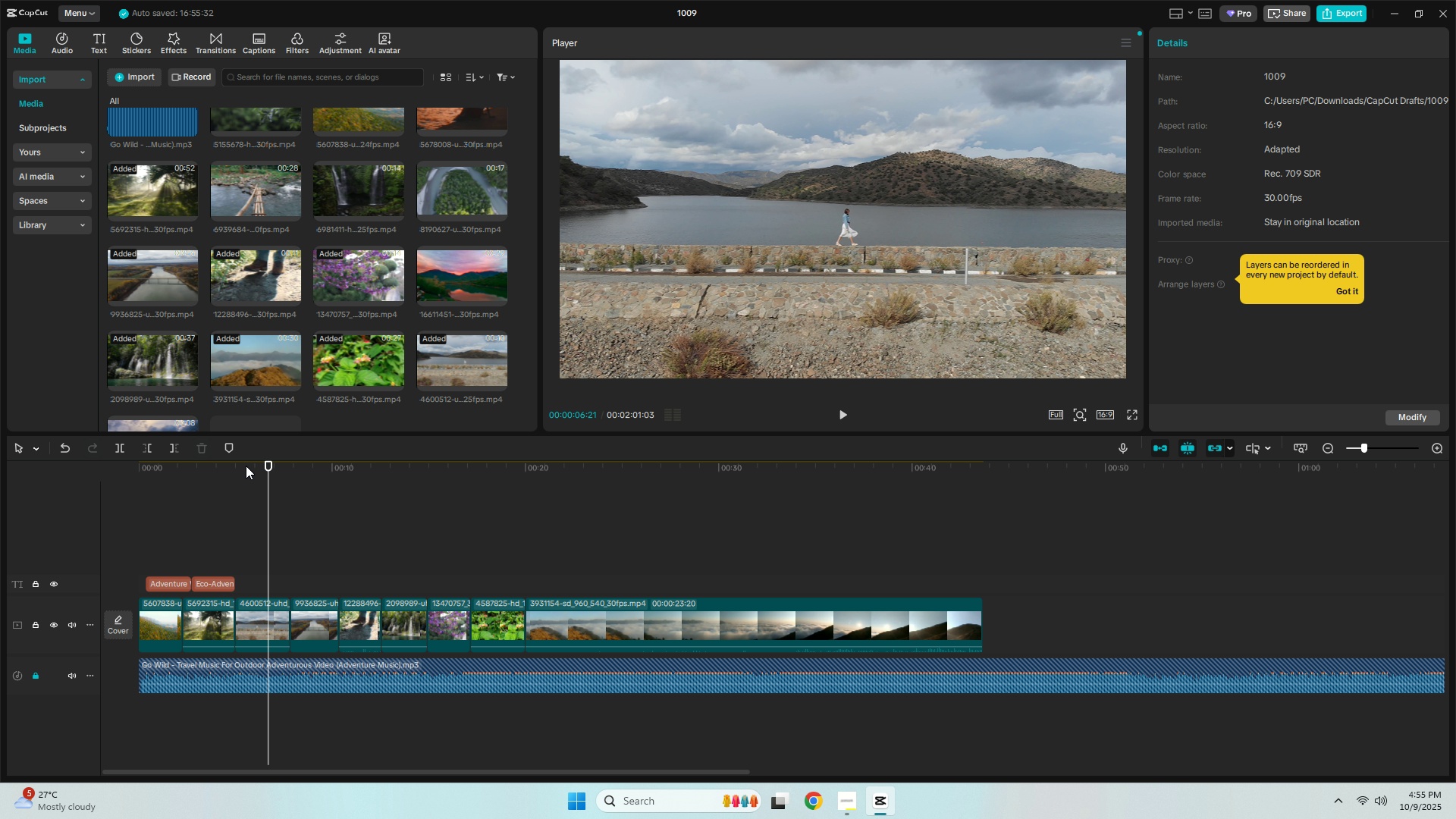 
left_click([243, 466])
 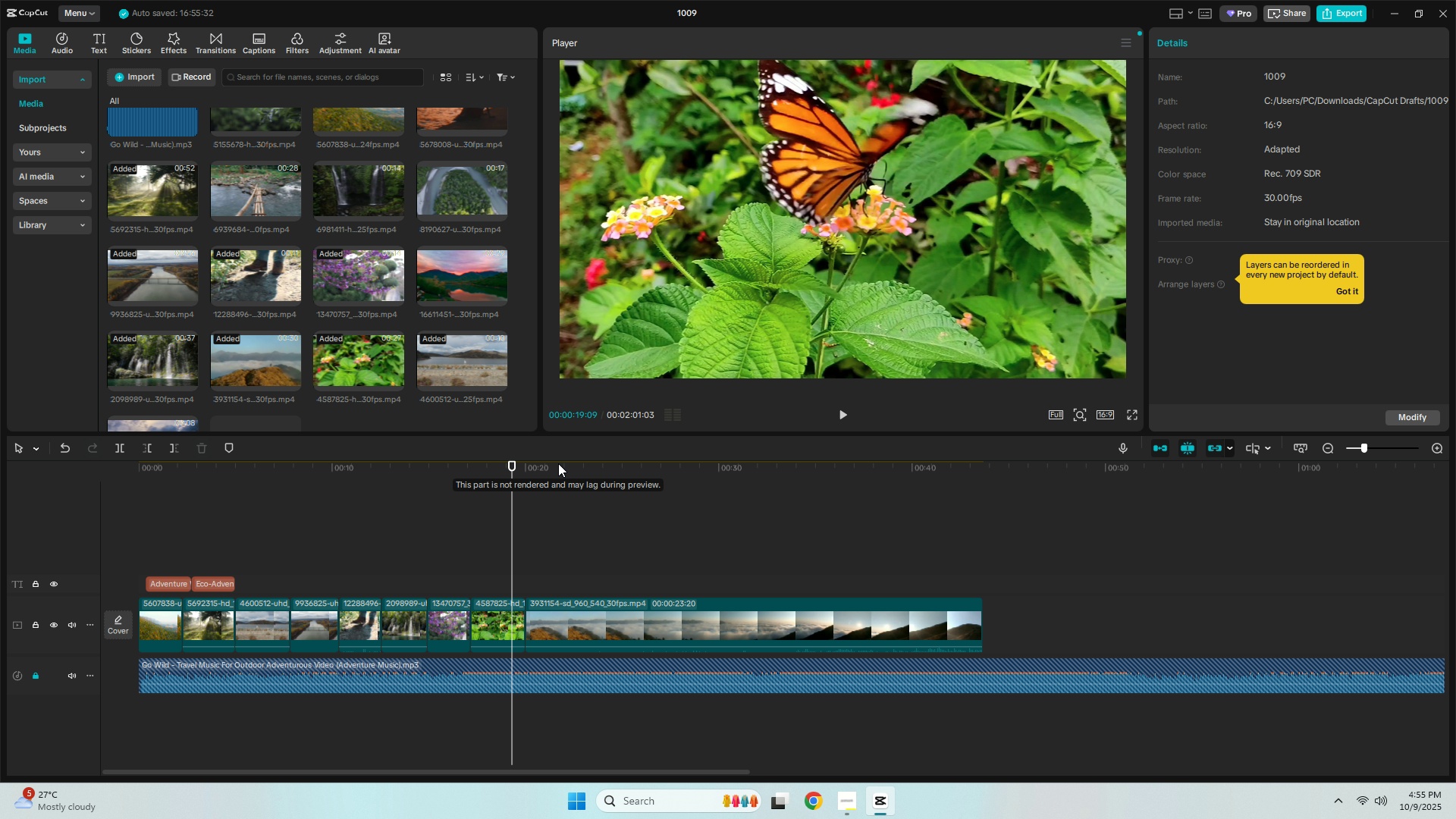 
double_click([677, 463])
 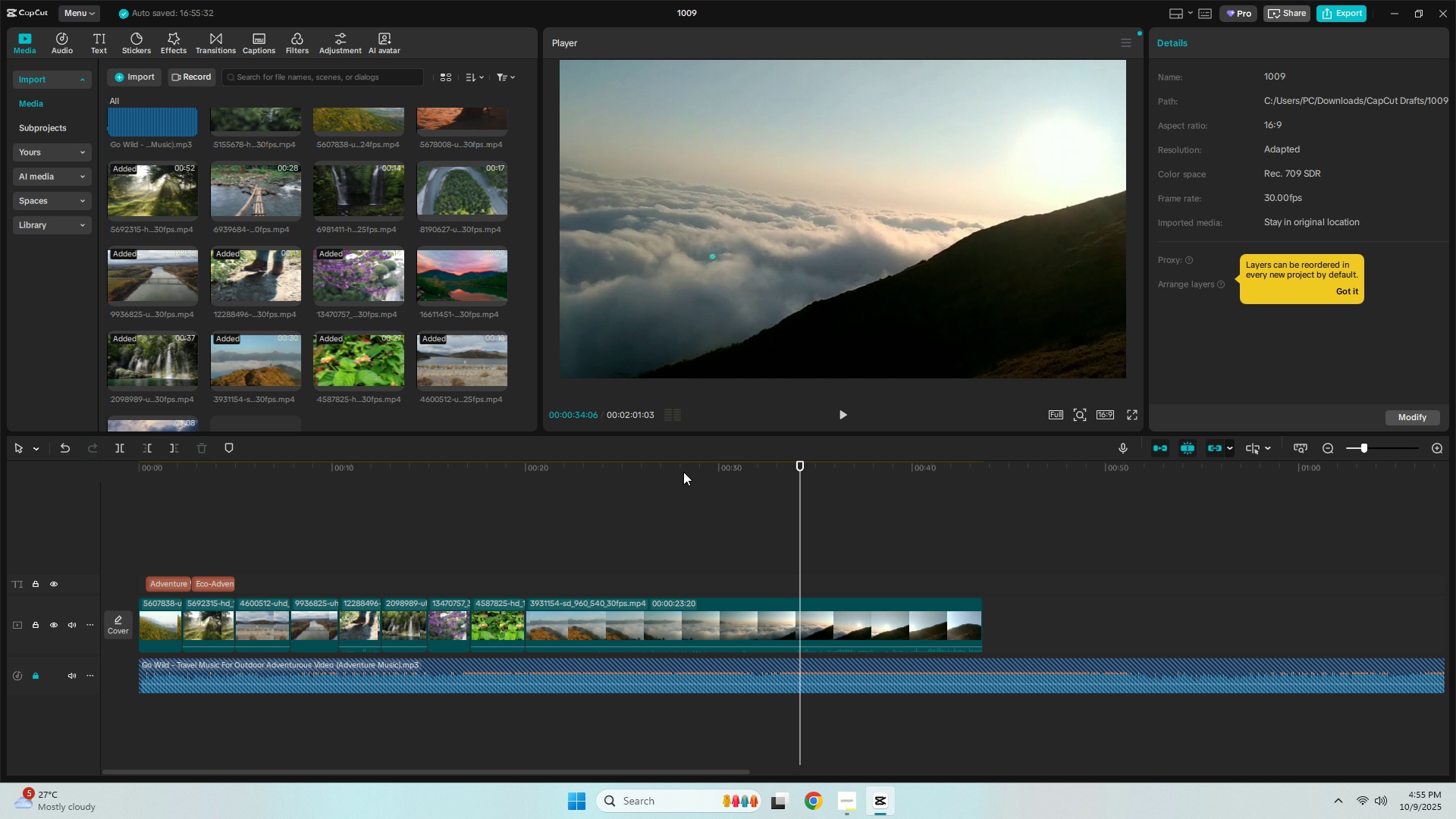 
double_click([641, 466])
 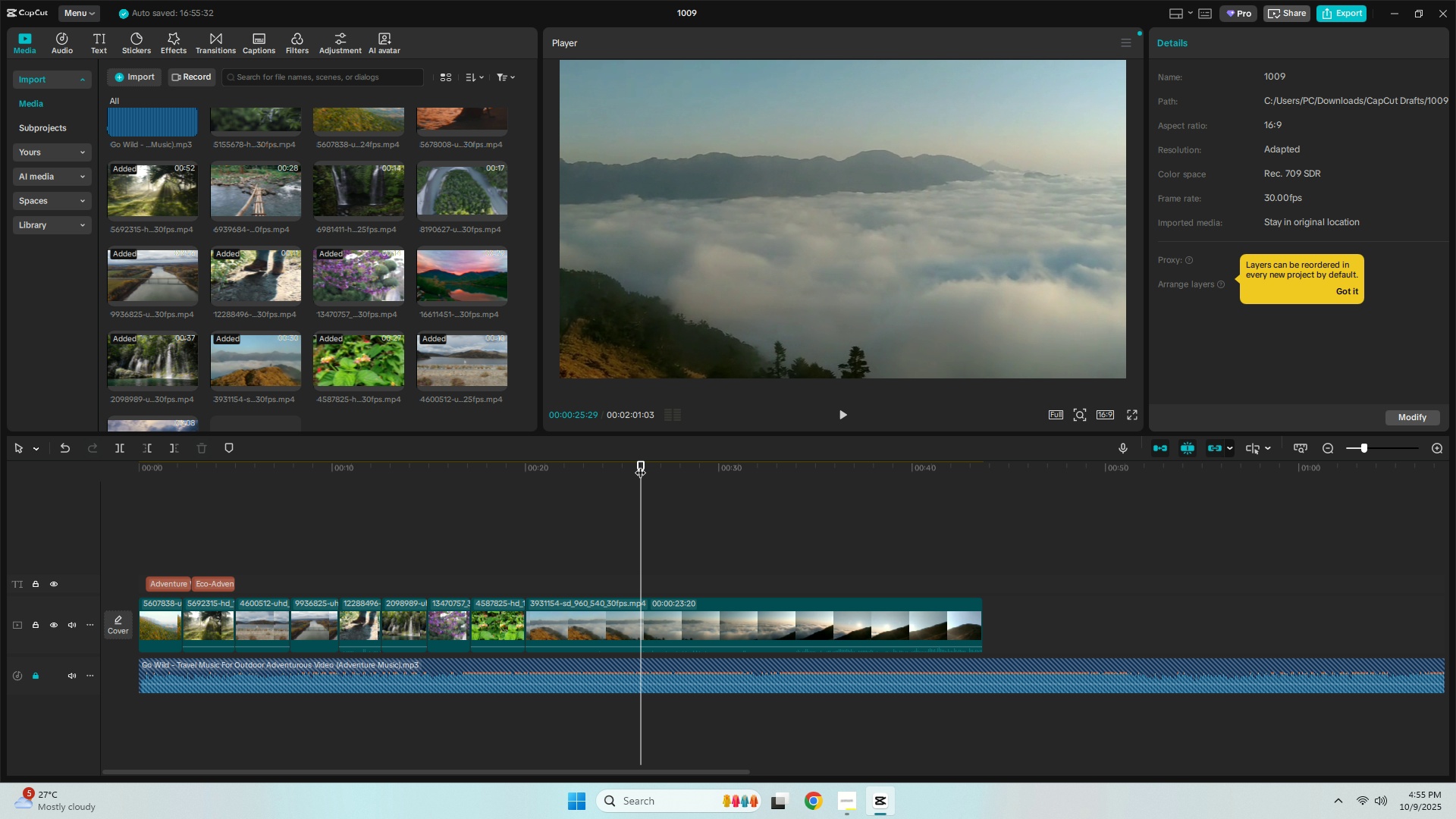 
triple_click([640, 465])
 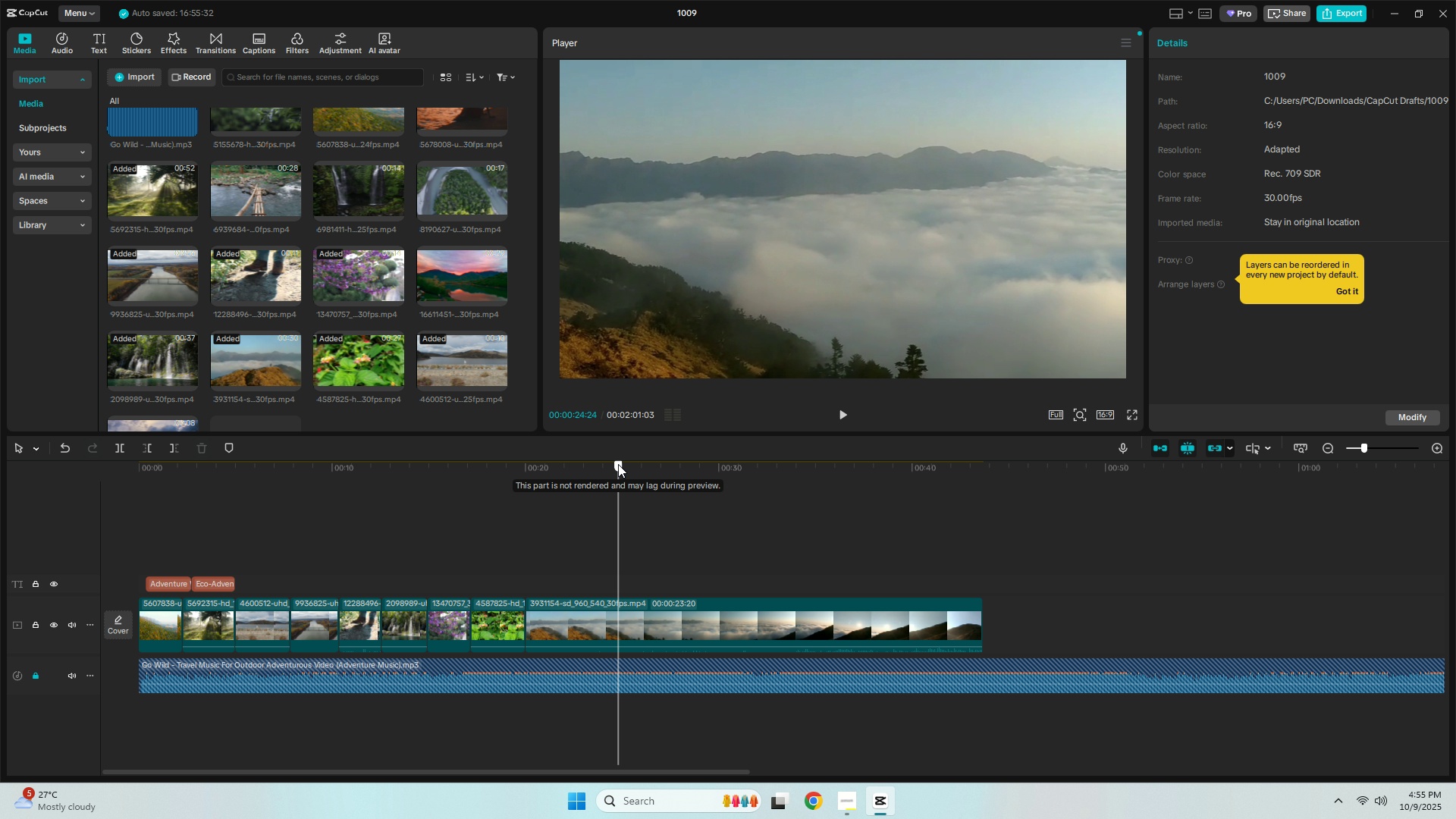 
triple_click([618, 464])
 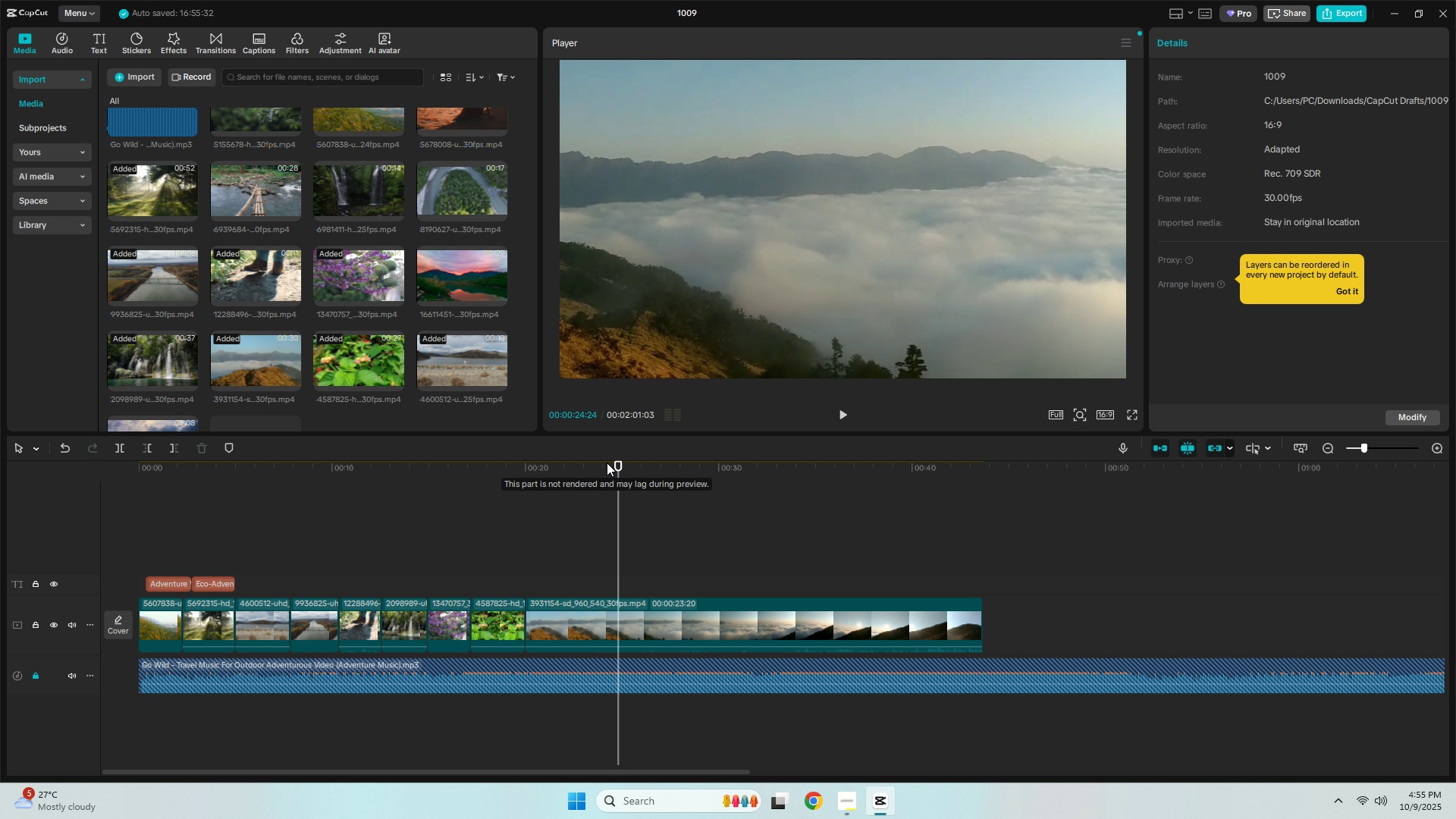 
left_click([604, 463])
 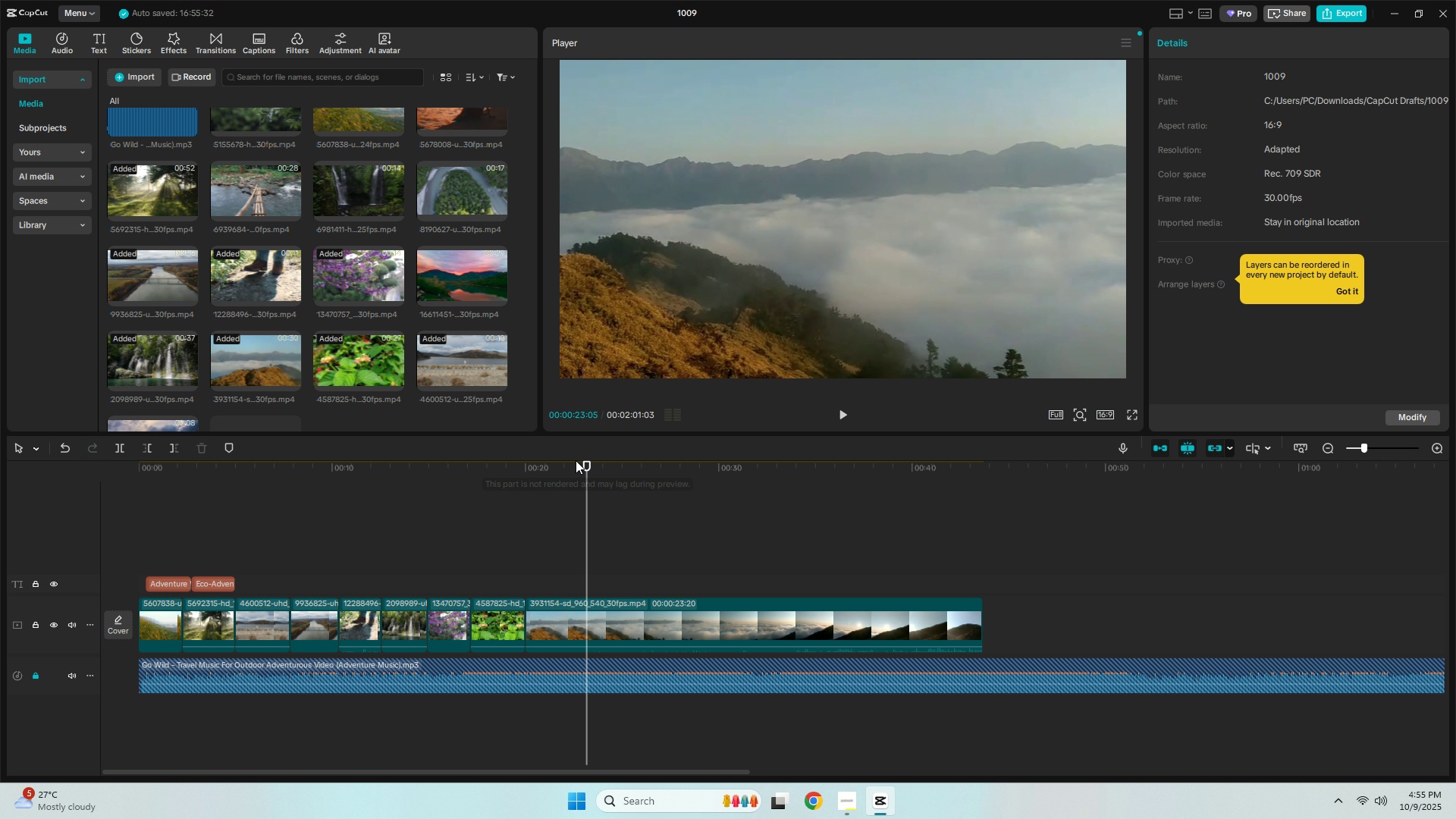 
triple_click([576, 460])
 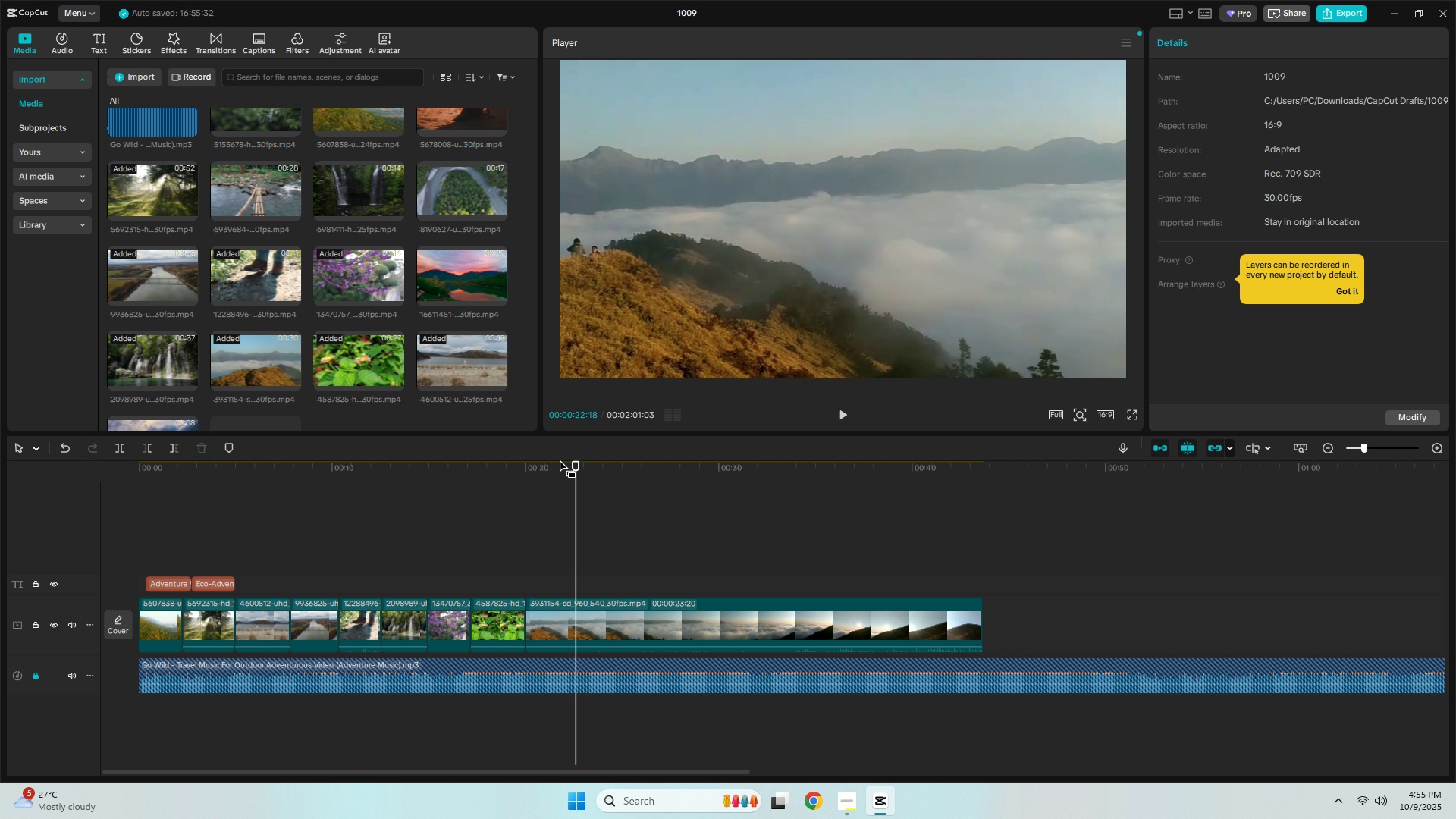 
triple_click([559, 459])
 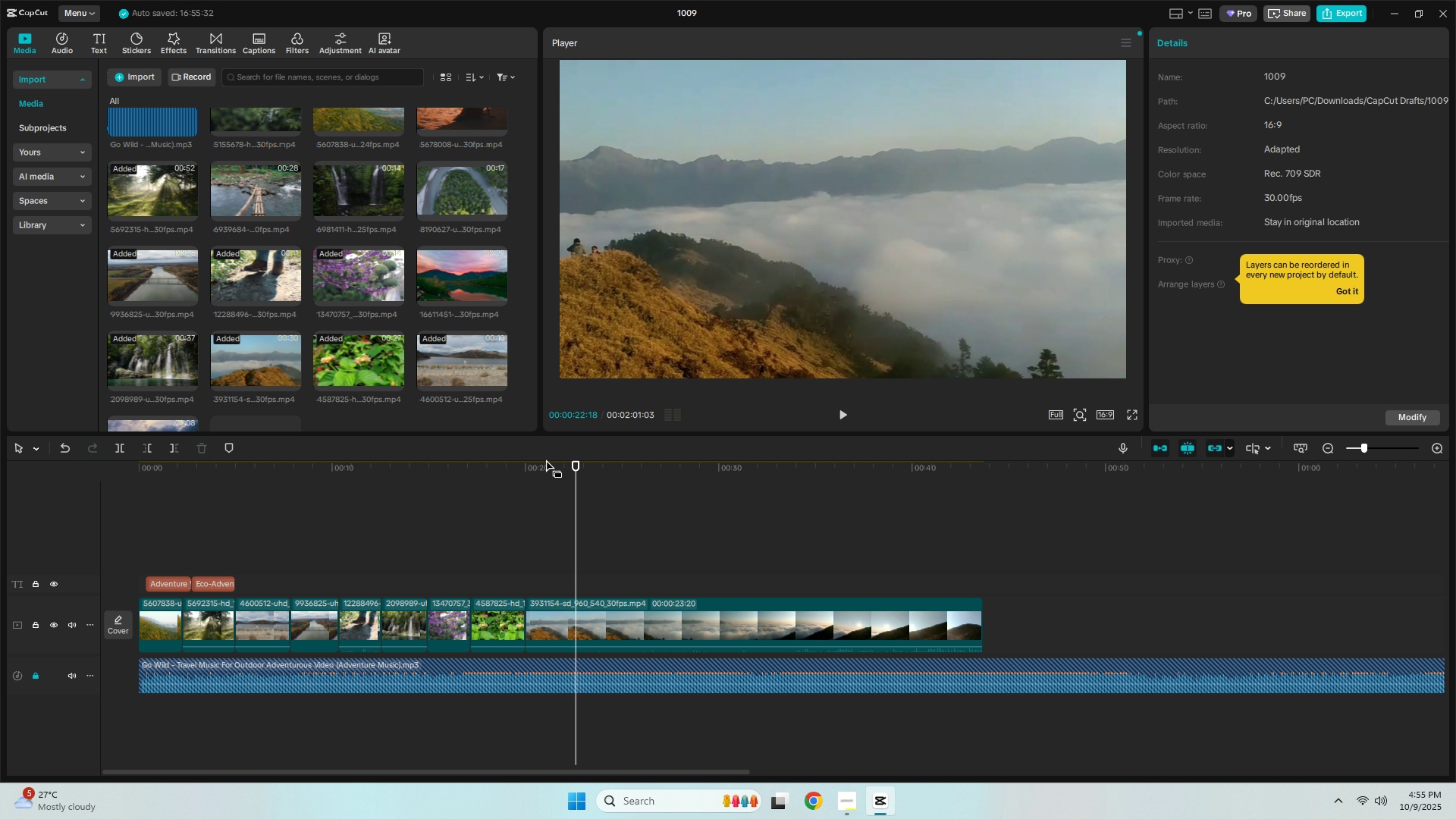 
triple_click([545, 459])
 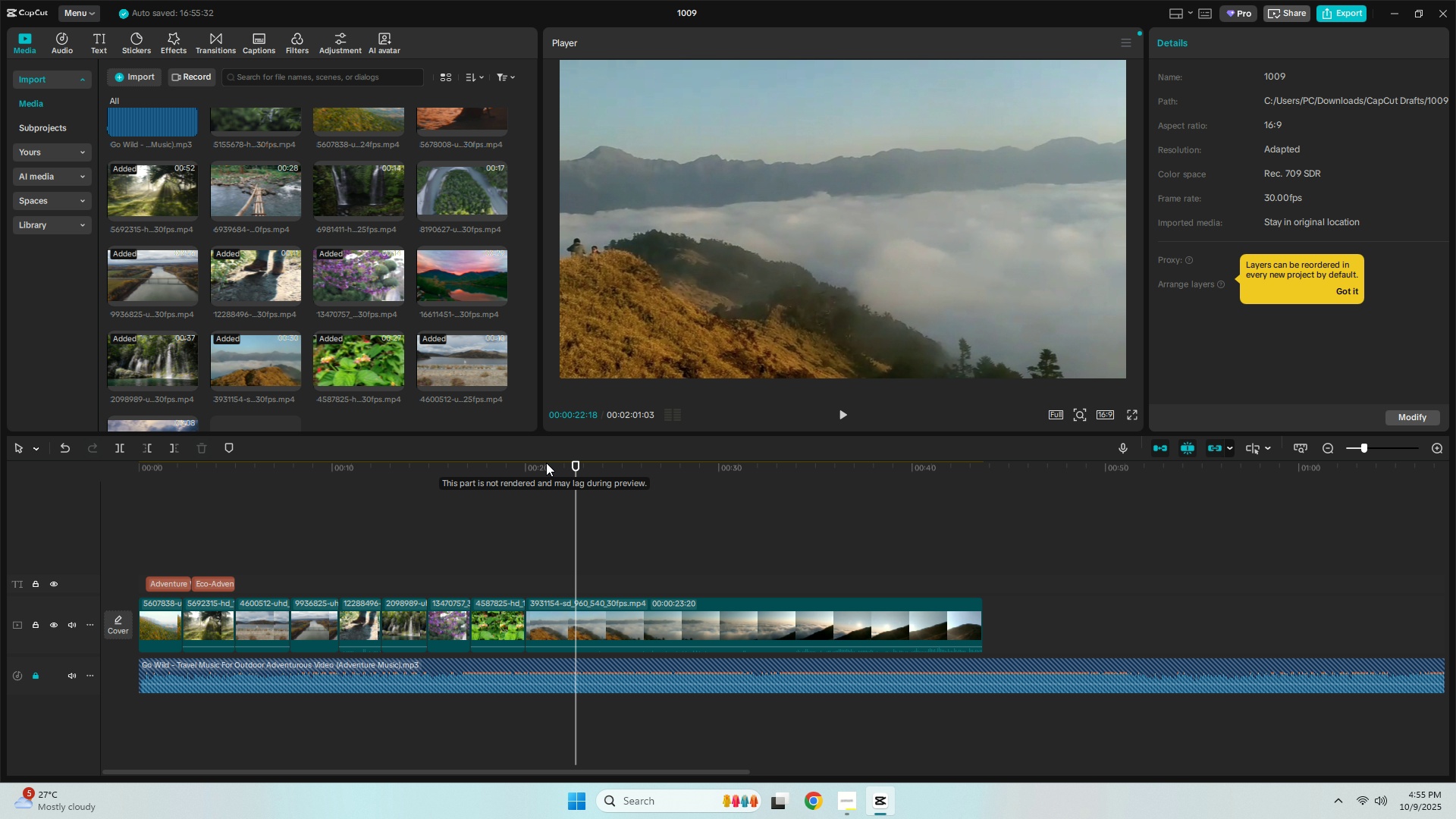 
left_click([555, 466])
 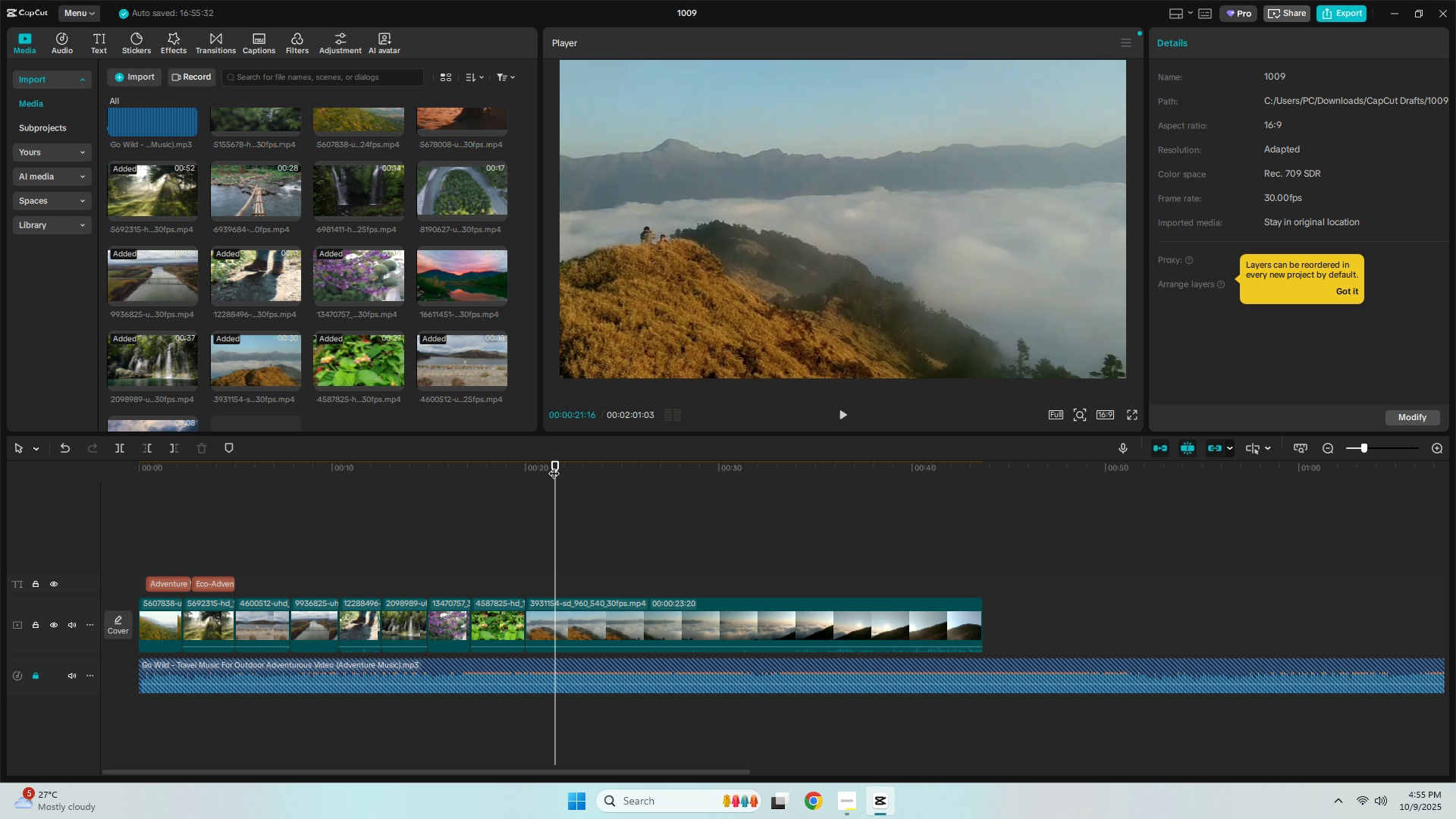 
key(Space)
 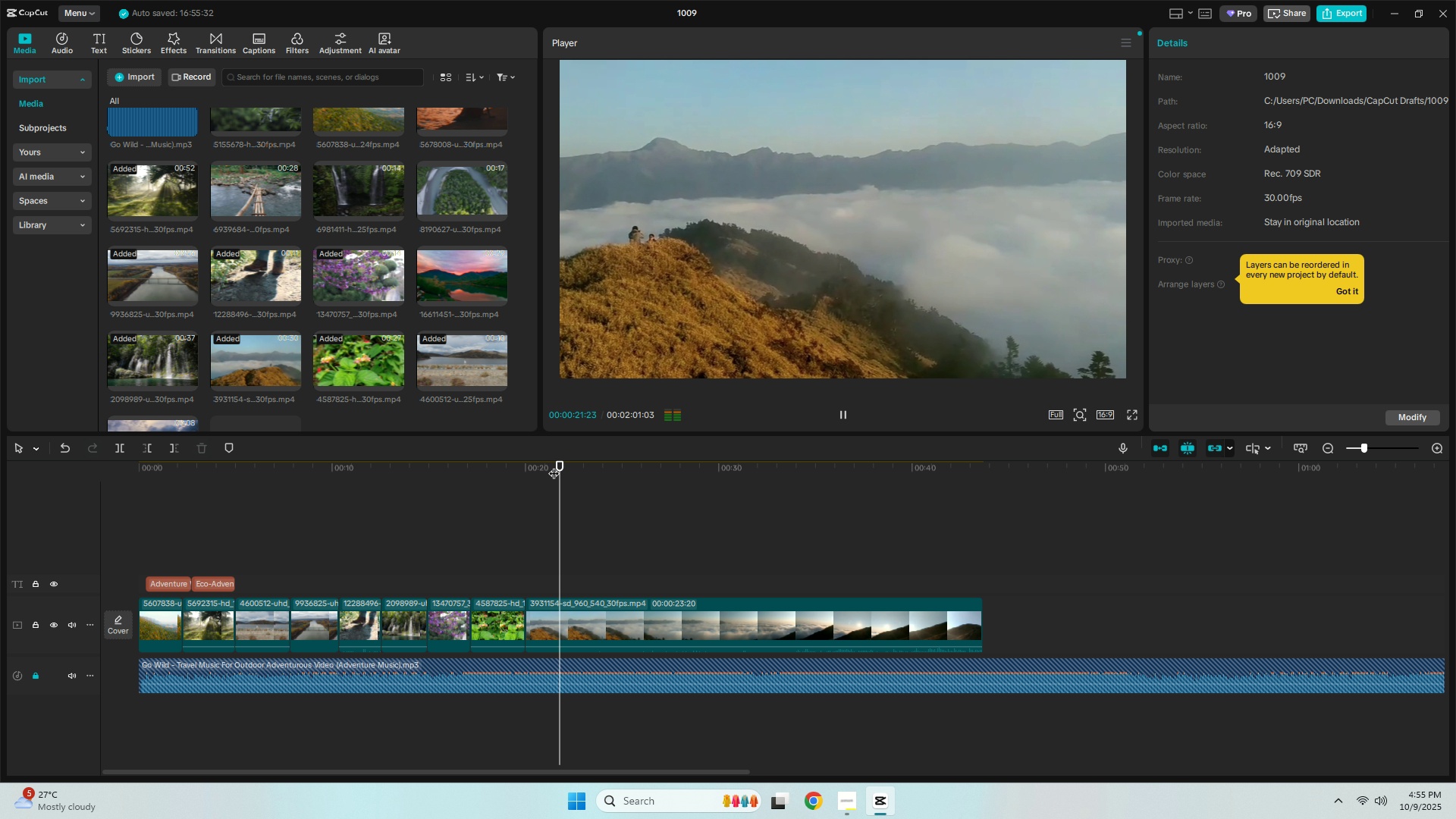 
key(Space)
 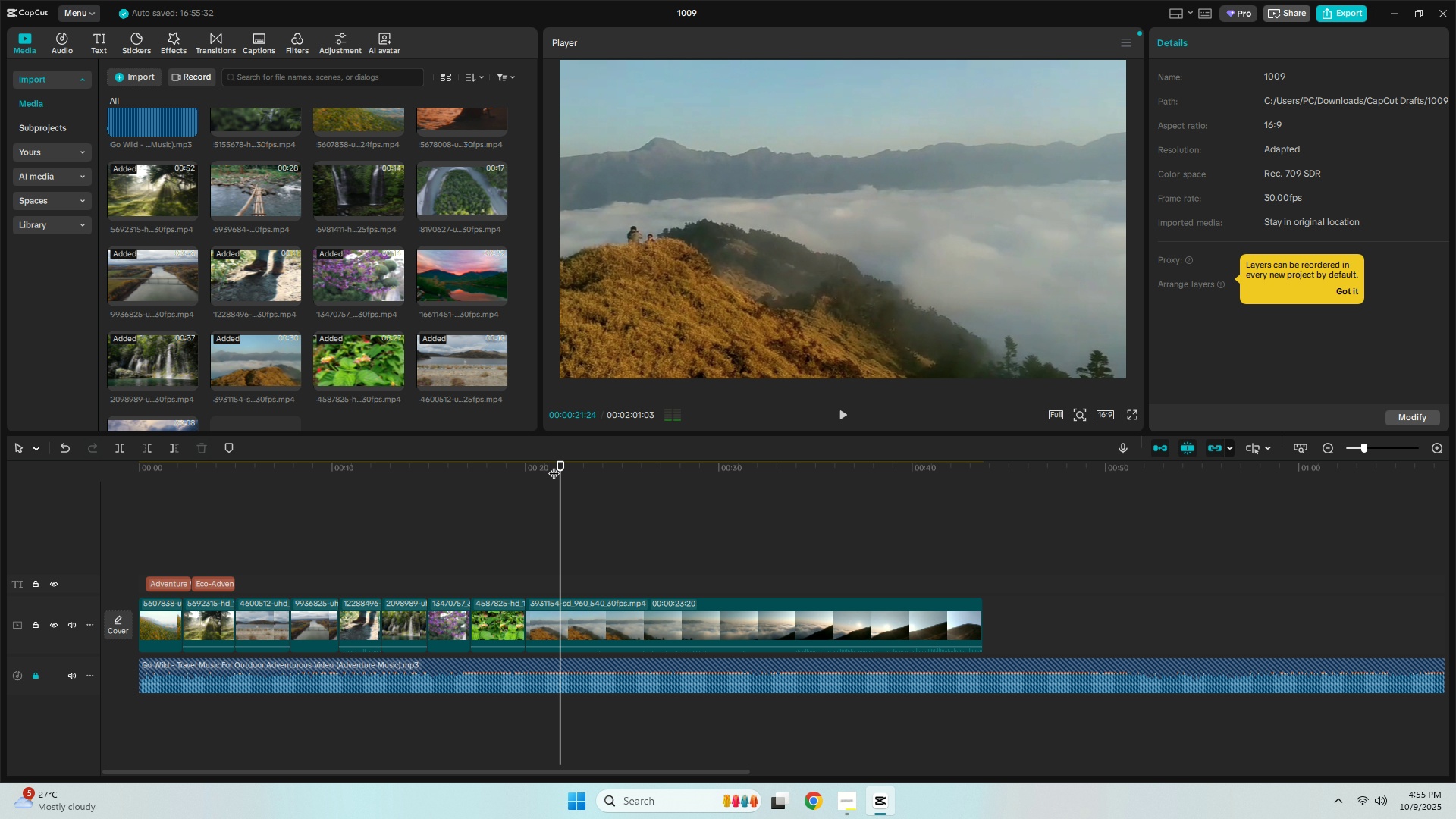 
key(Control+ControlLeft)
 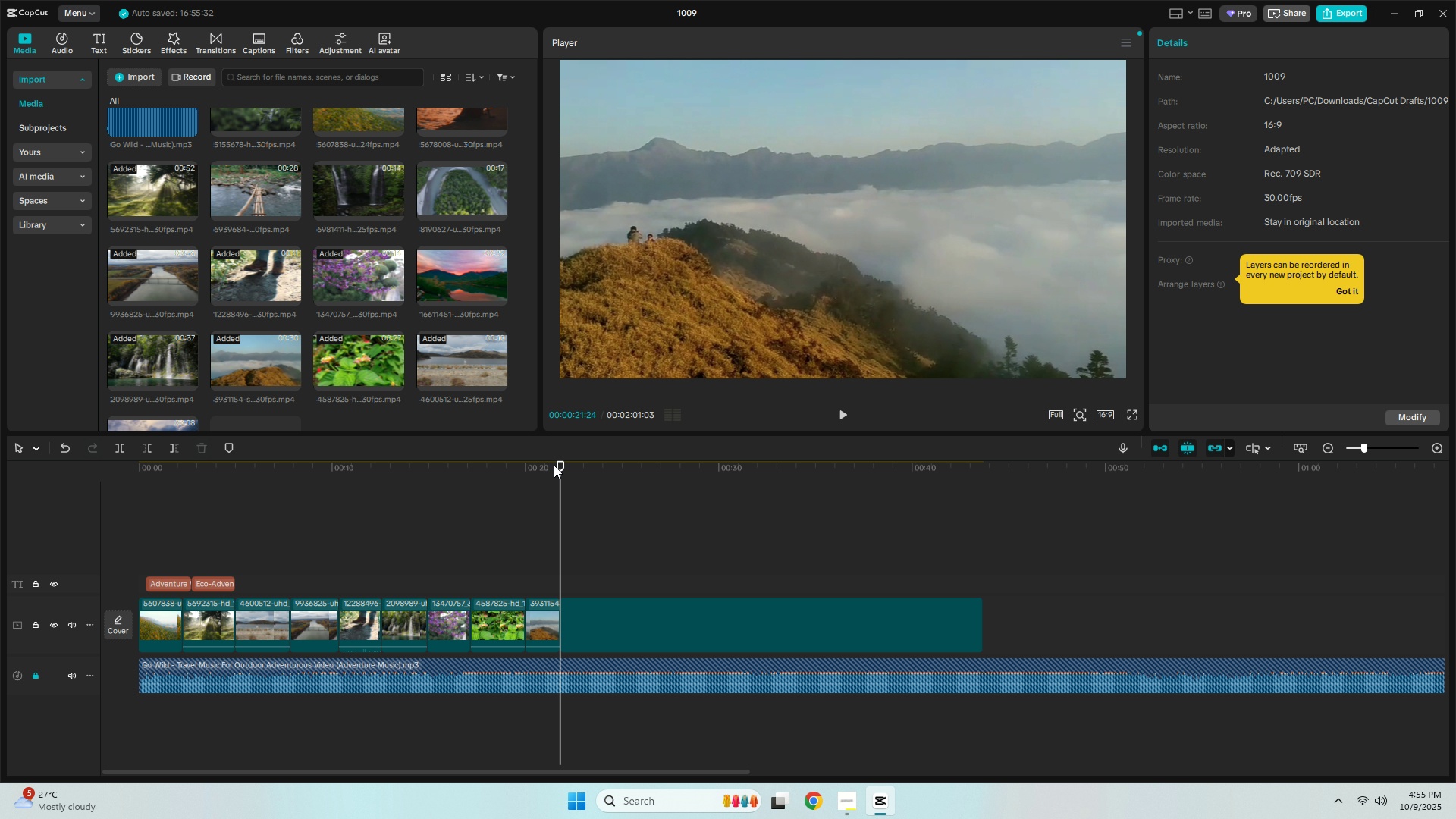 
key(Control+B)
 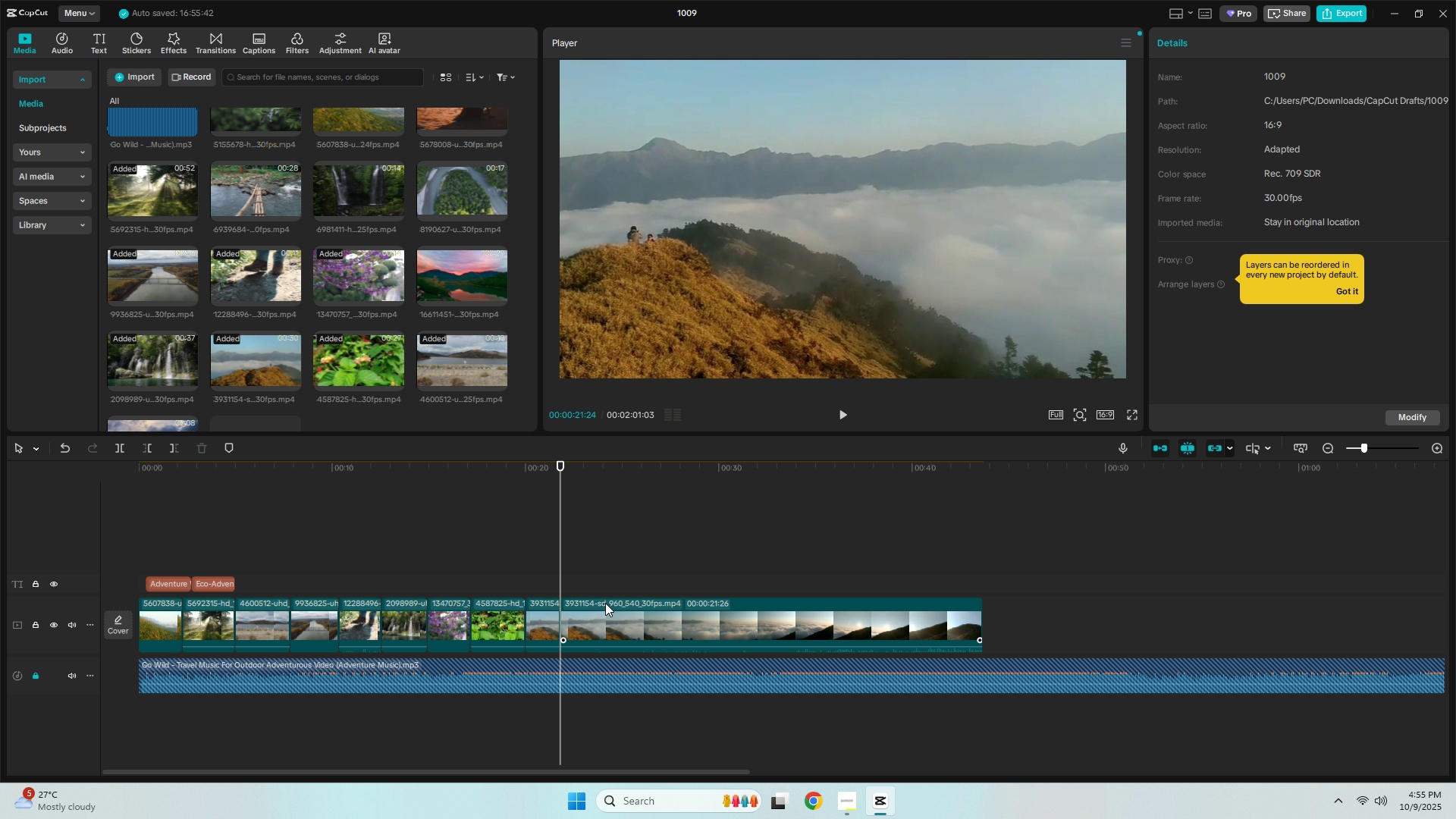 
left_click([607, 606])
 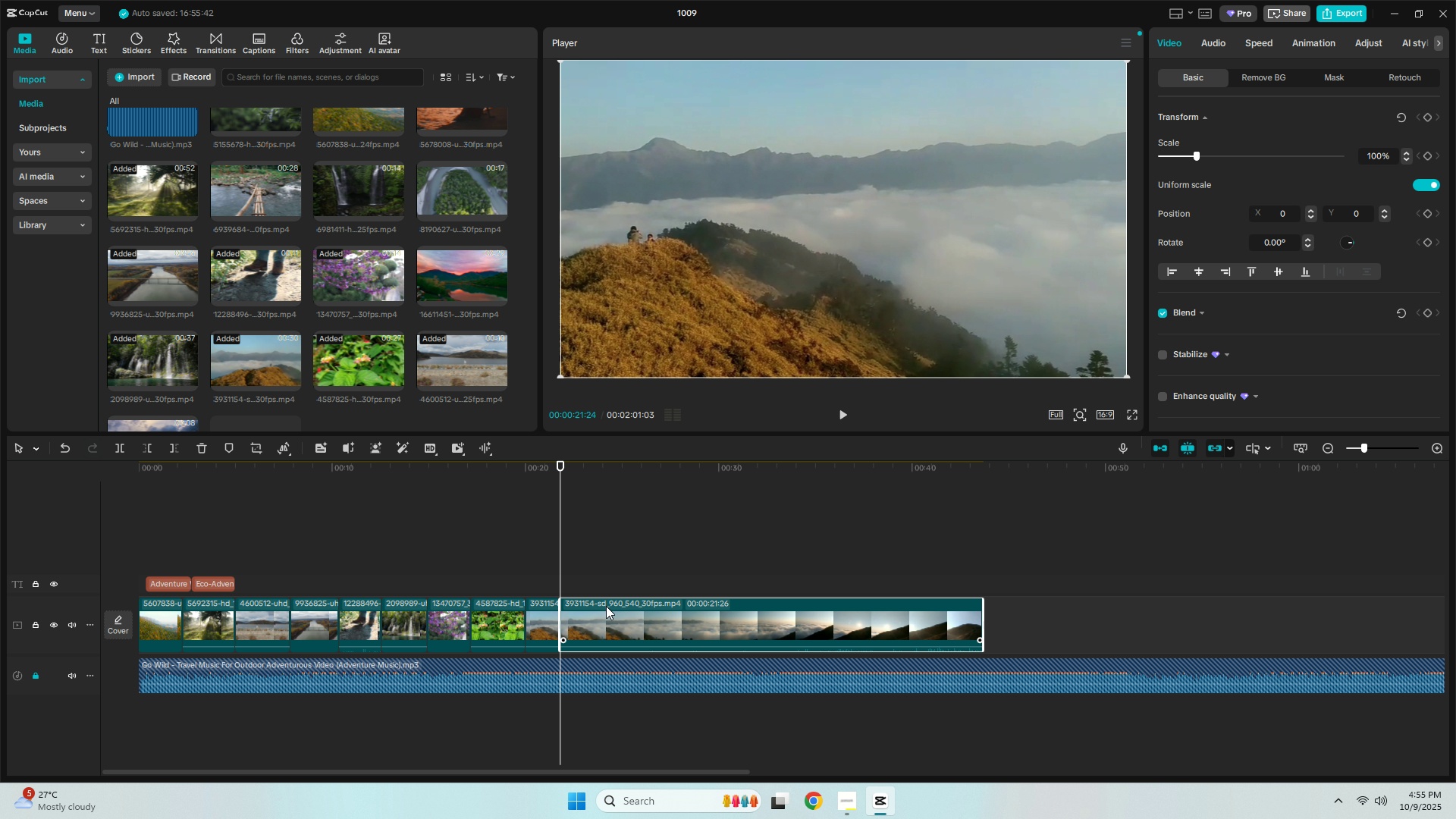 
key(Delete)
 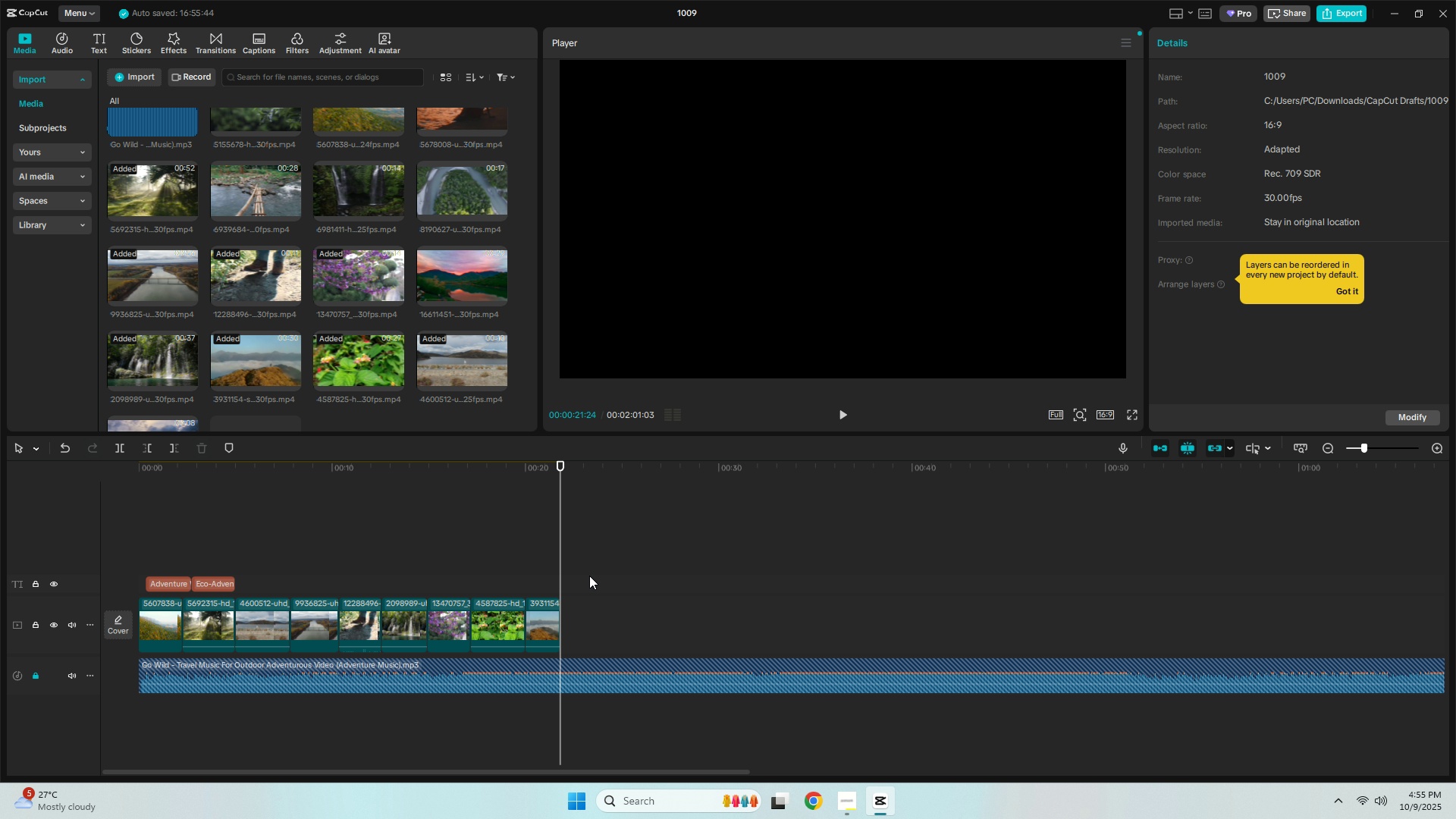 
wait(7.27)
 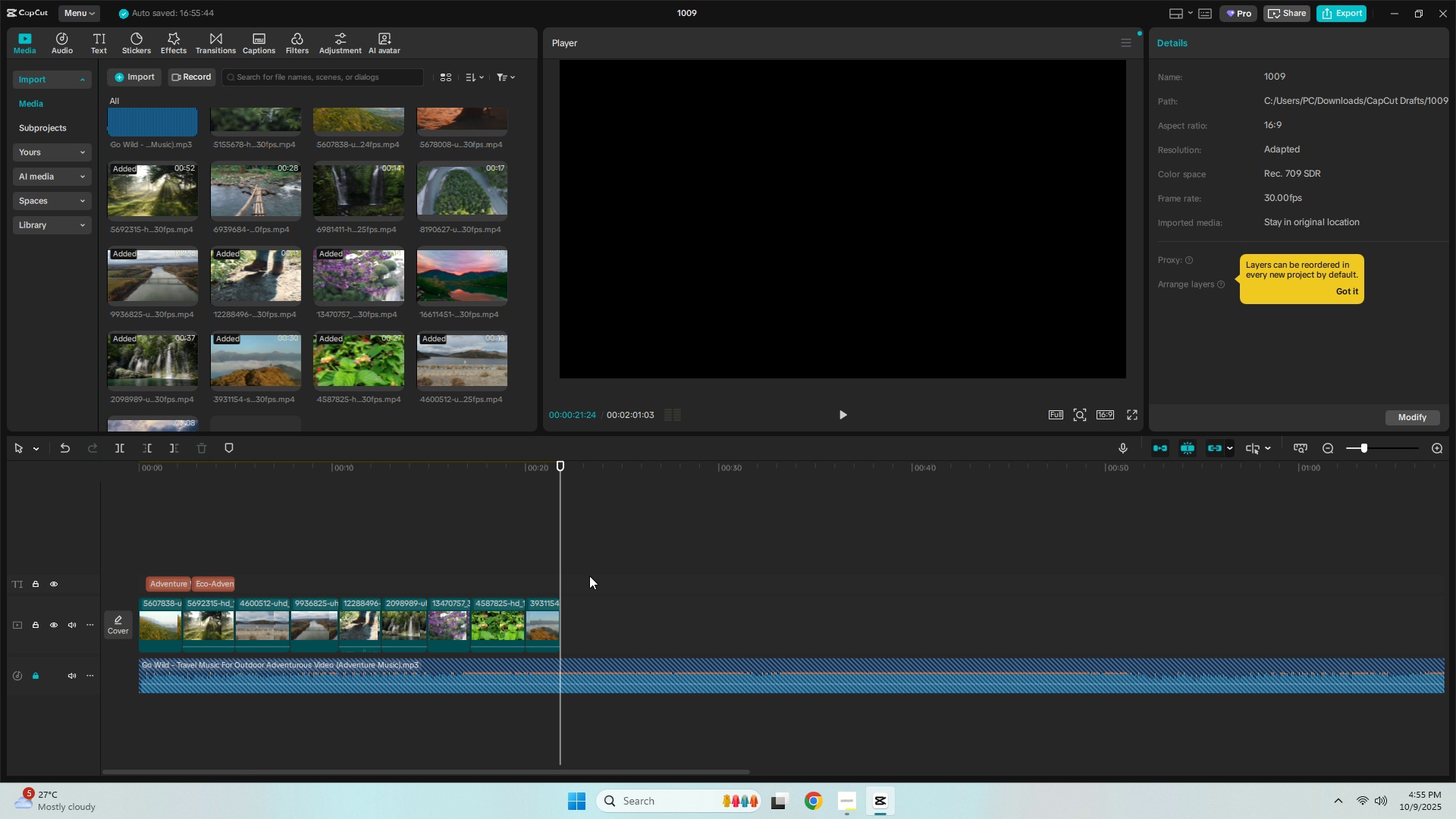 
left_click_drag(start_coordinate=[435, 199], to_coordinate=[561, 621])
 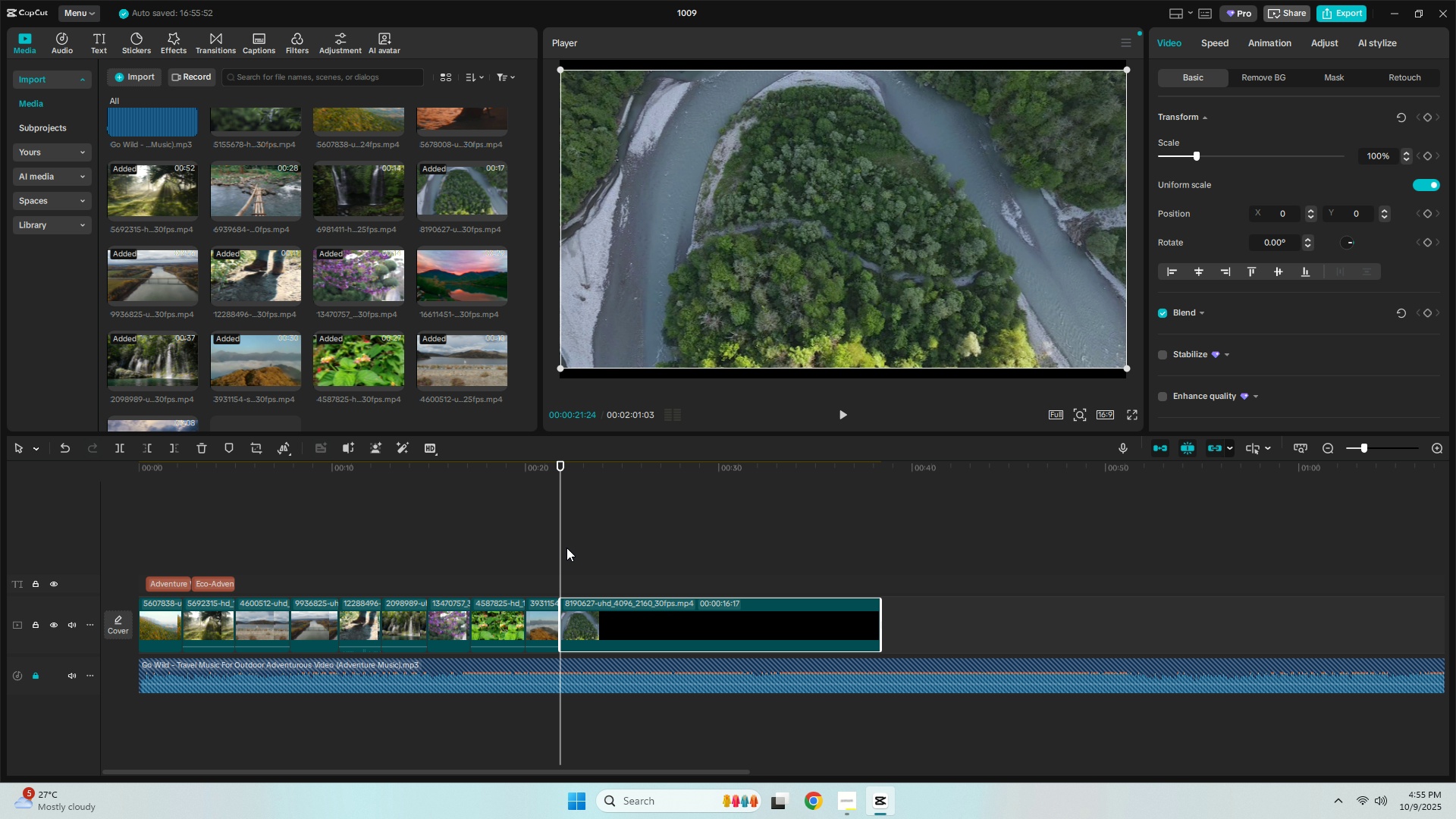 
key(Space)
 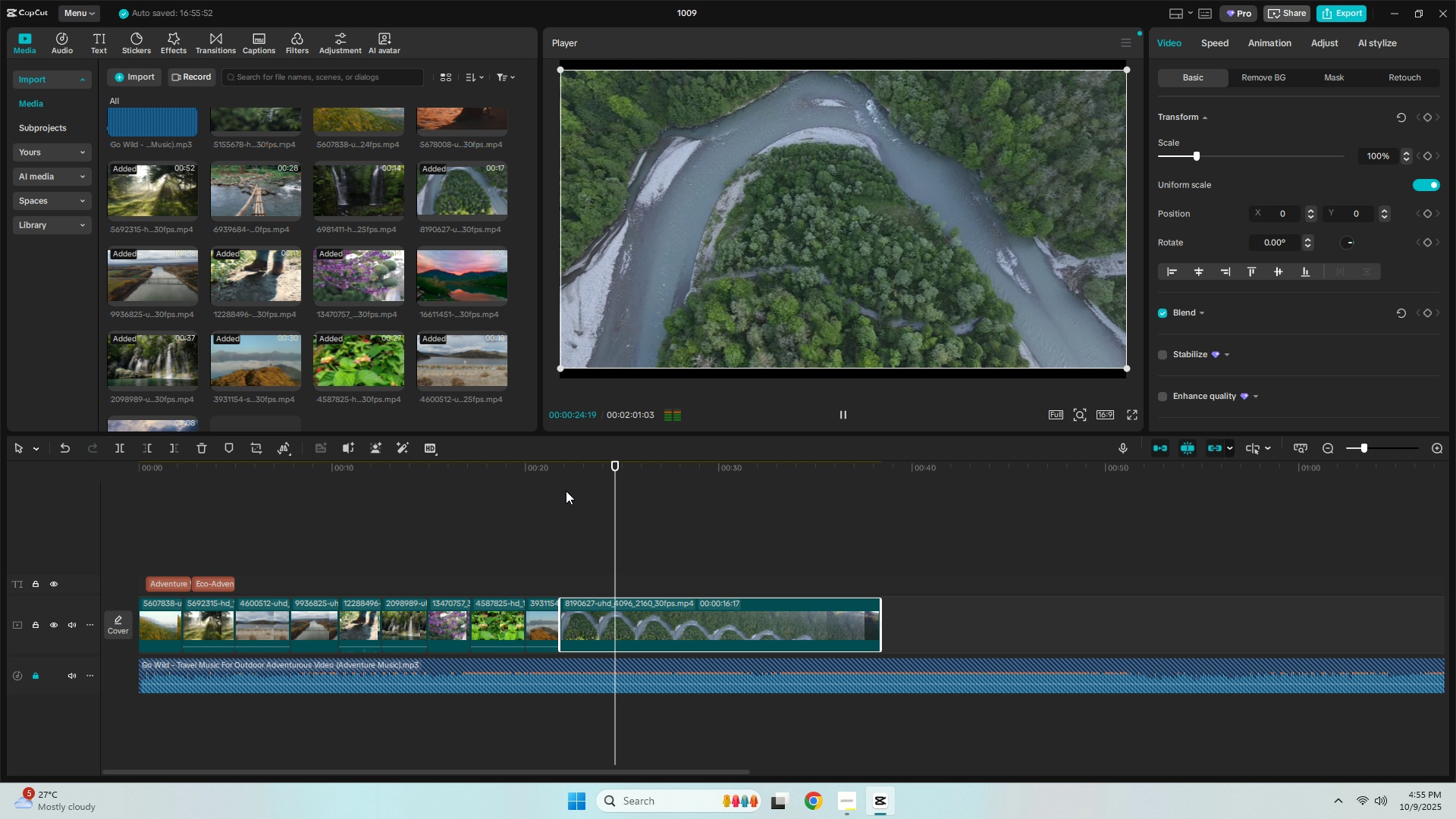 
key(Space)
 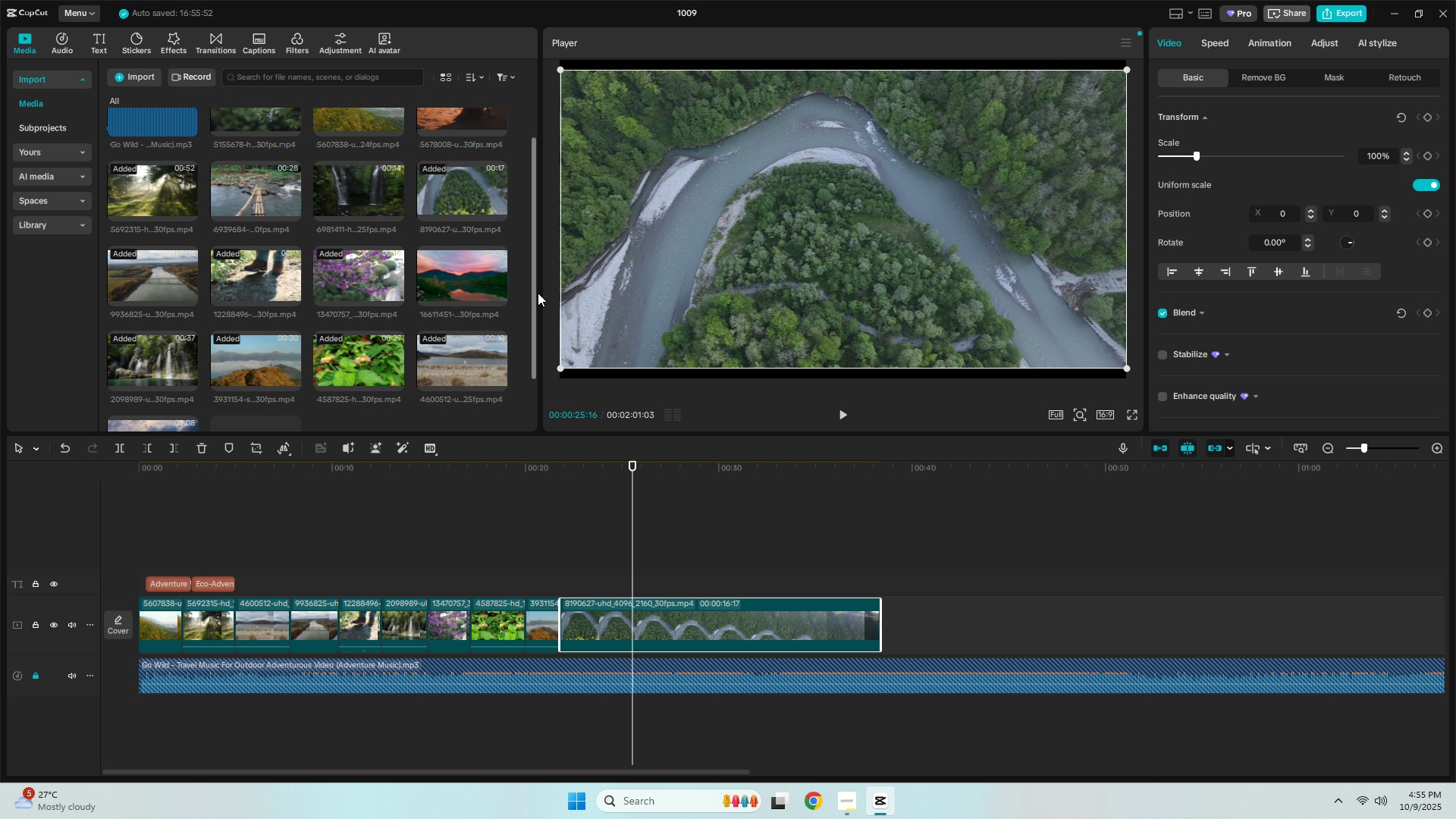 
scroll: coordinate [371, 199], scroll_direction: up, amount: 2.0
 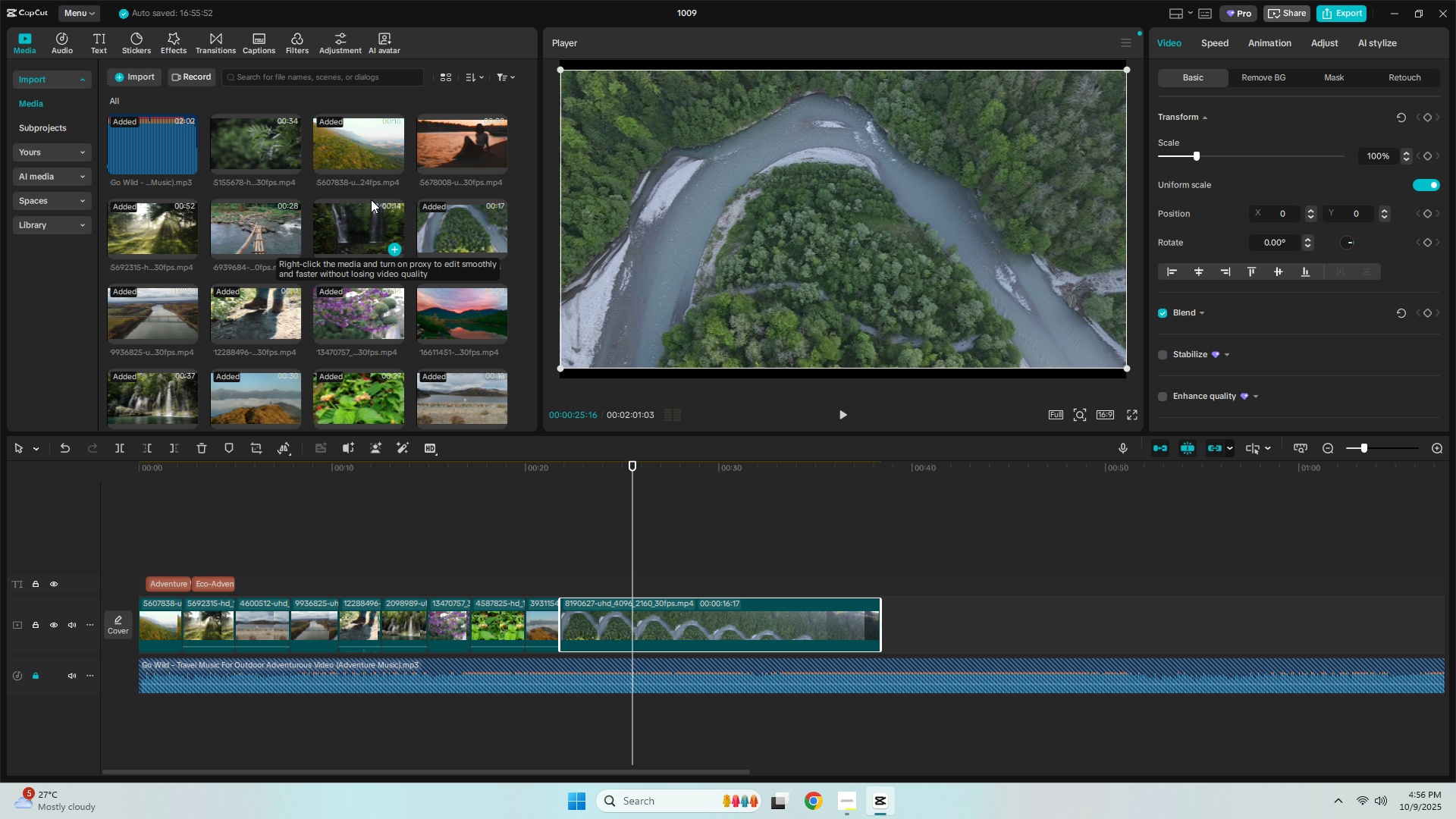 
scroll: coordinate [371, 199], scroll_direction: down, amount: 1.0
 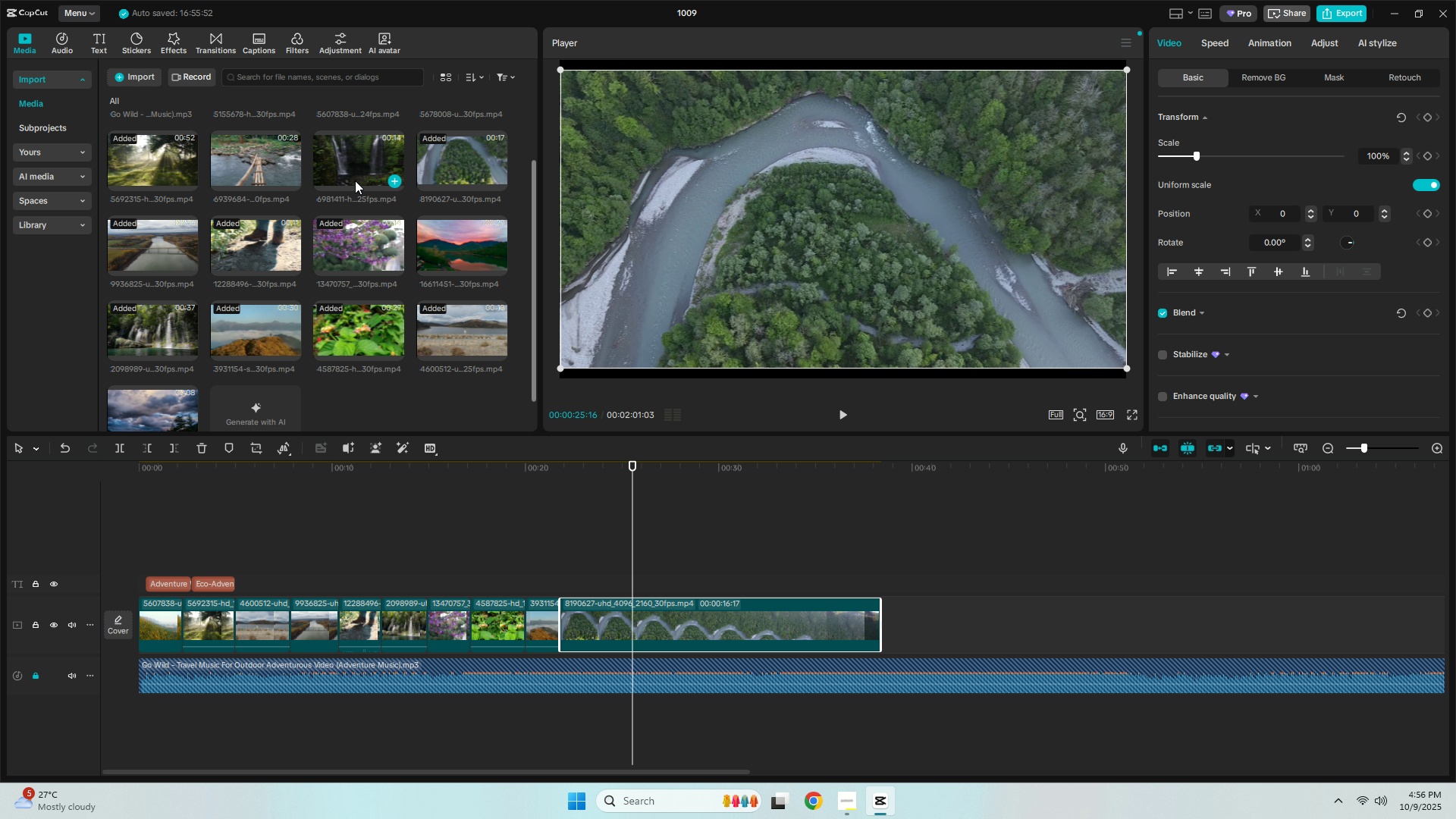 
left_click_drag(start_coordinate=[354, 175], to_coordinate=[875, 623])
 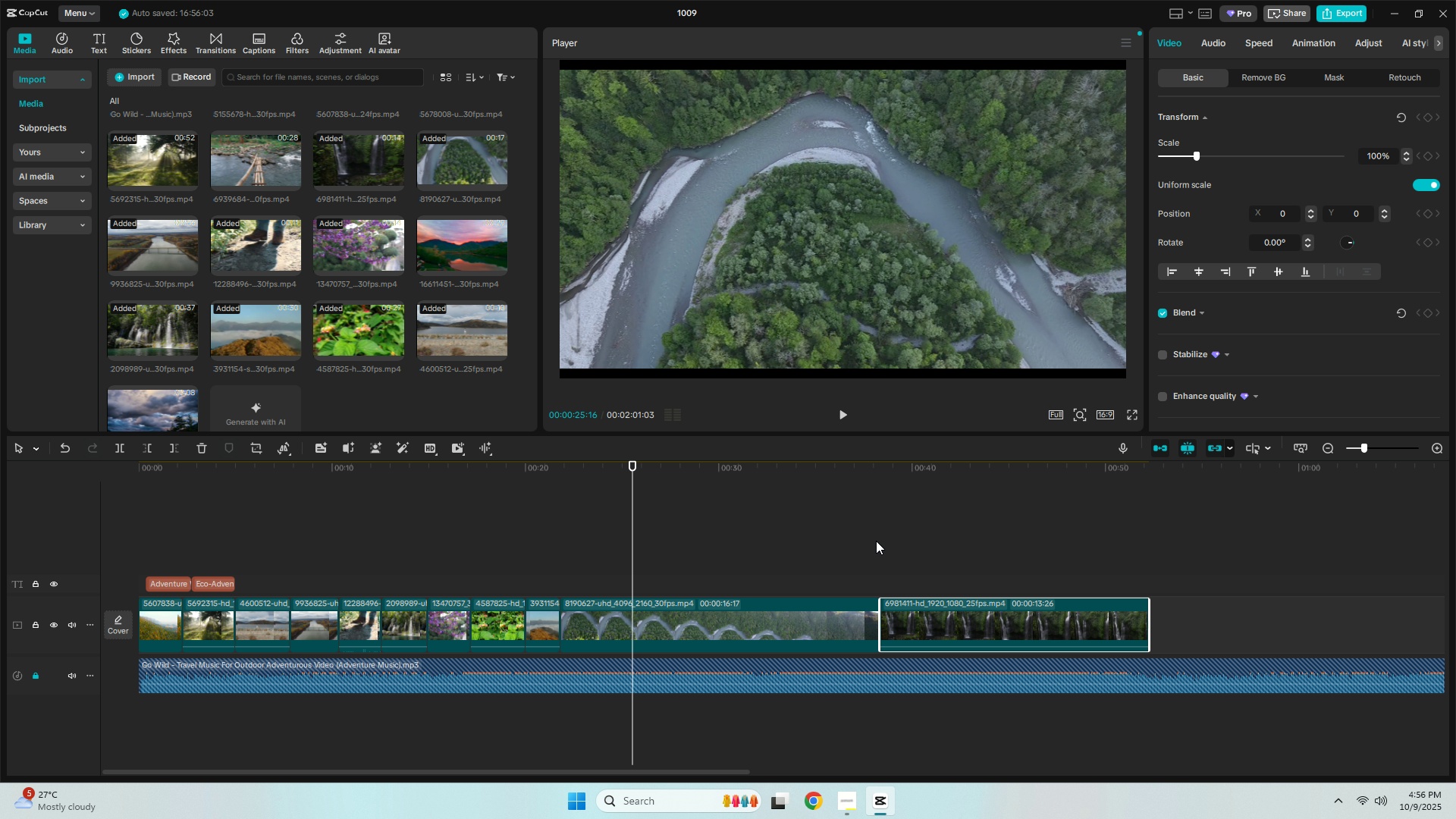 
key(Space)
 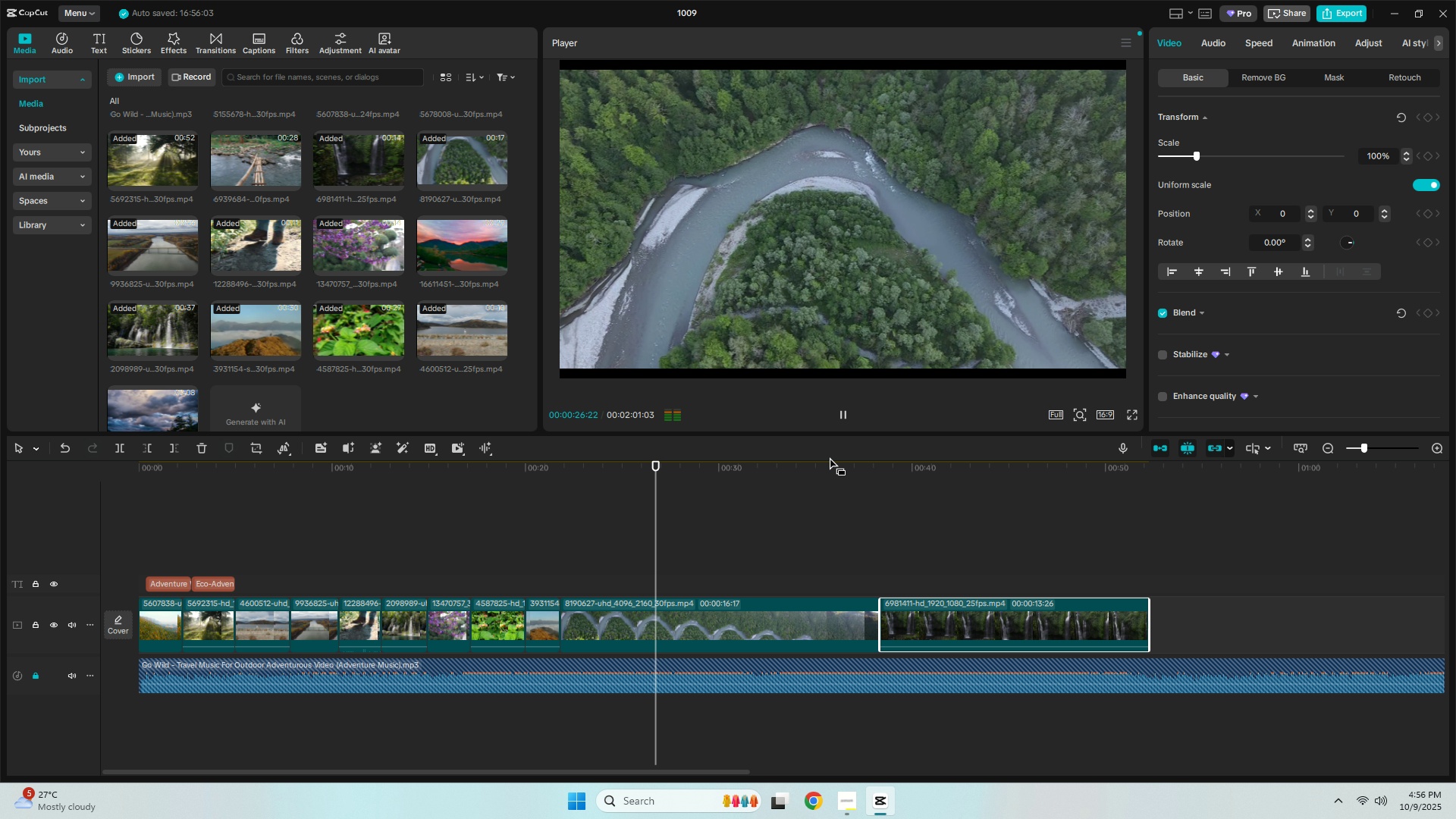 
left_click([857, 457])
 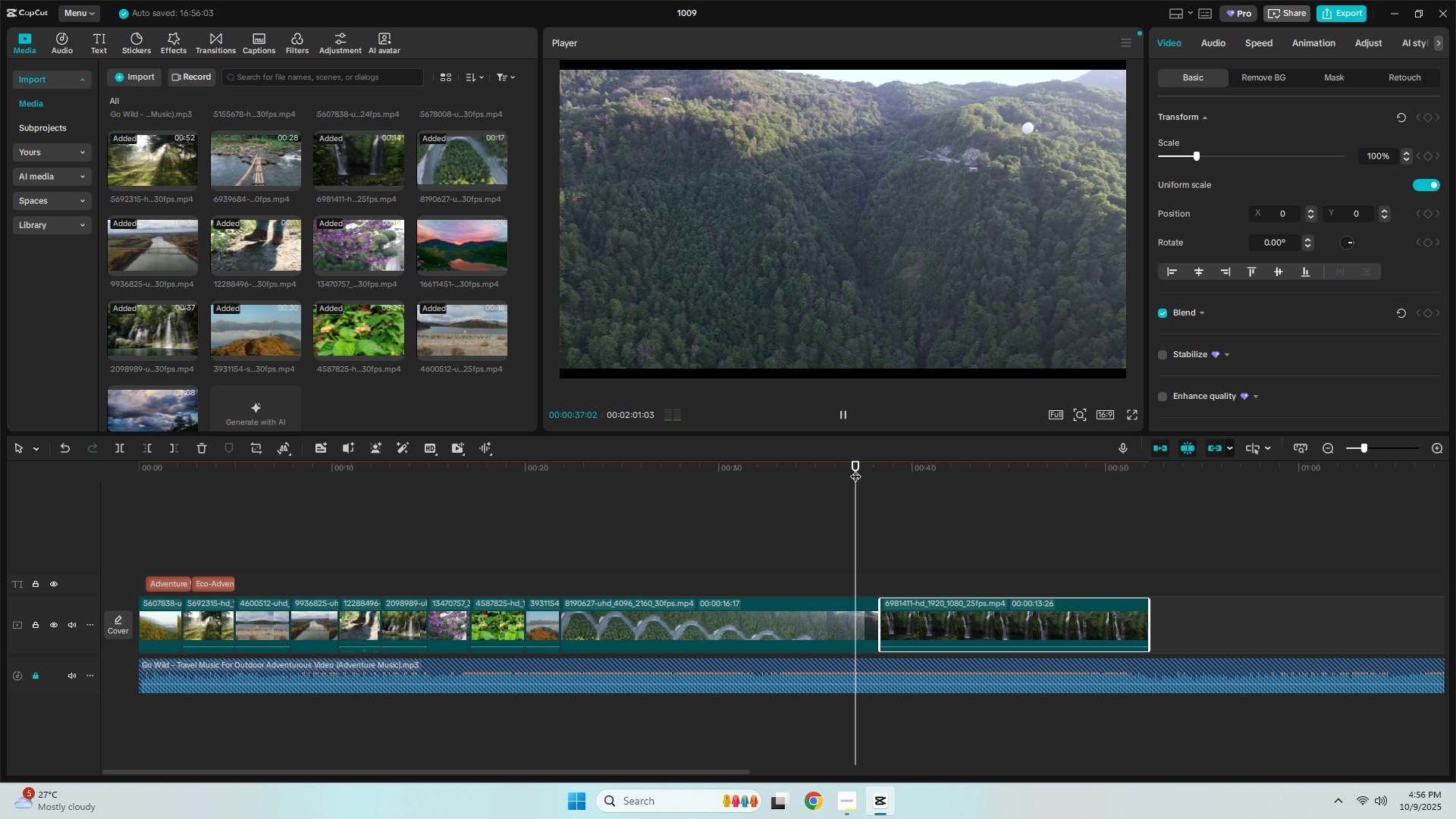 
key(Space)
 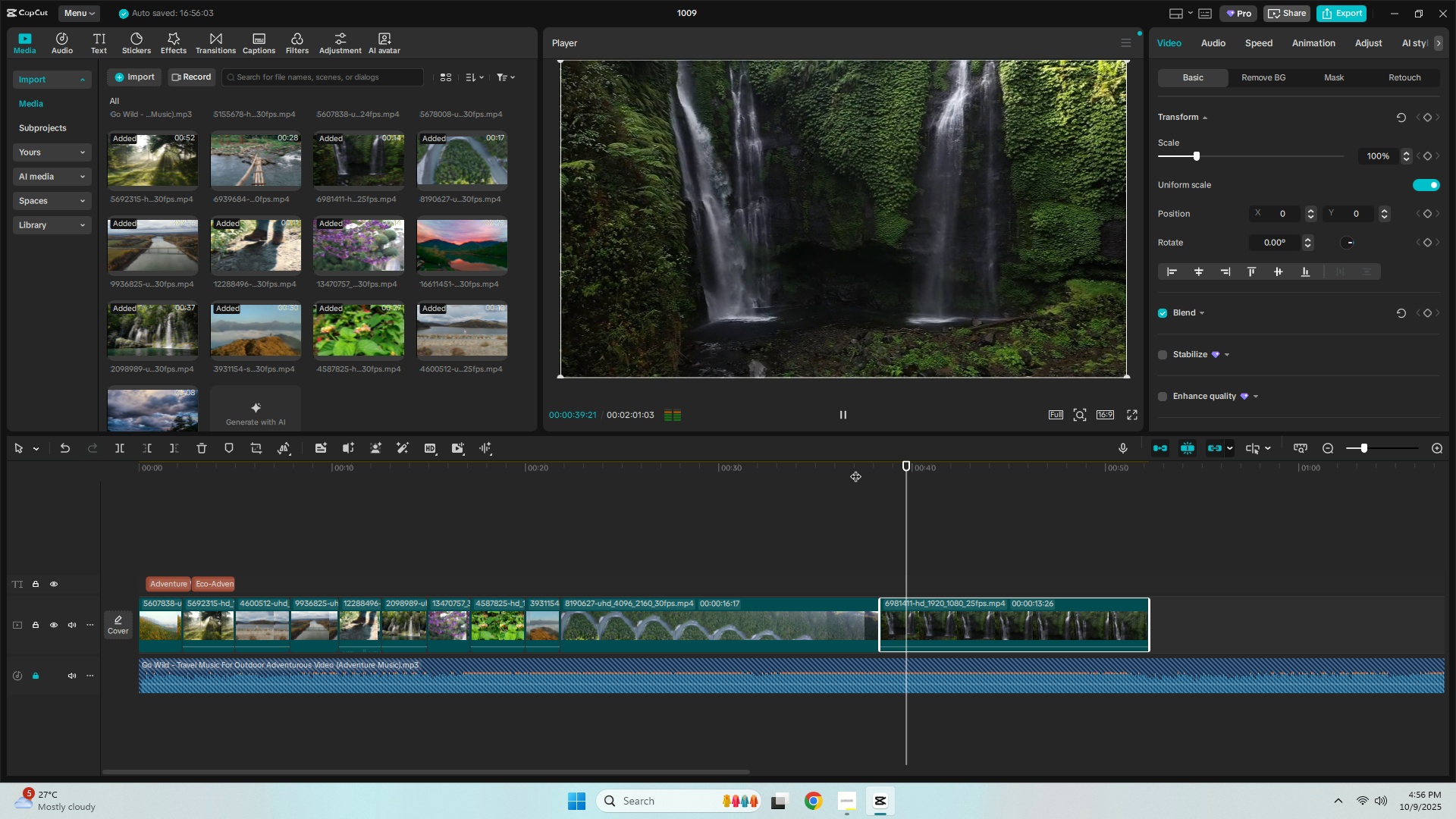 
key(Space)
 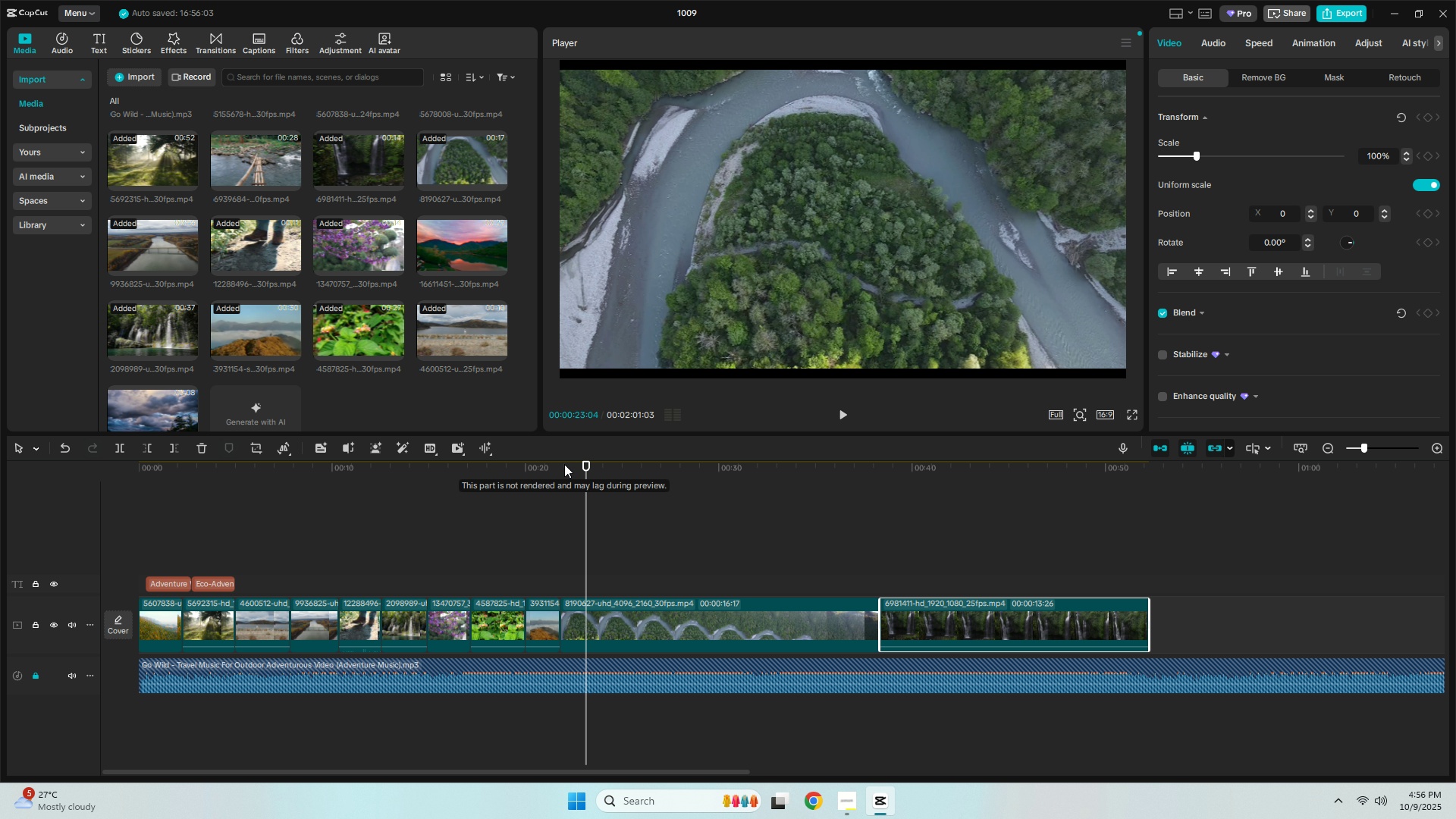 
double_click([563, 464])
 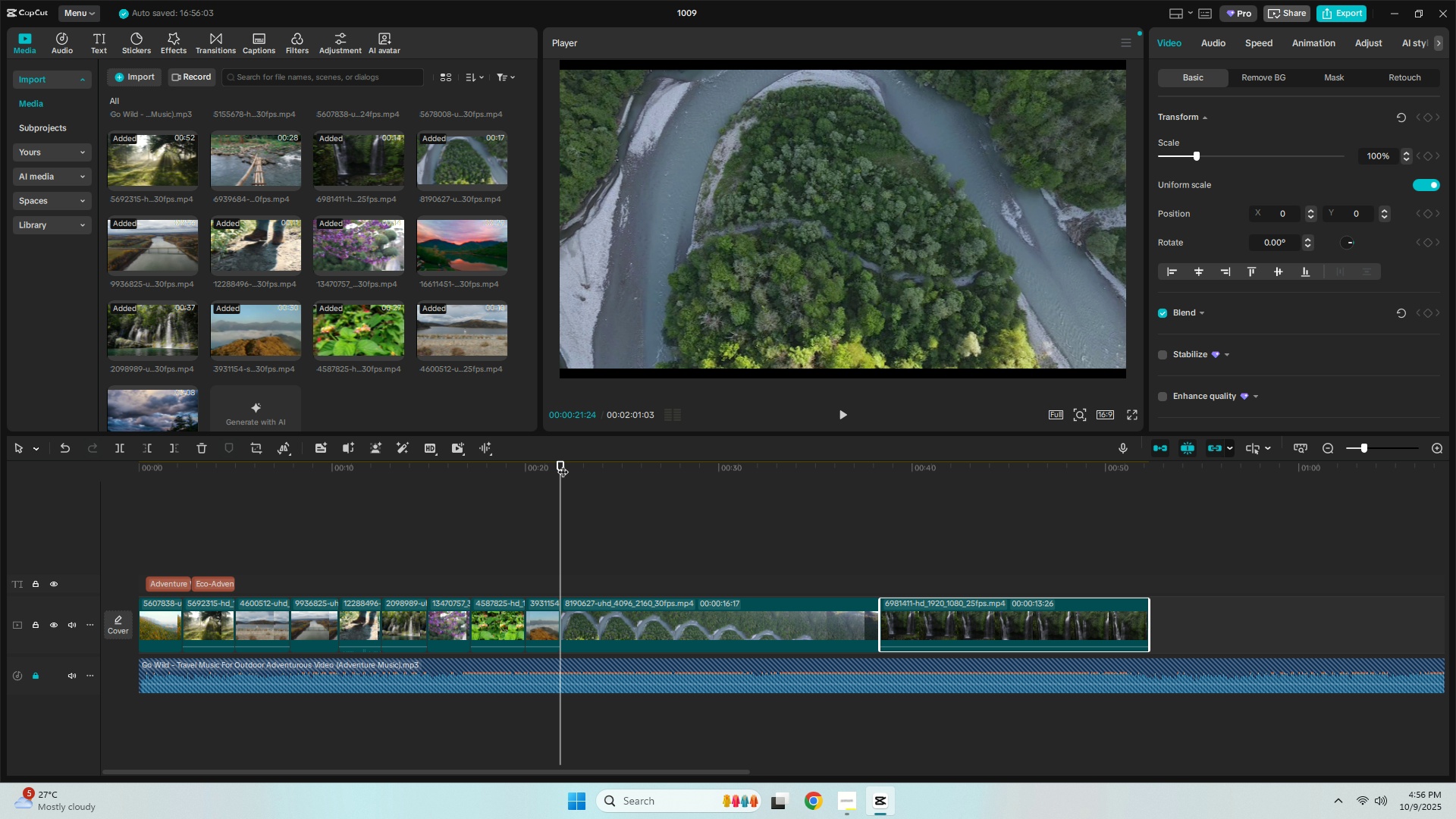 
key(Space)
 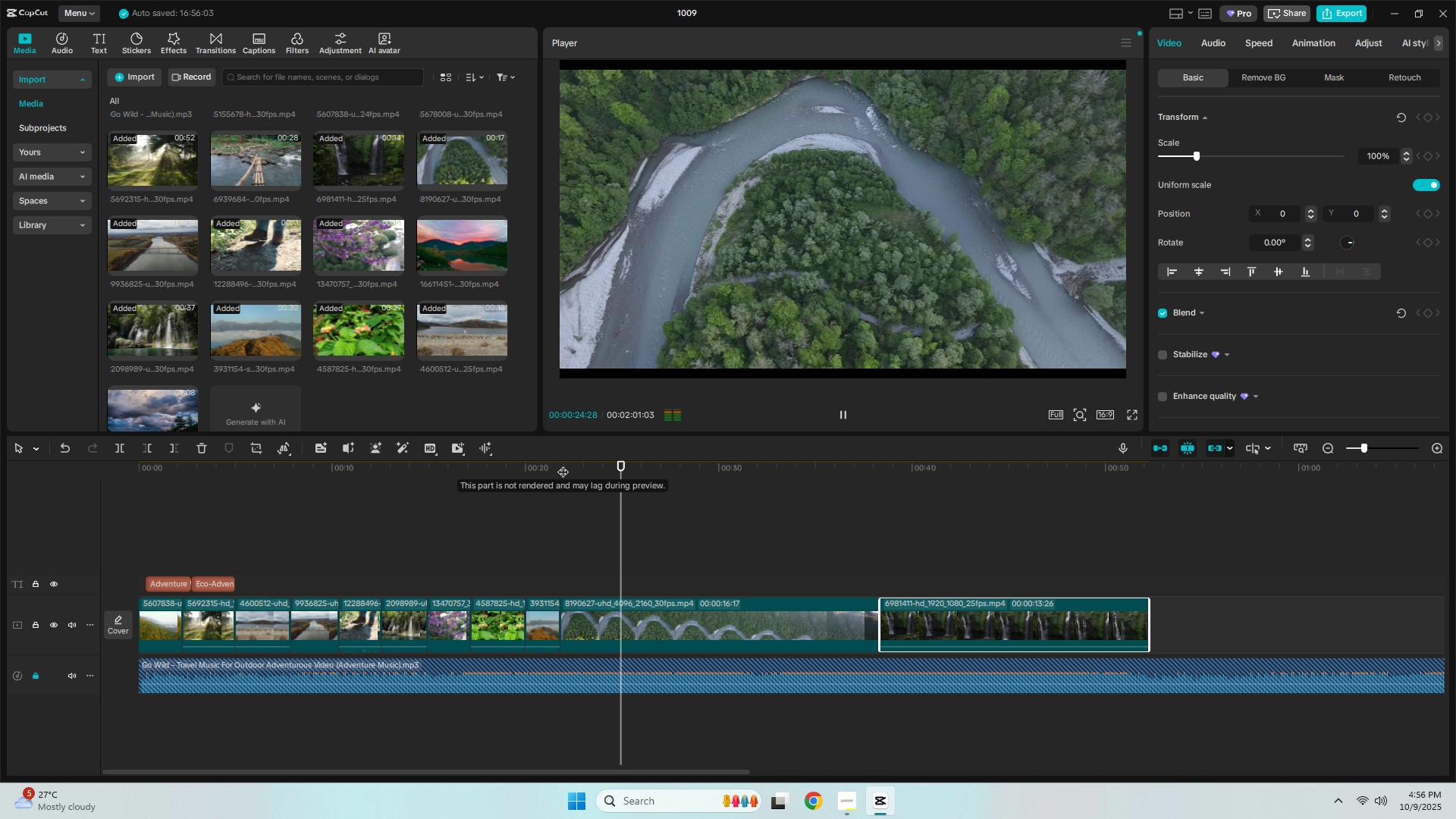 
key(Space)
 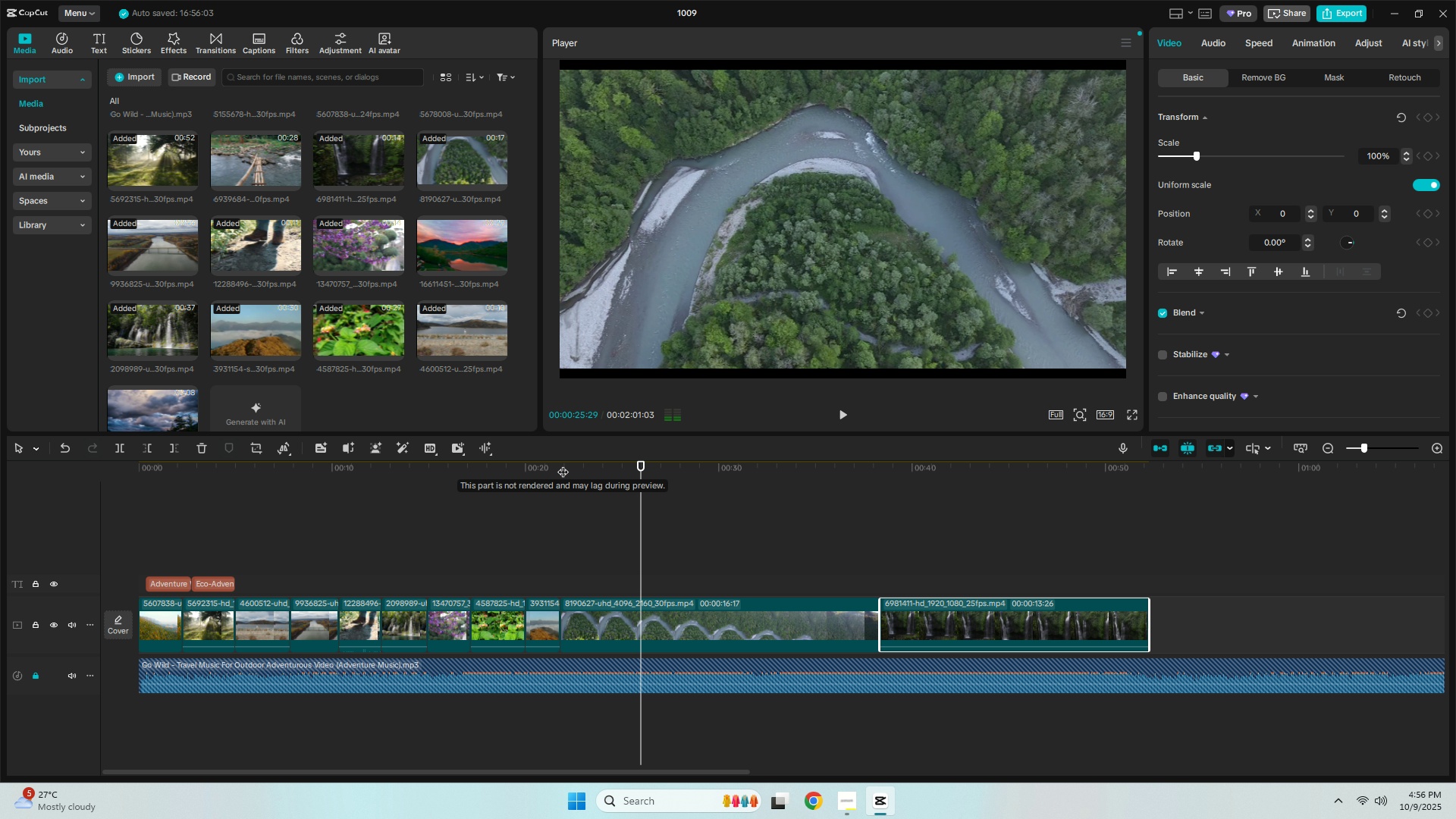 
key(Space)
 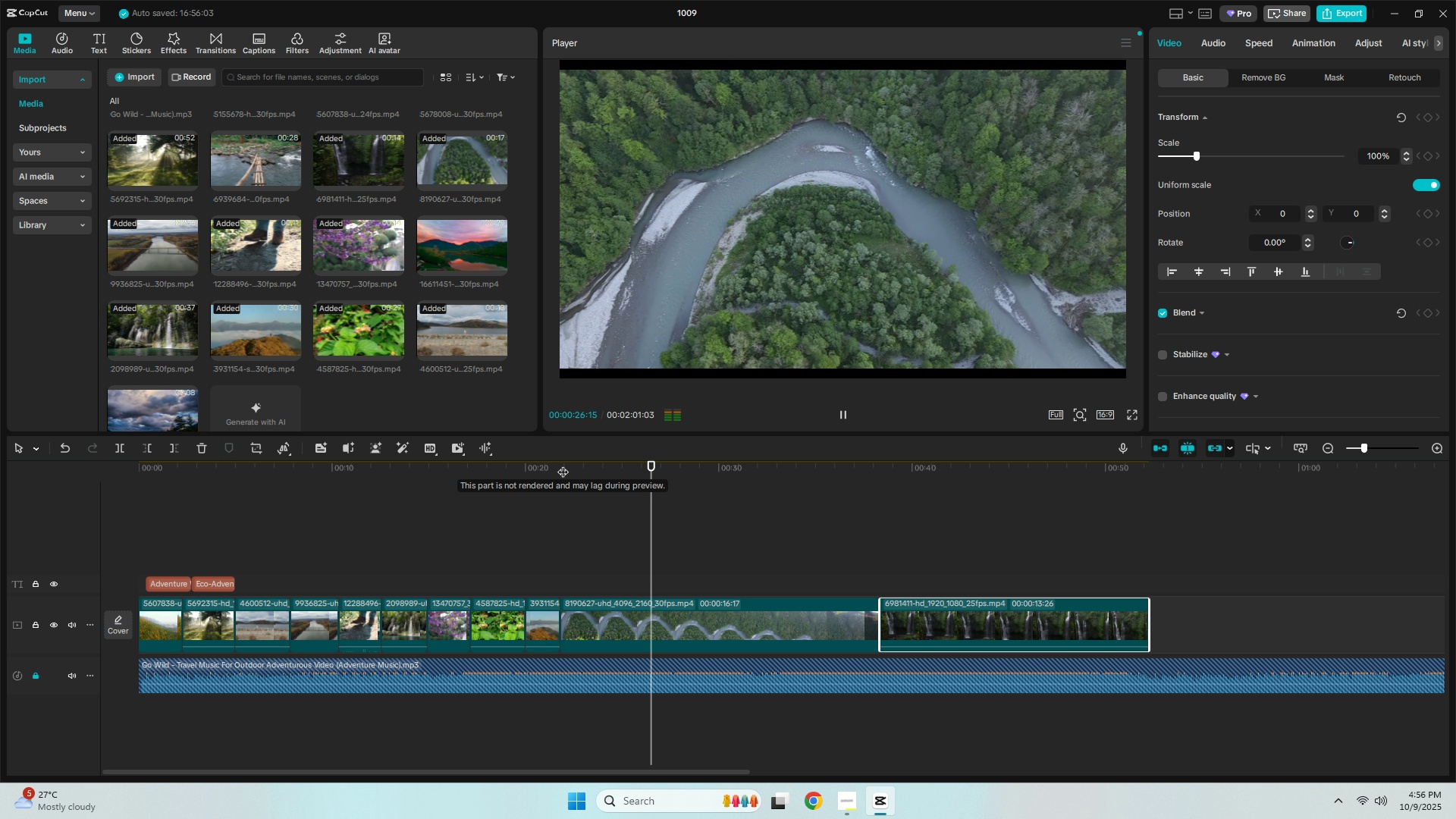 
key(Space)
 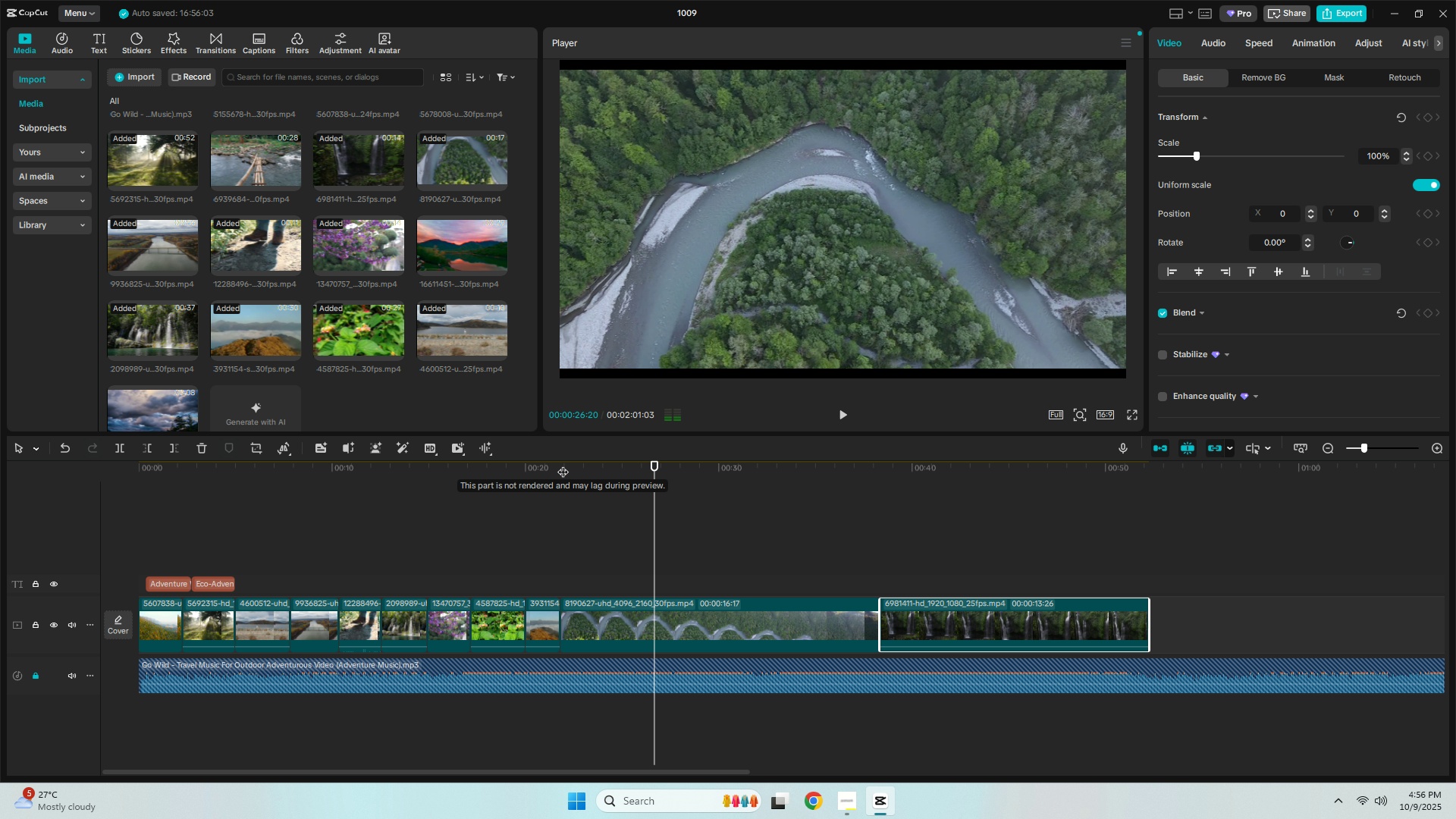 
key(Space)
 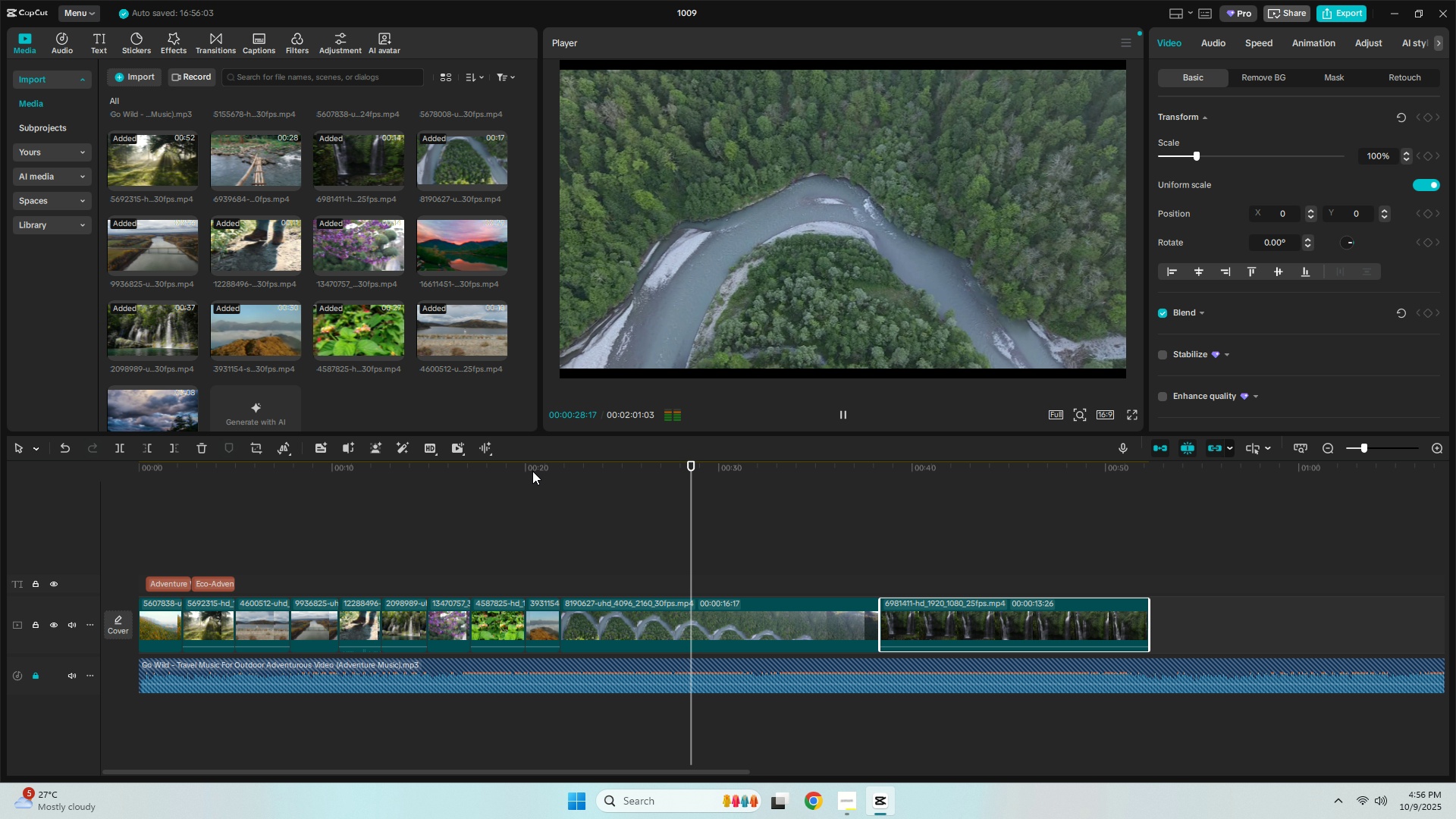 
double_click([529, 462])
 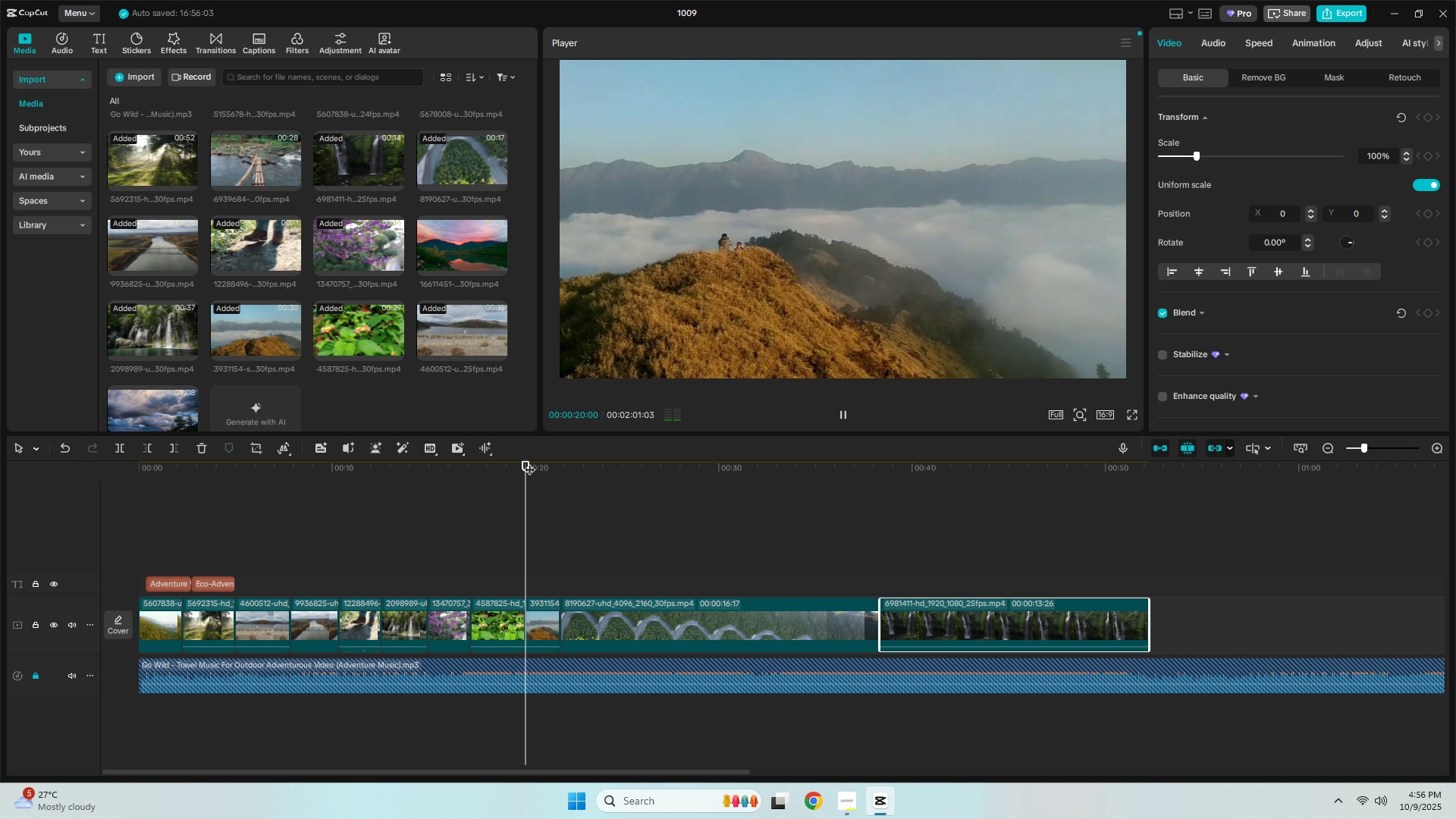 
key(Space)
 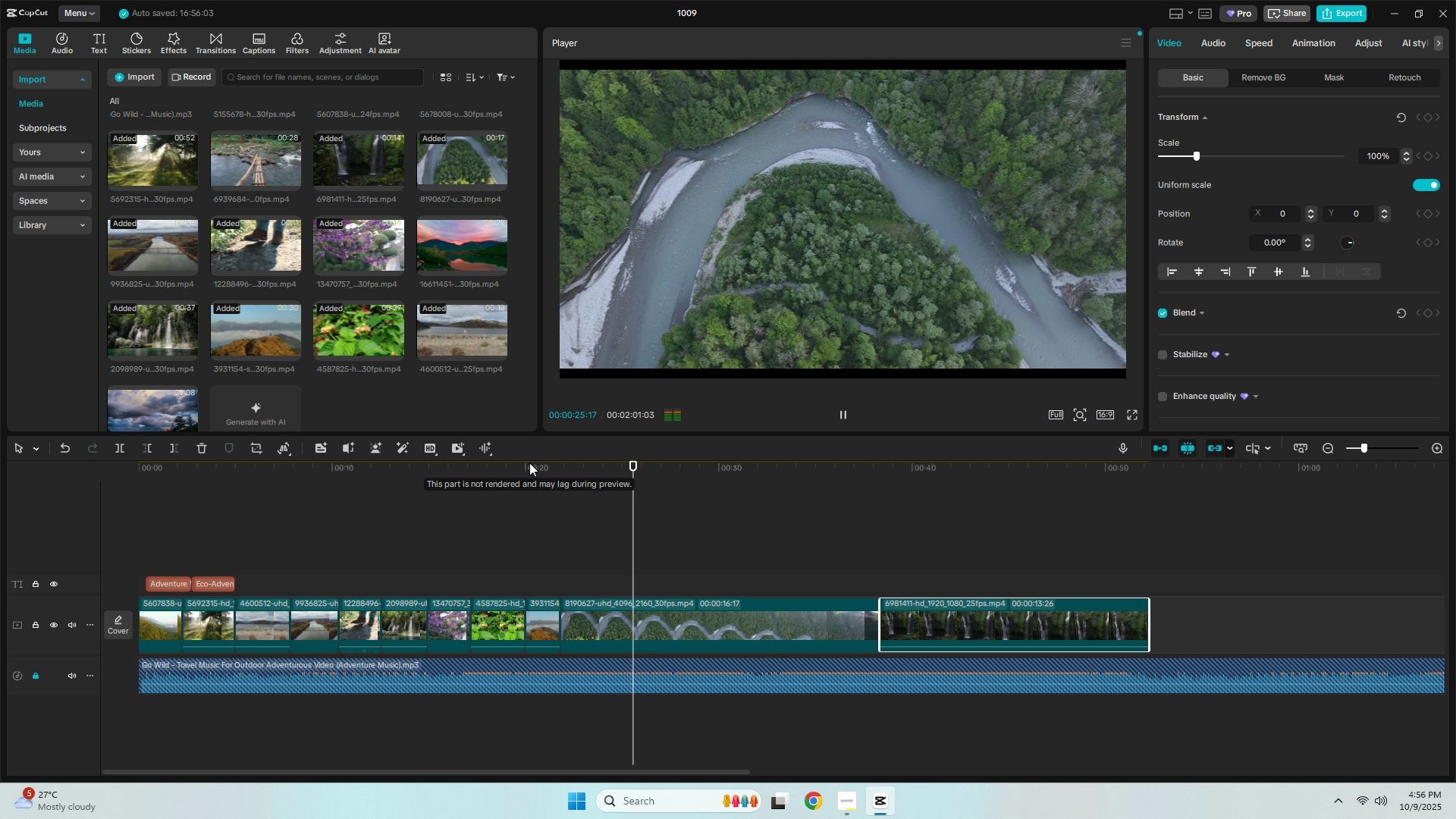 
wait(7.4)
 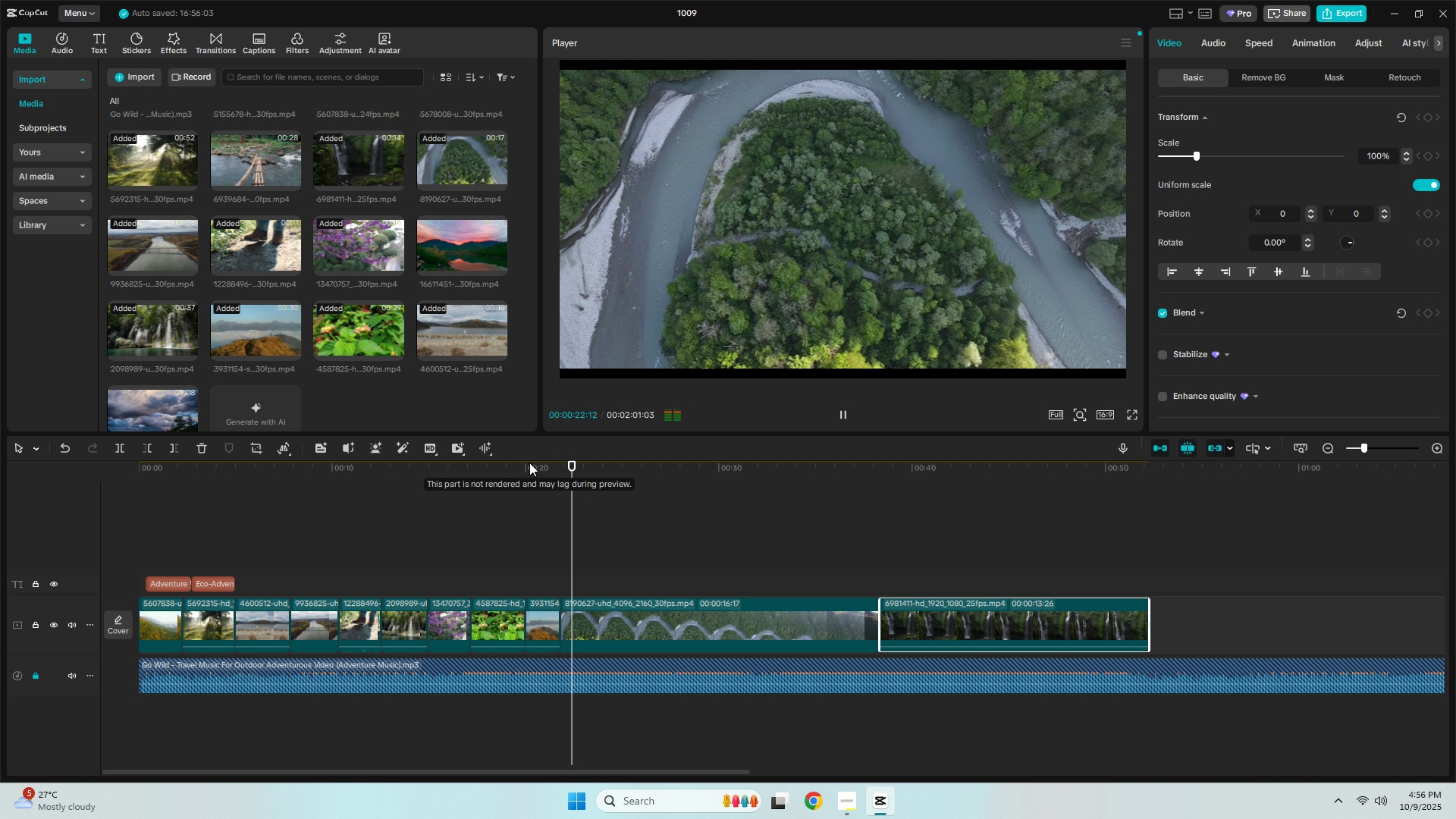 
left_click([551, 464])
 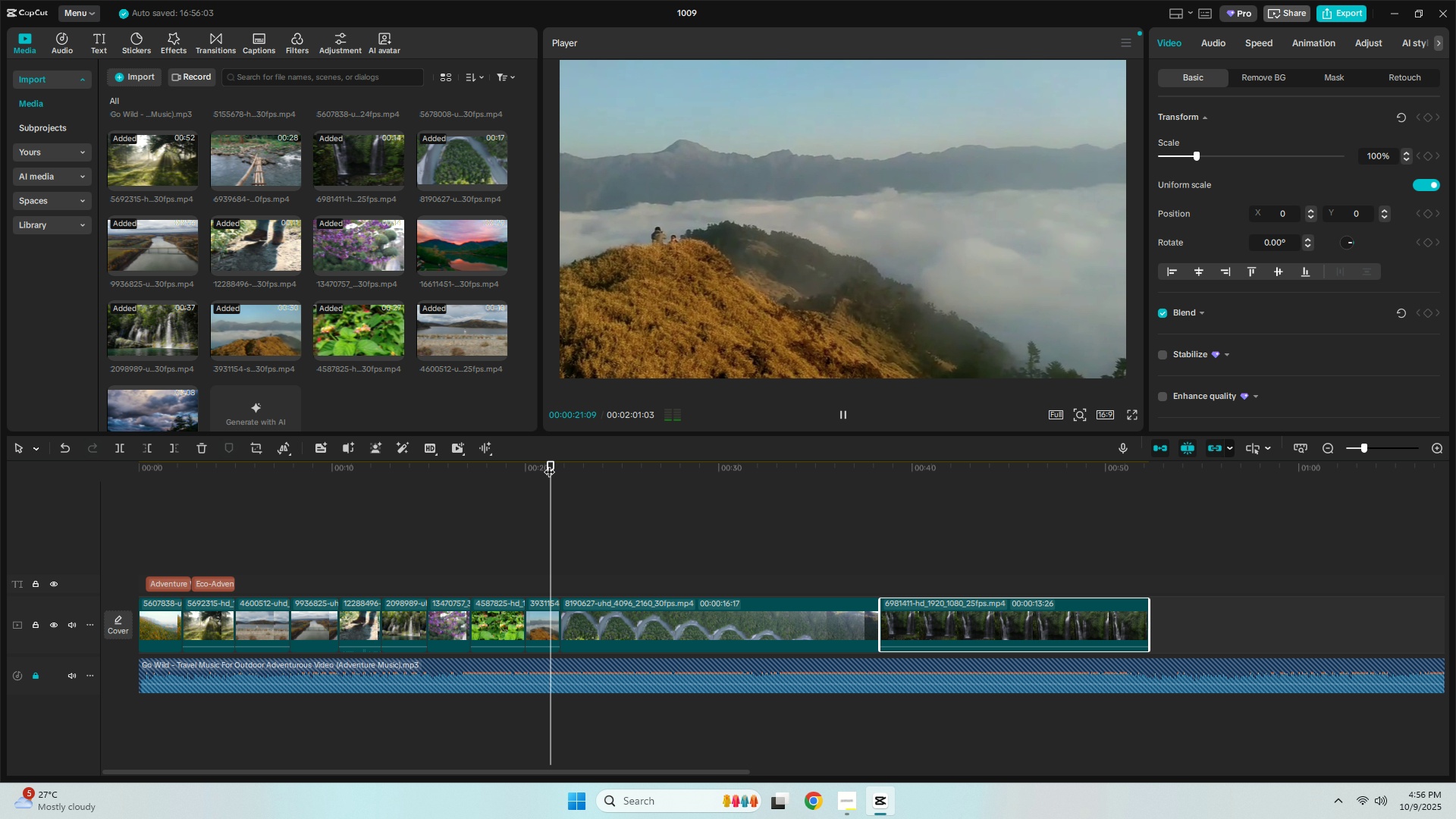 
key(Space)
 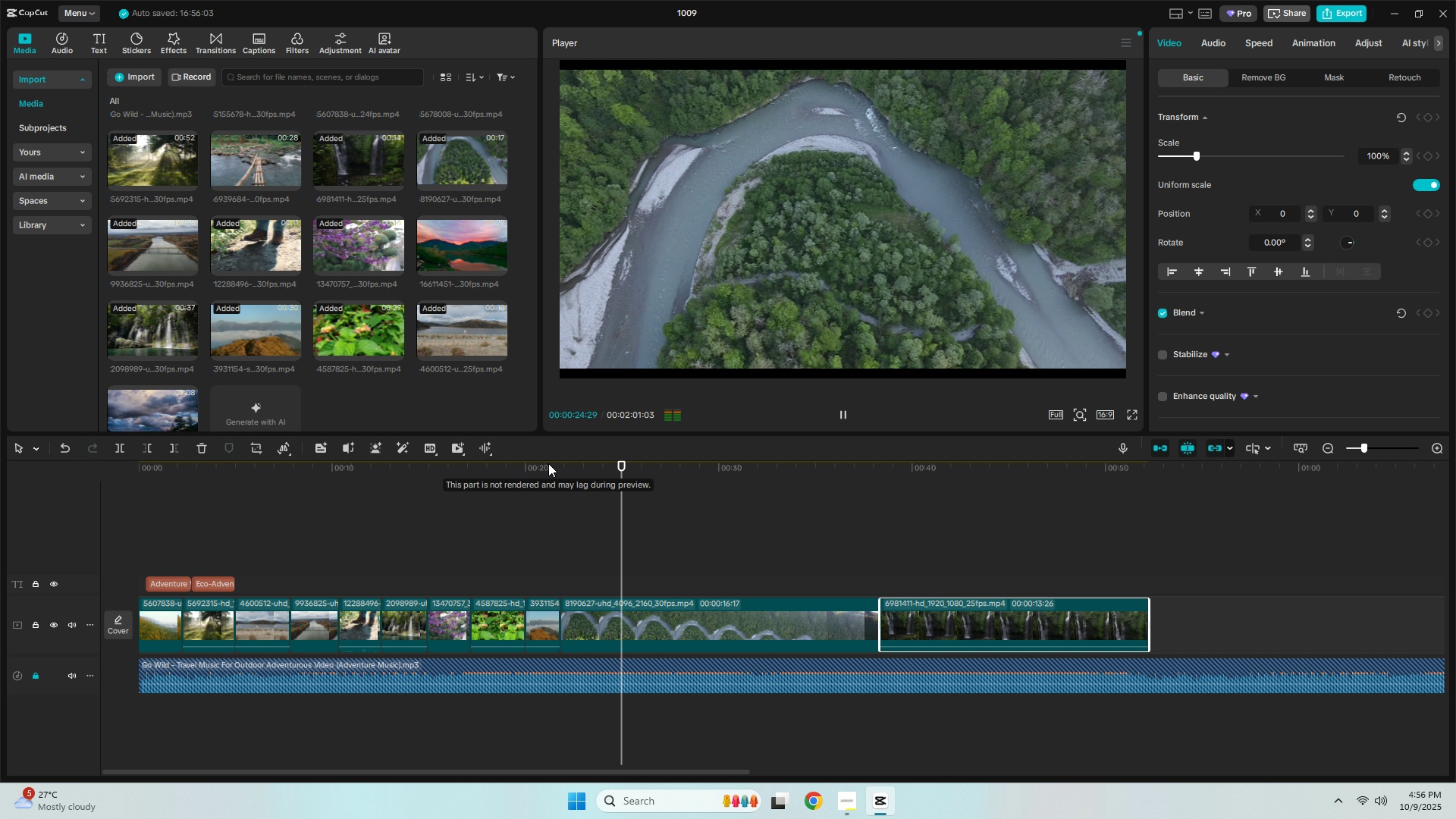 
key(Space)
 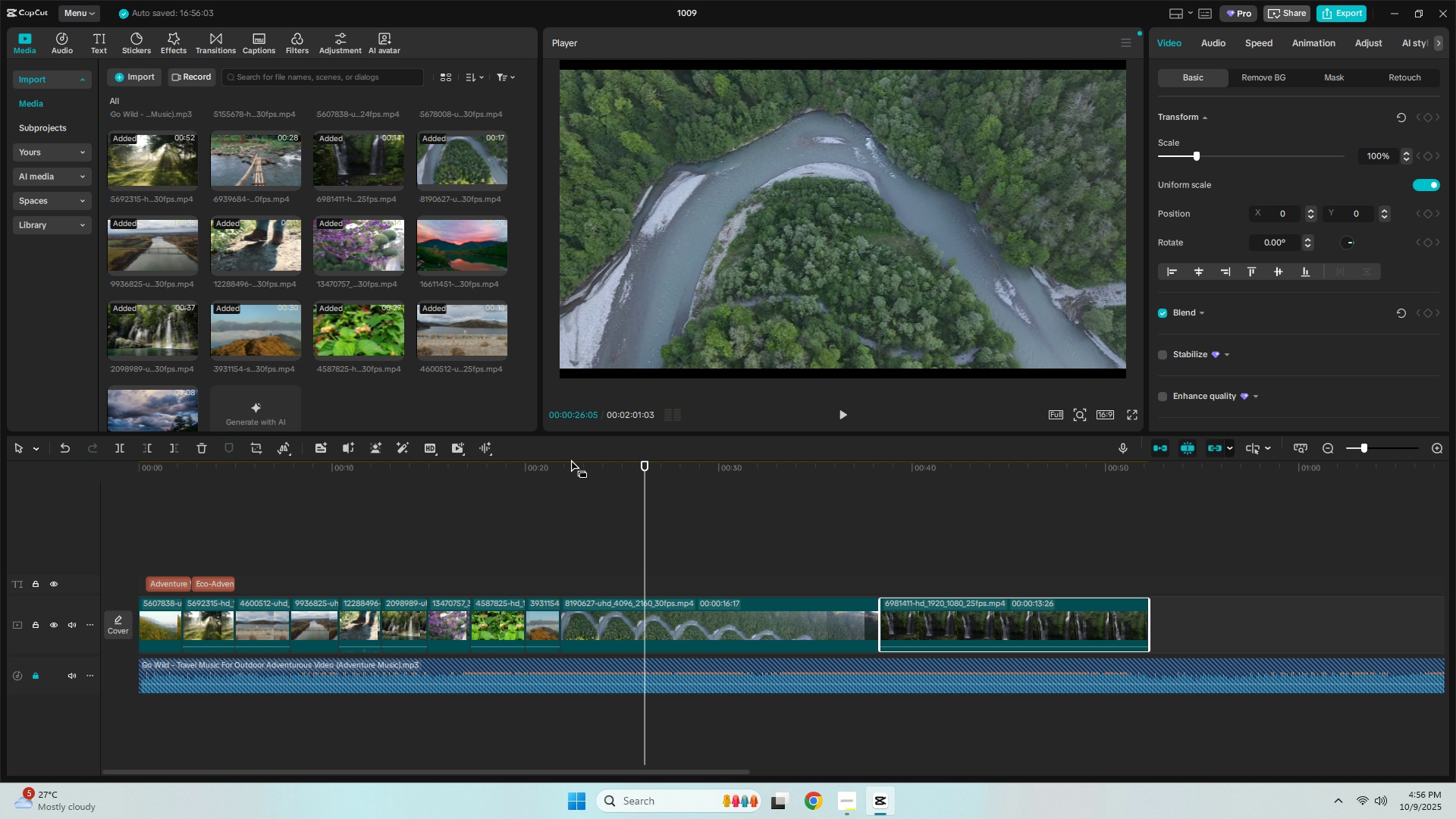 
wait(22.57)
 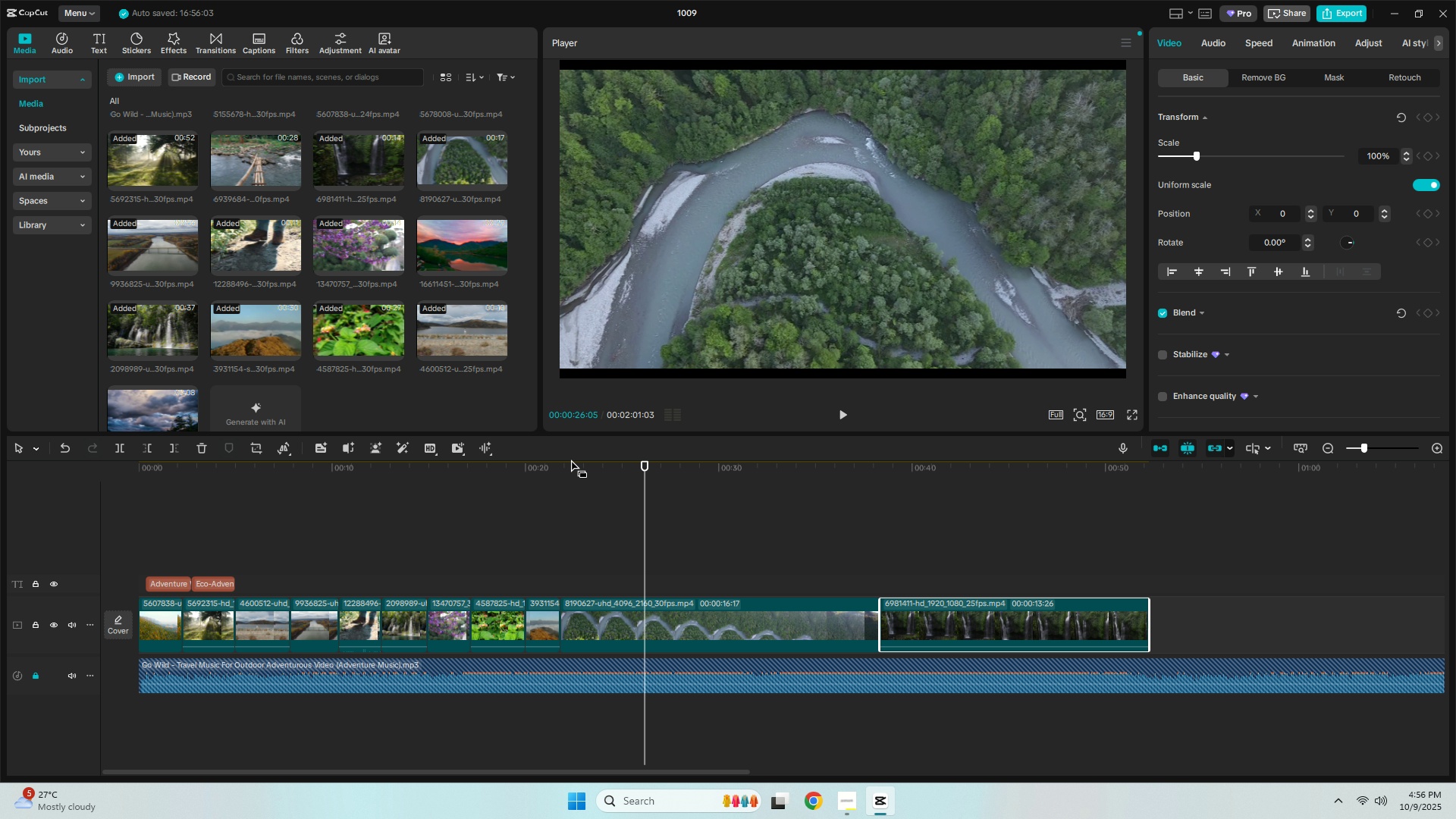 
key(Space)
 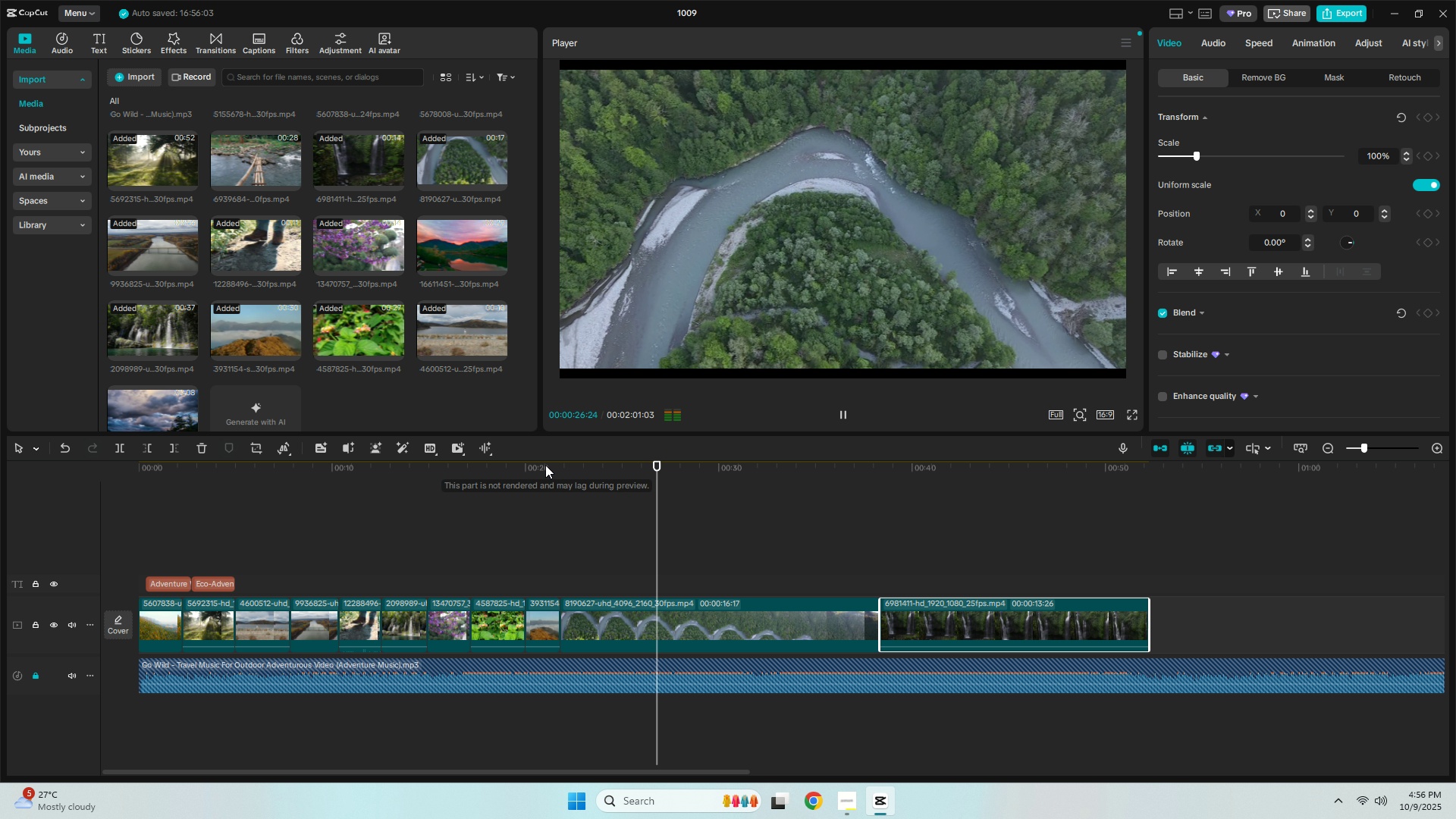 
key(Space)
 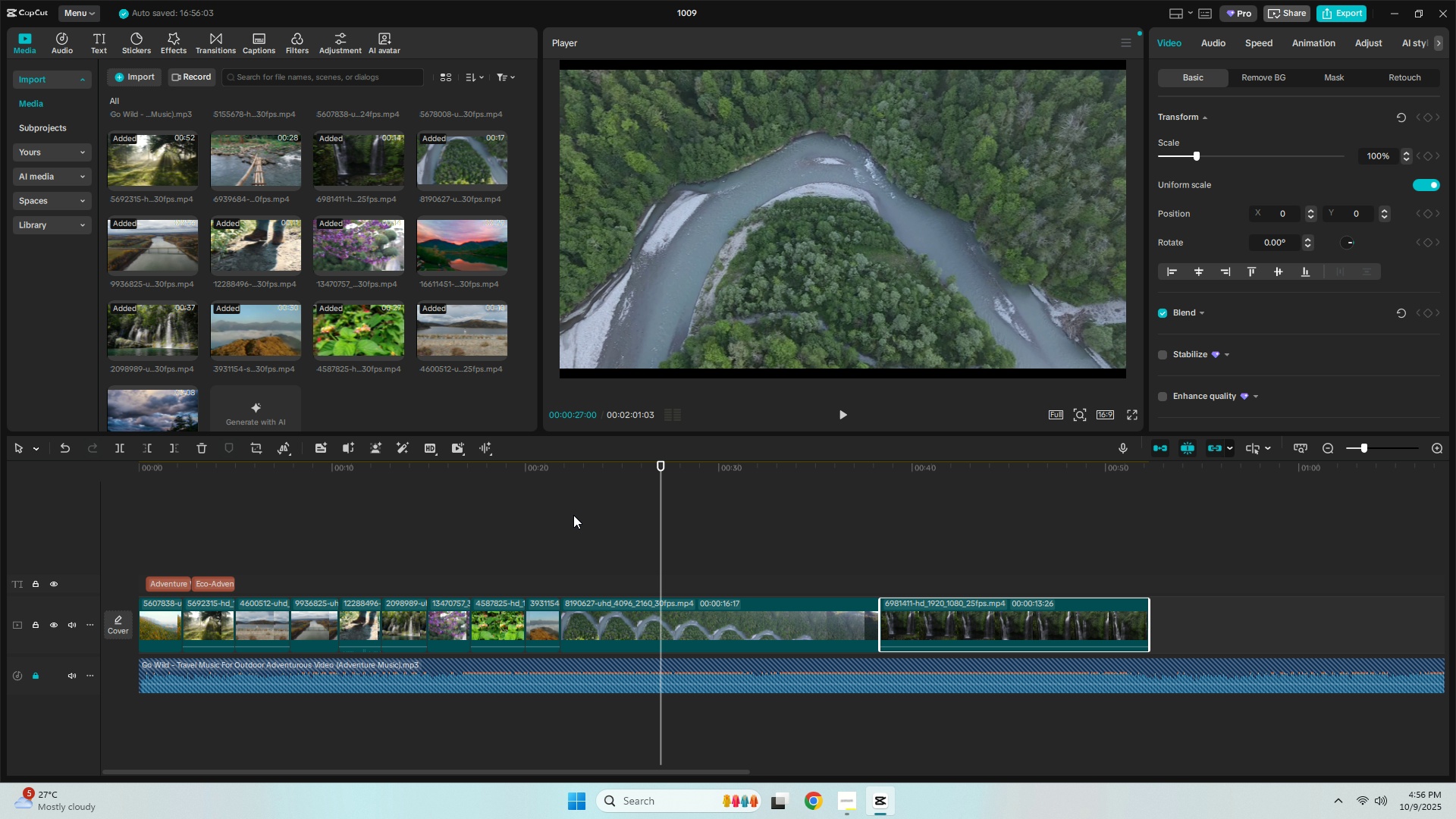 
double_click([518, 466])
 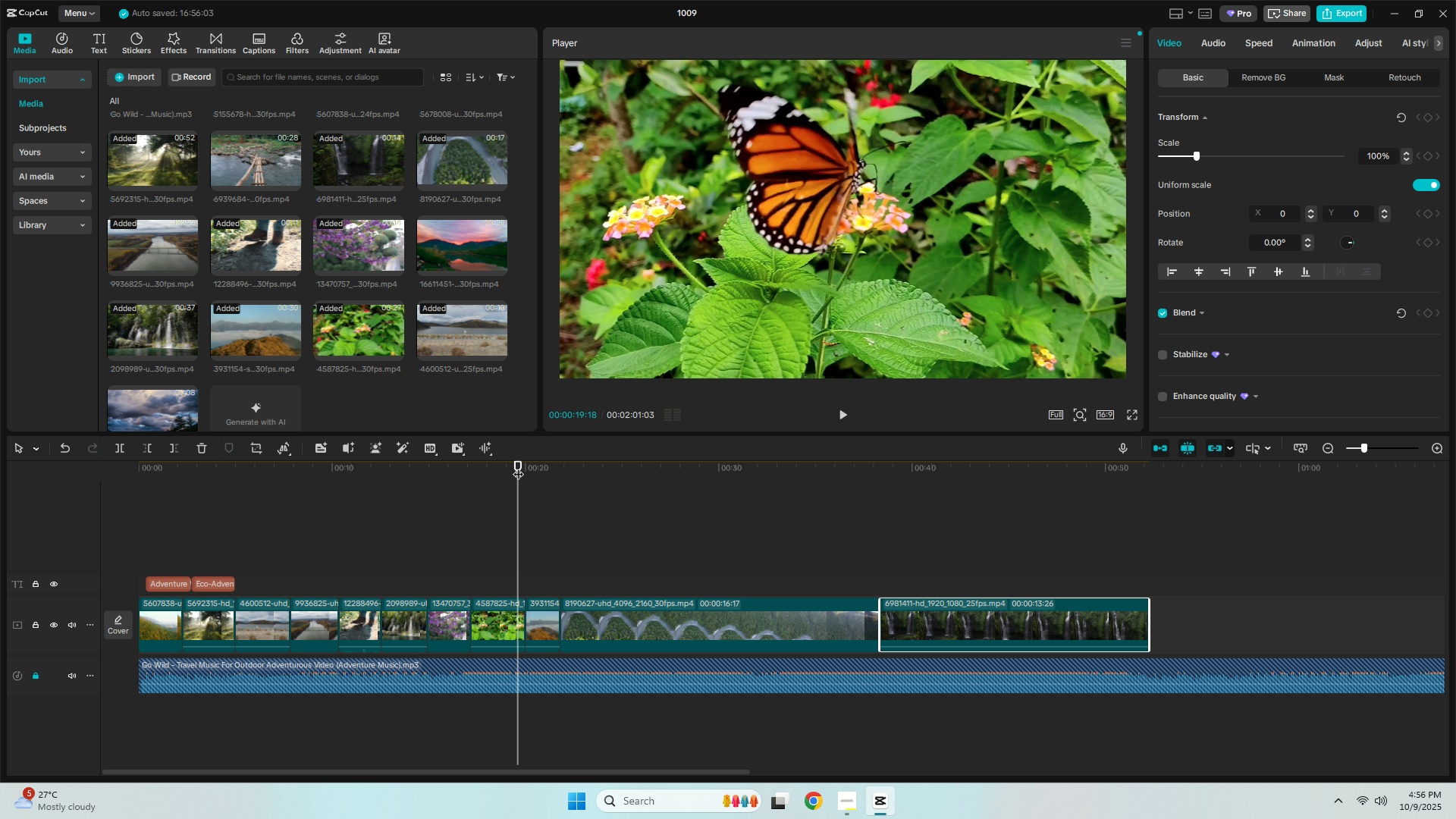 
key(Space)
 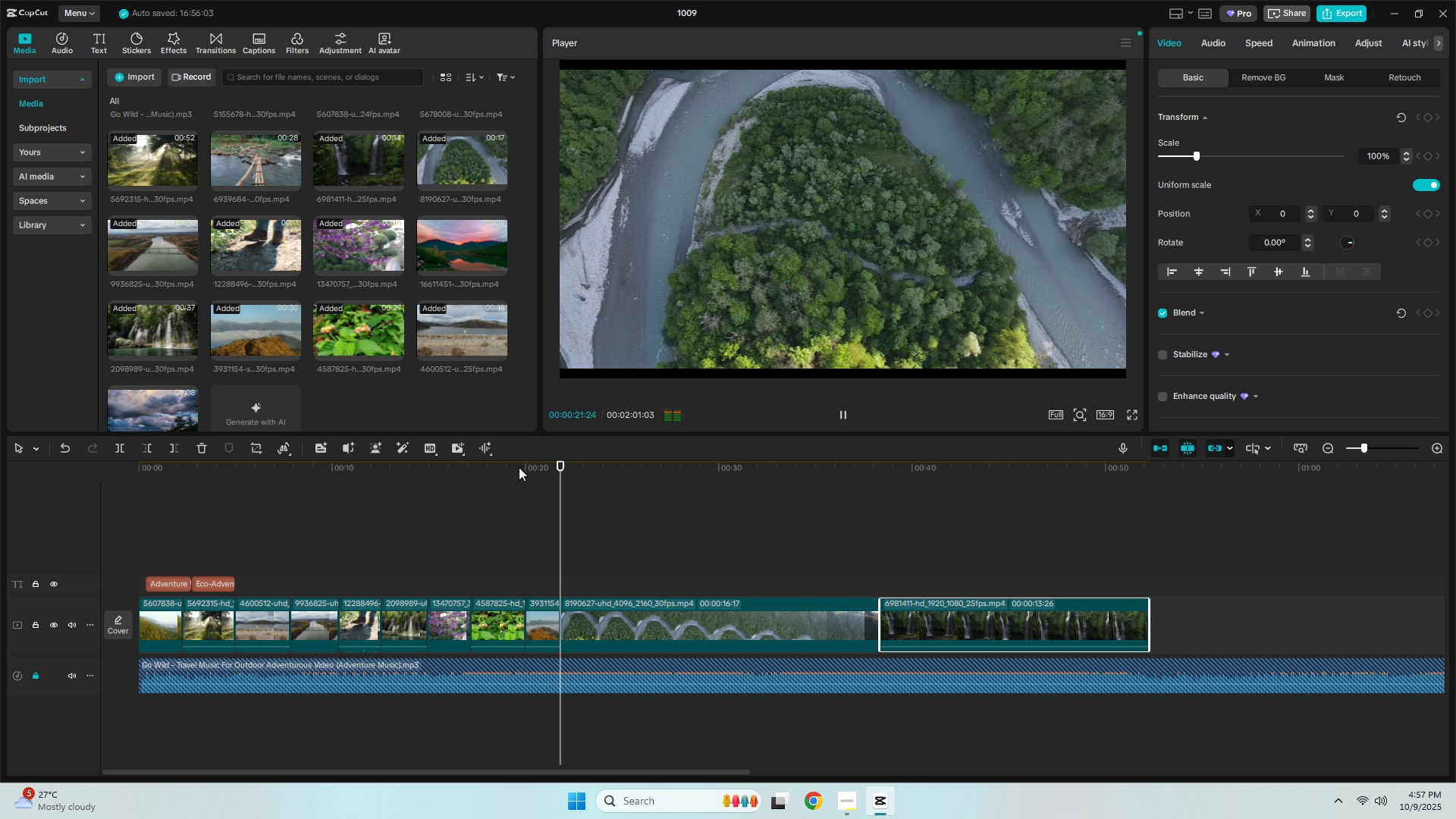 
key(Space)
 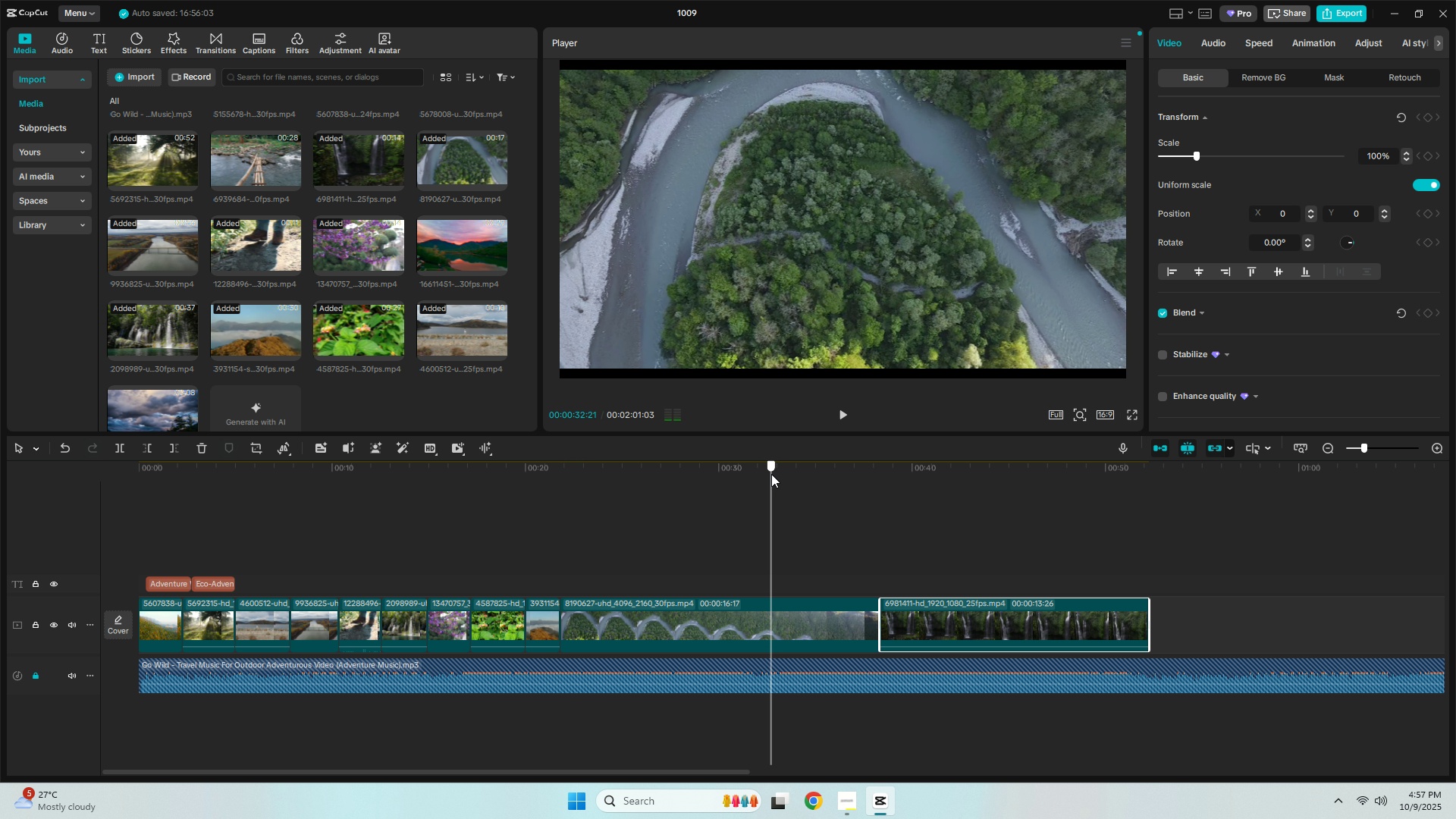 
left_click([771, 474])
 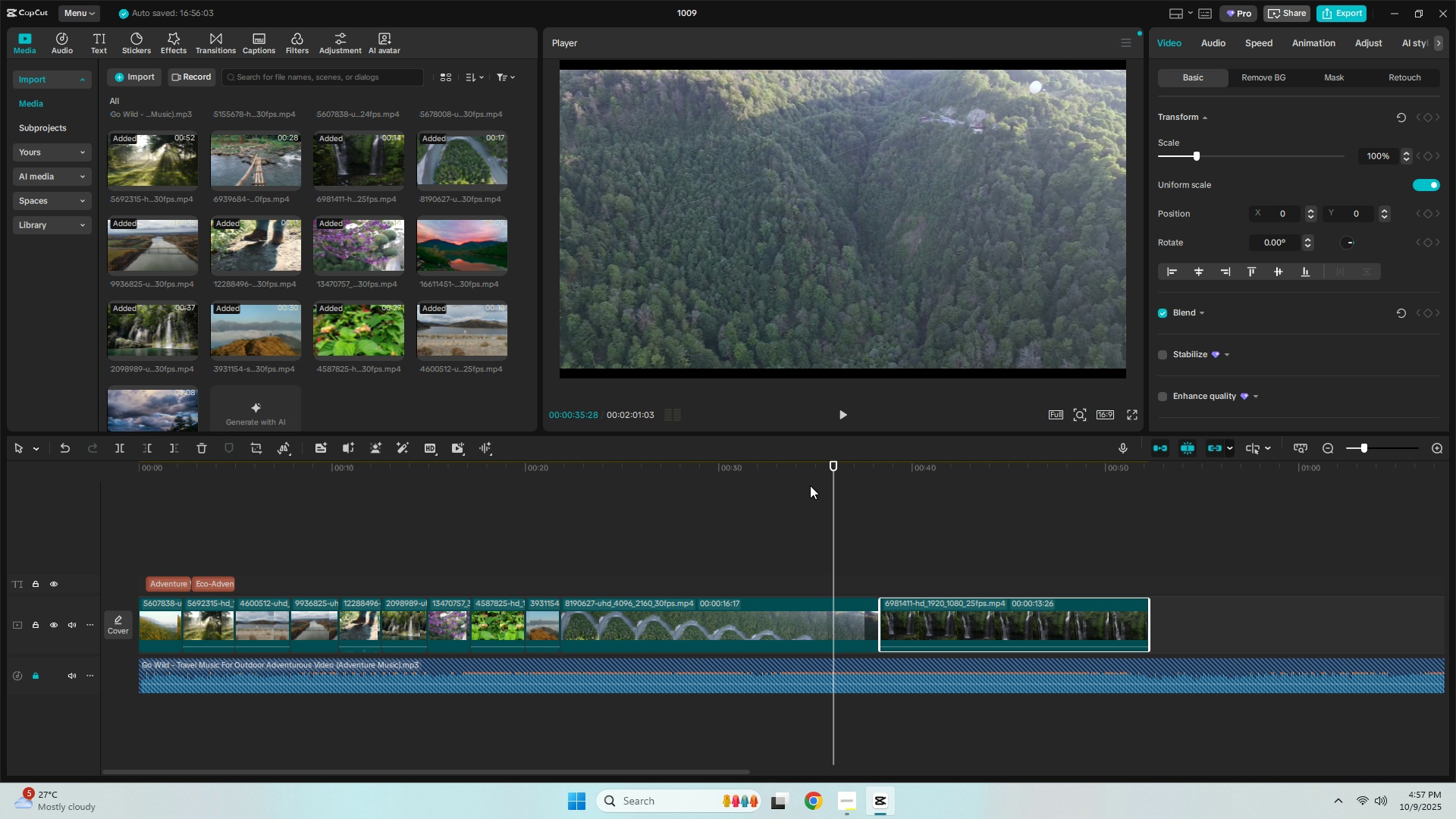 
left_click([679, 474])
 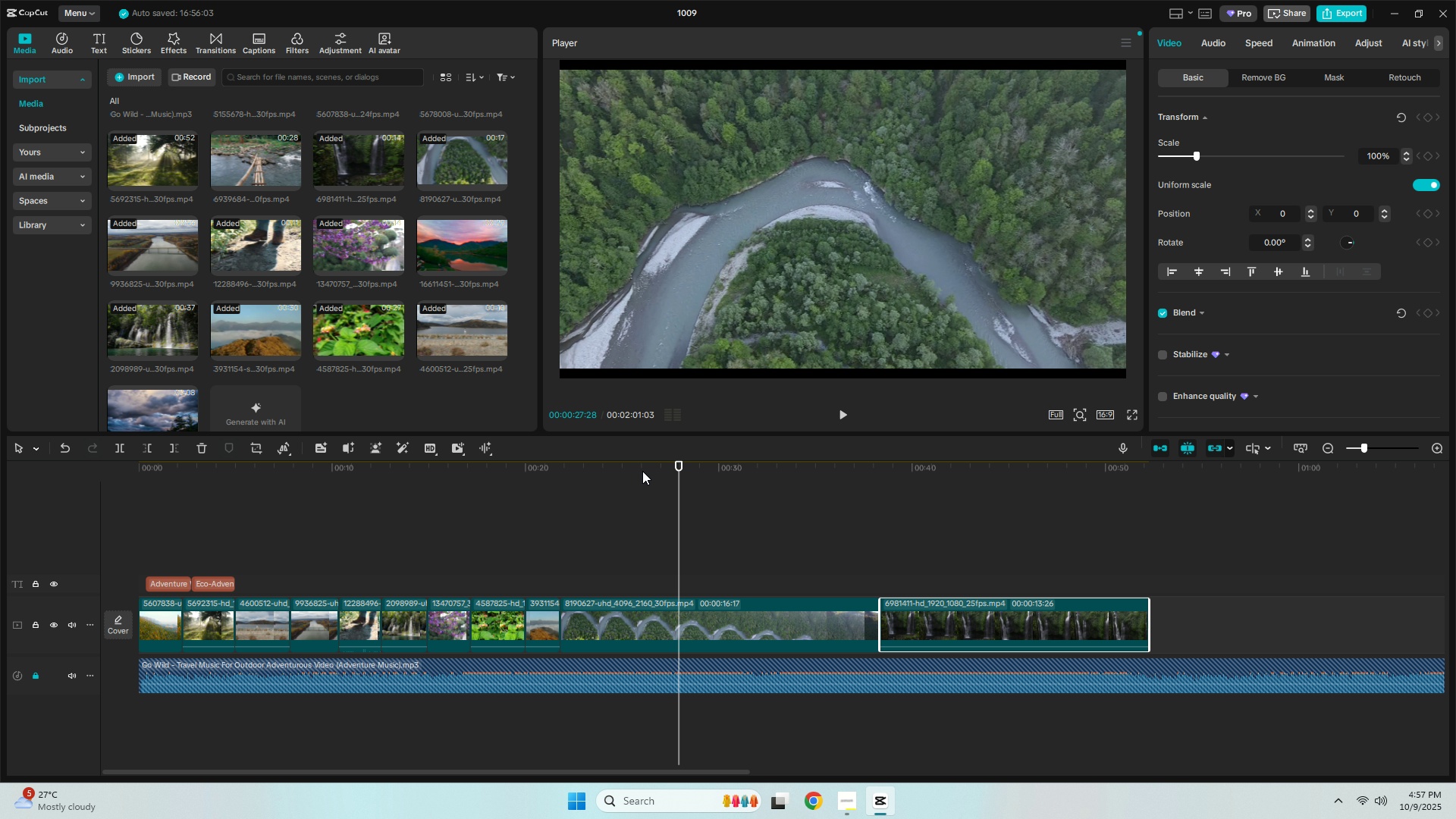 
key(Control+ControlLeft)
 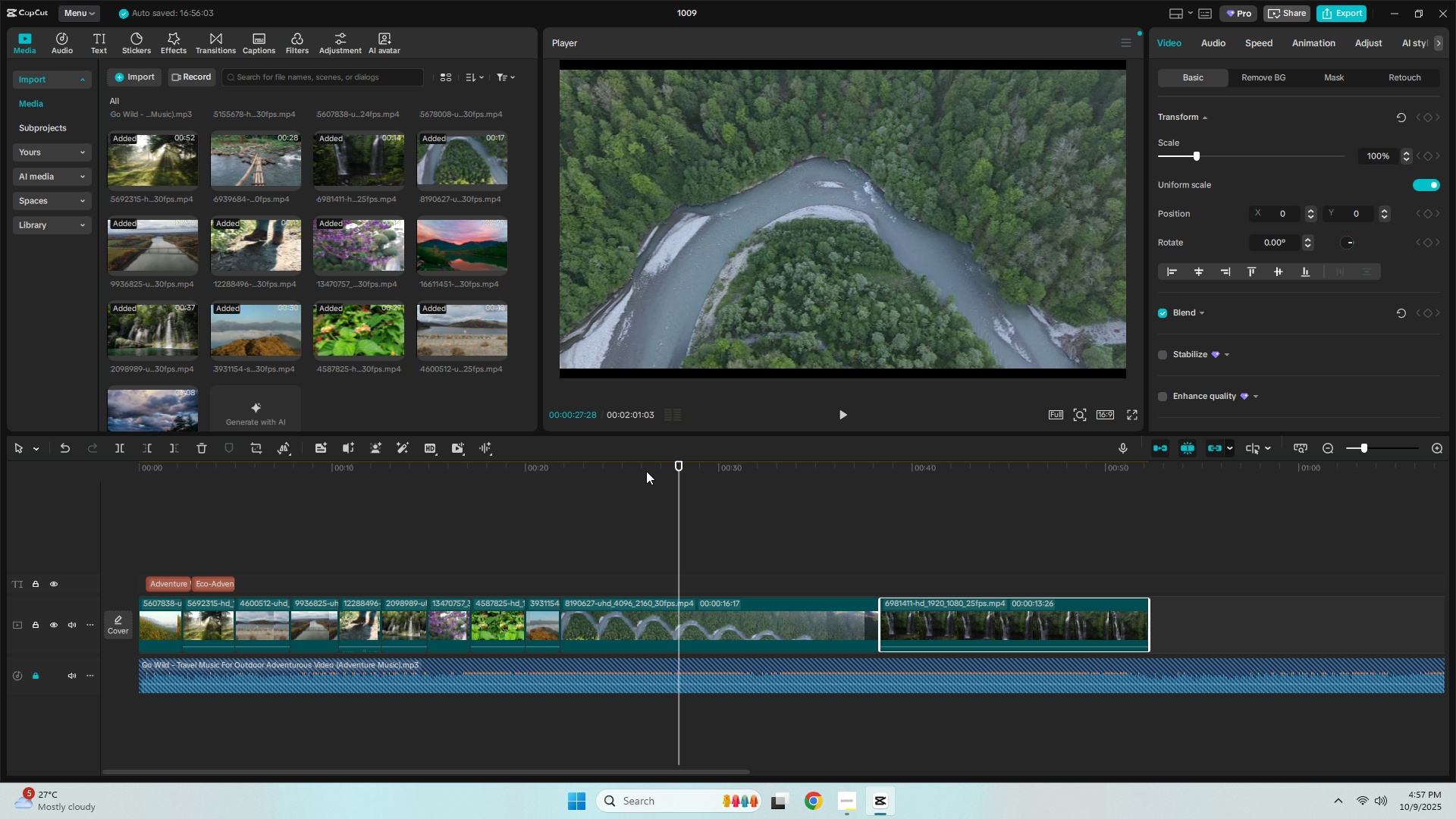 
key(Control+B)
 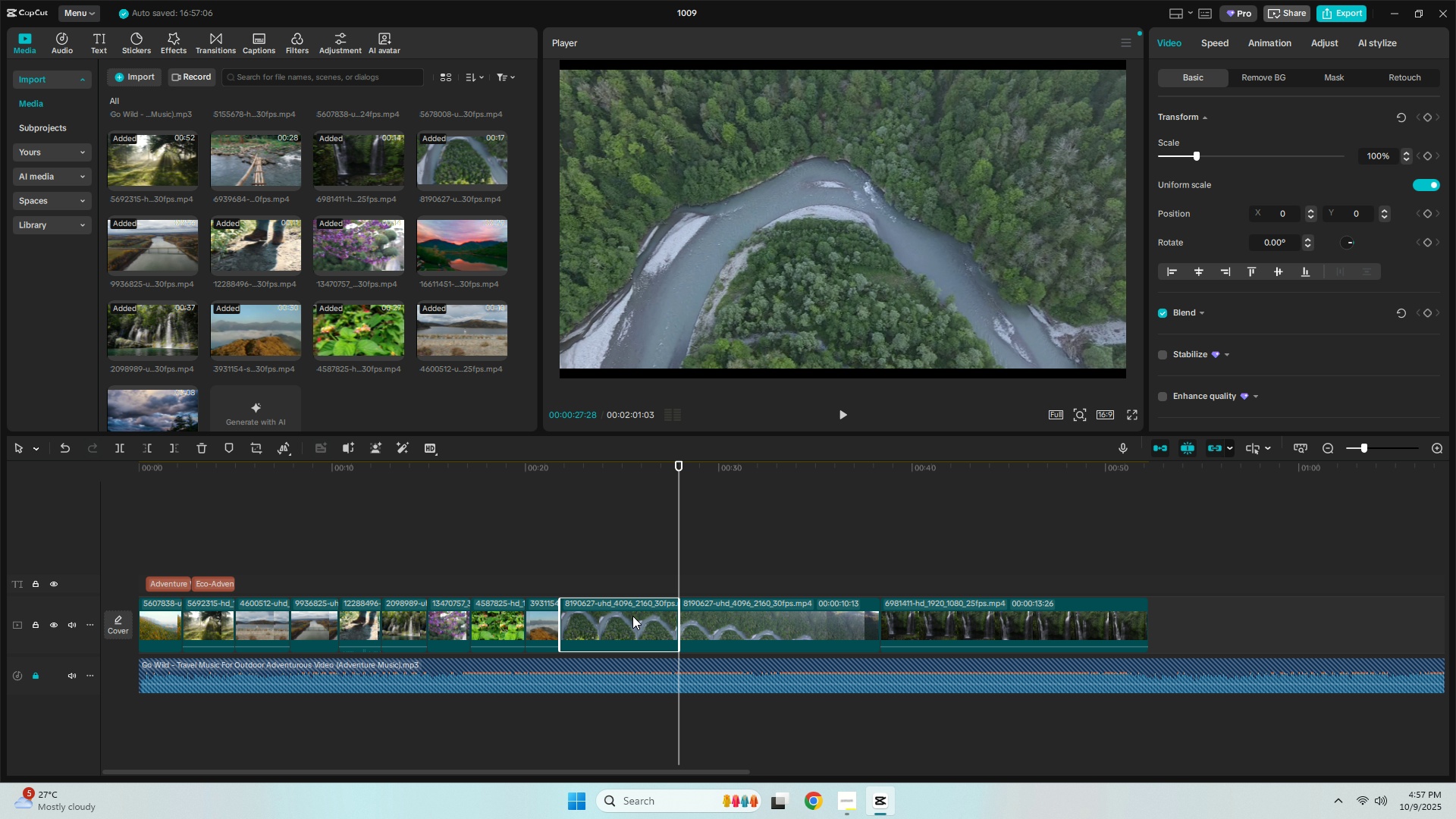 
key(Delete)
 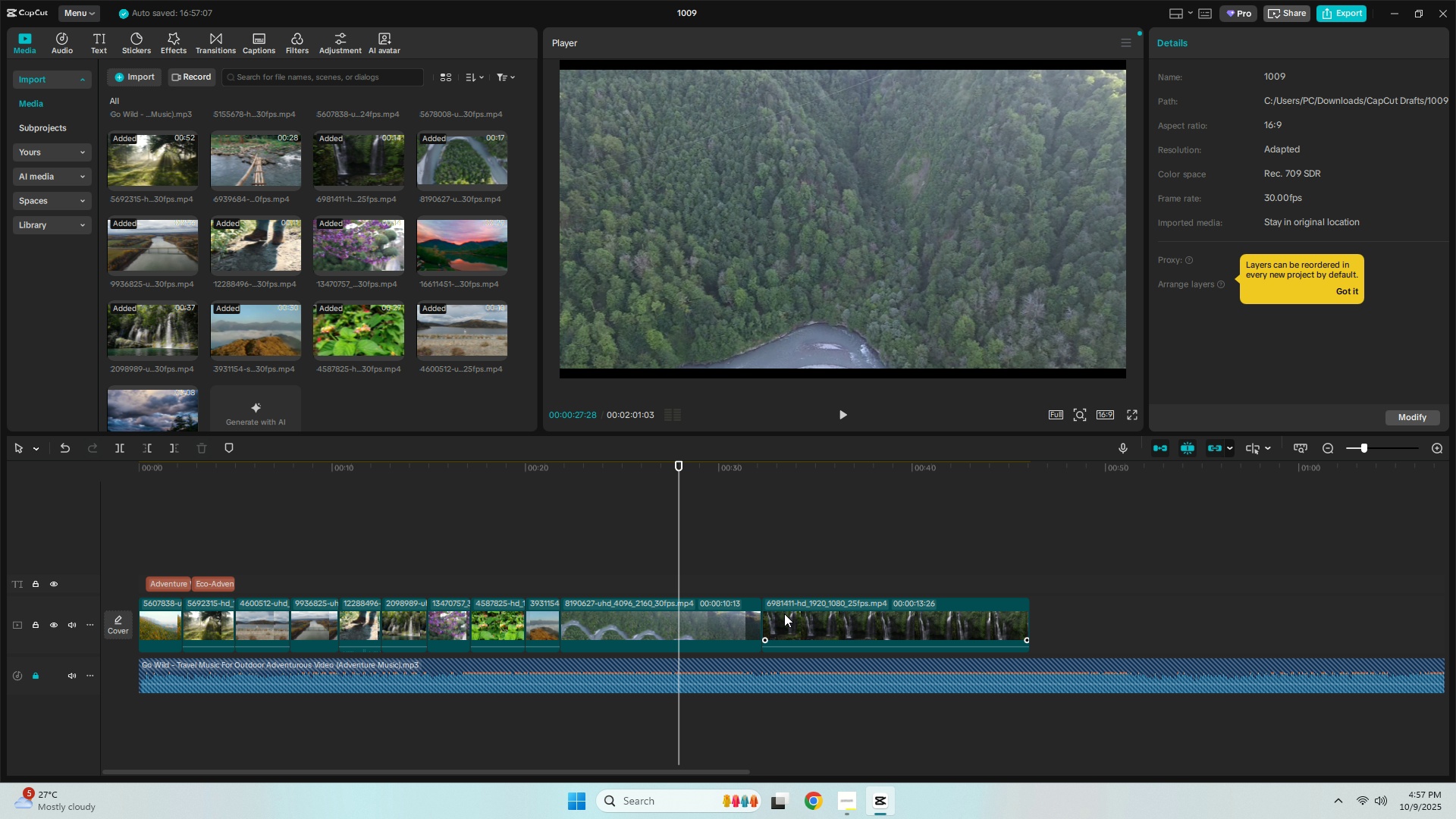 
left_click([786, 613])
 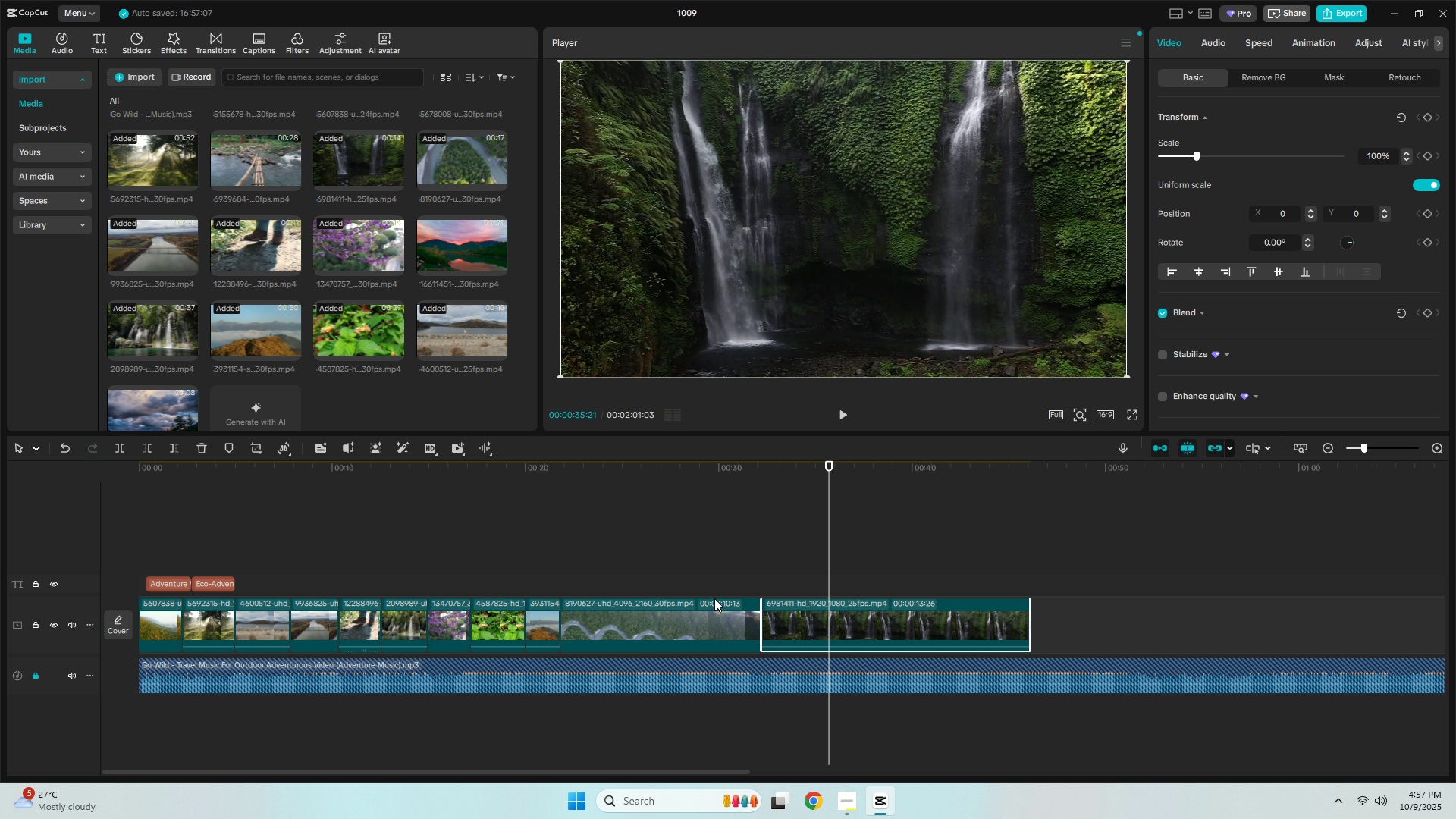 
left_click([620, 470])
 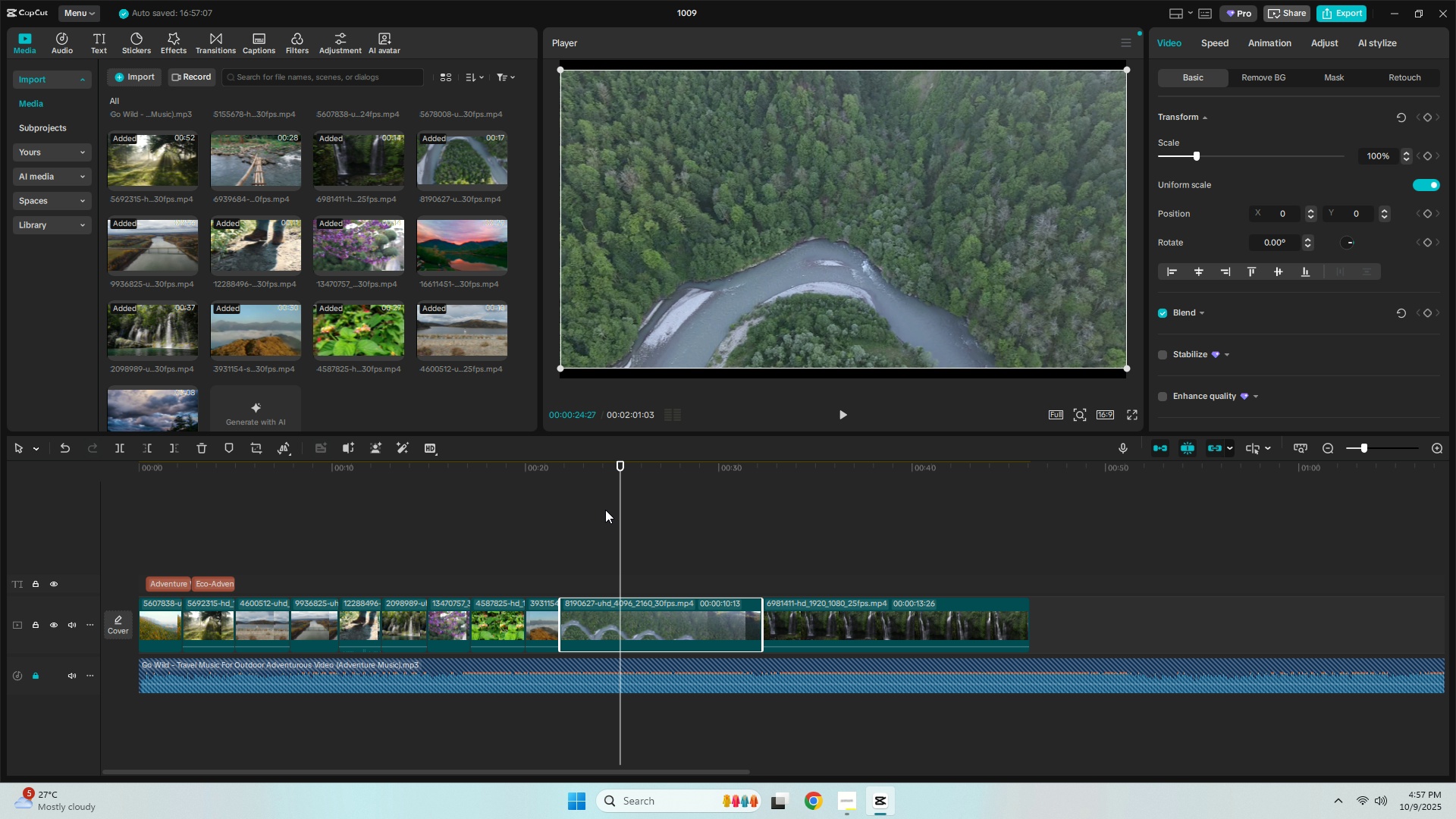 
hold_key(key=ControlLeft, duration=0.35)
 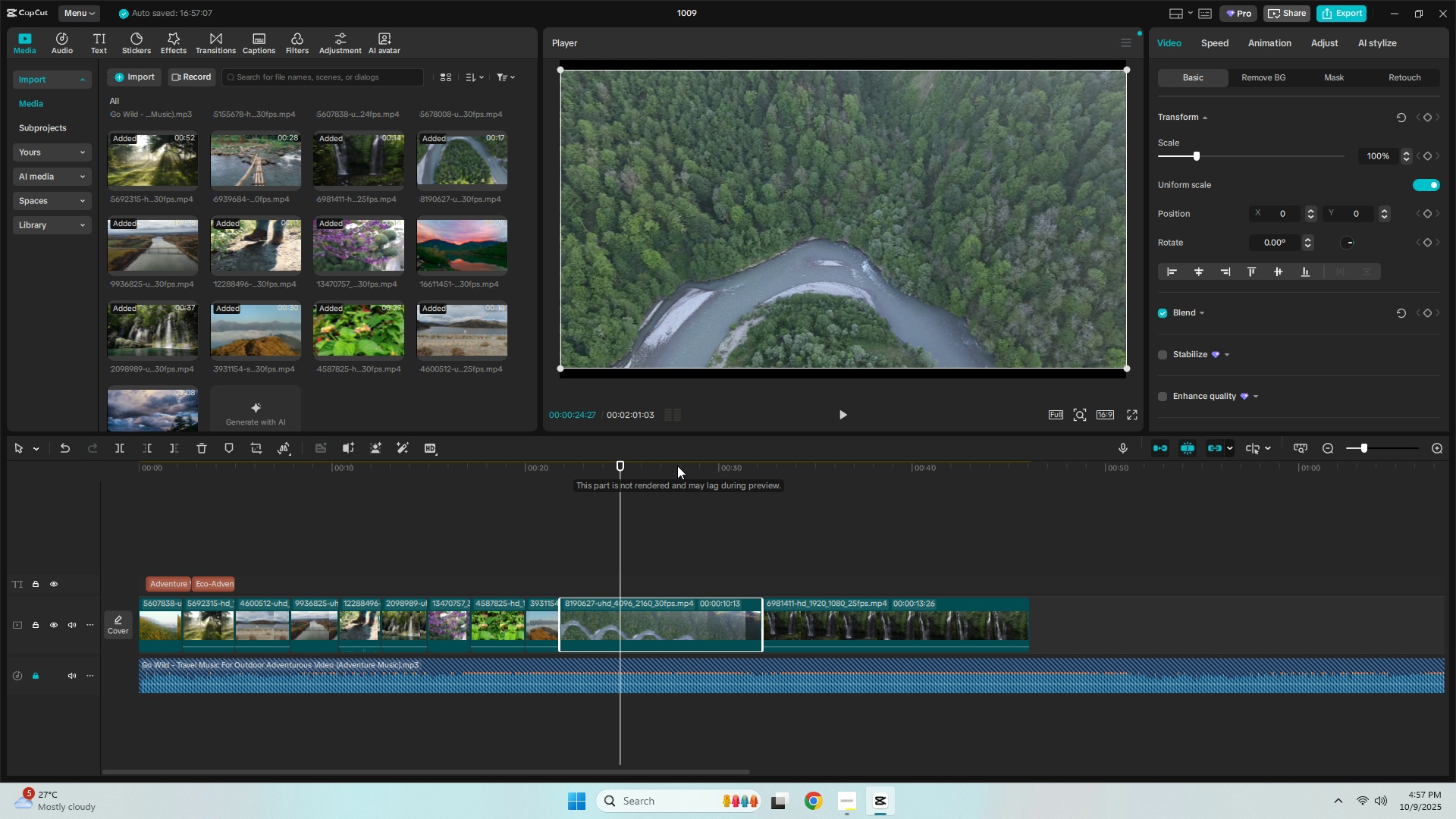 
left_click([677, 466])
 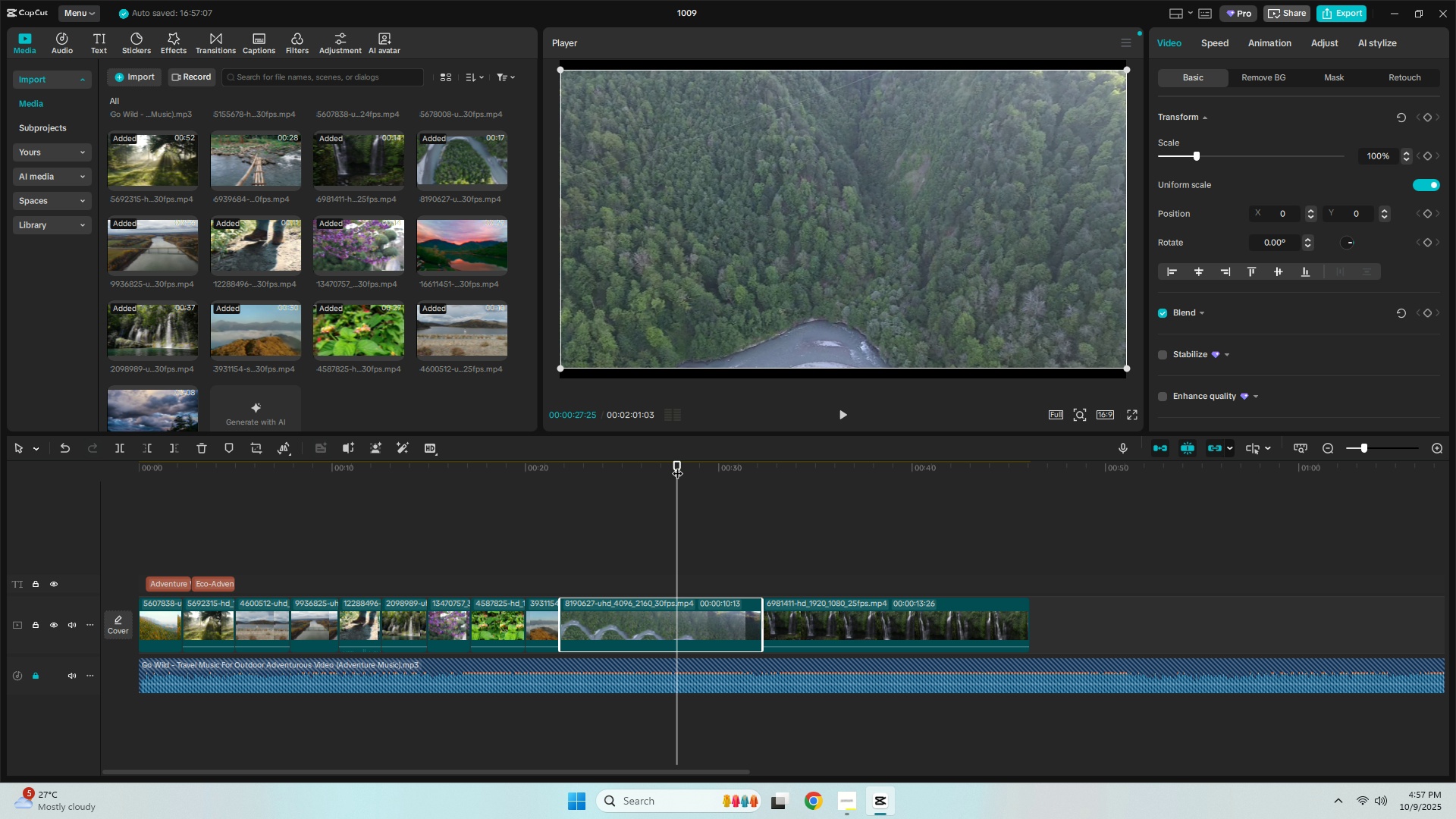 
key(Control+ControlLeft)
 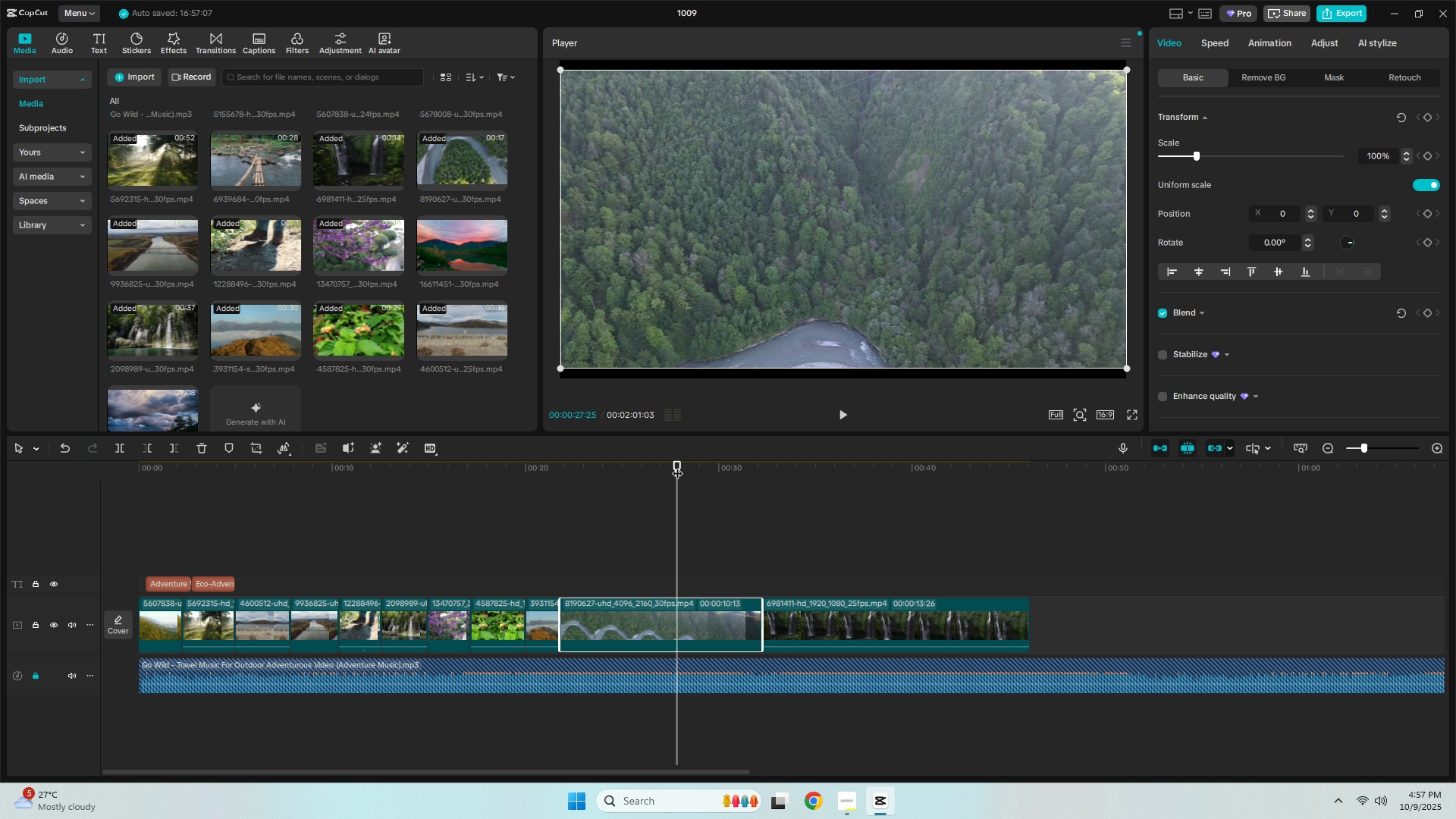 
key(Control+B)
 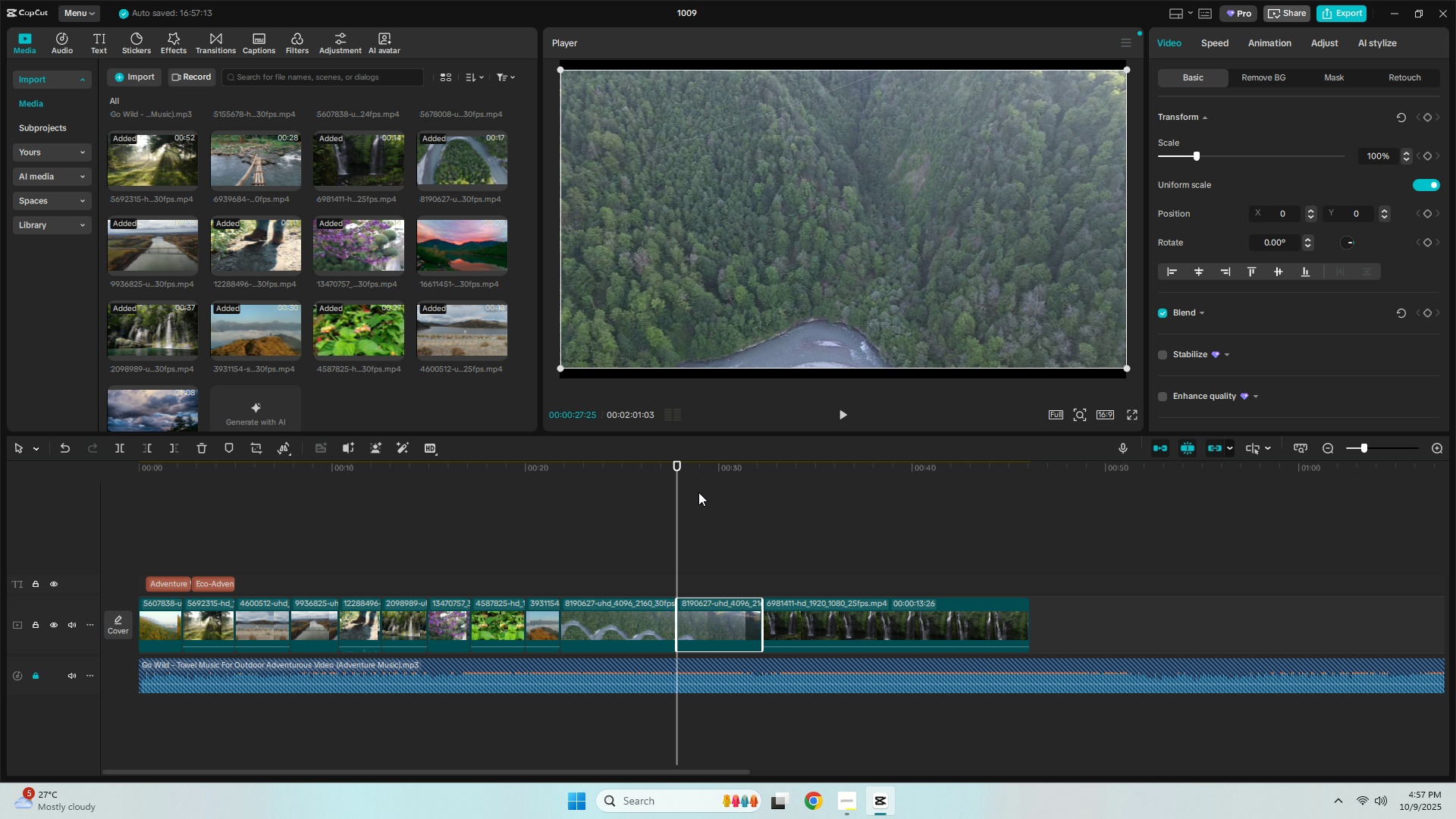 
key(Delete)
 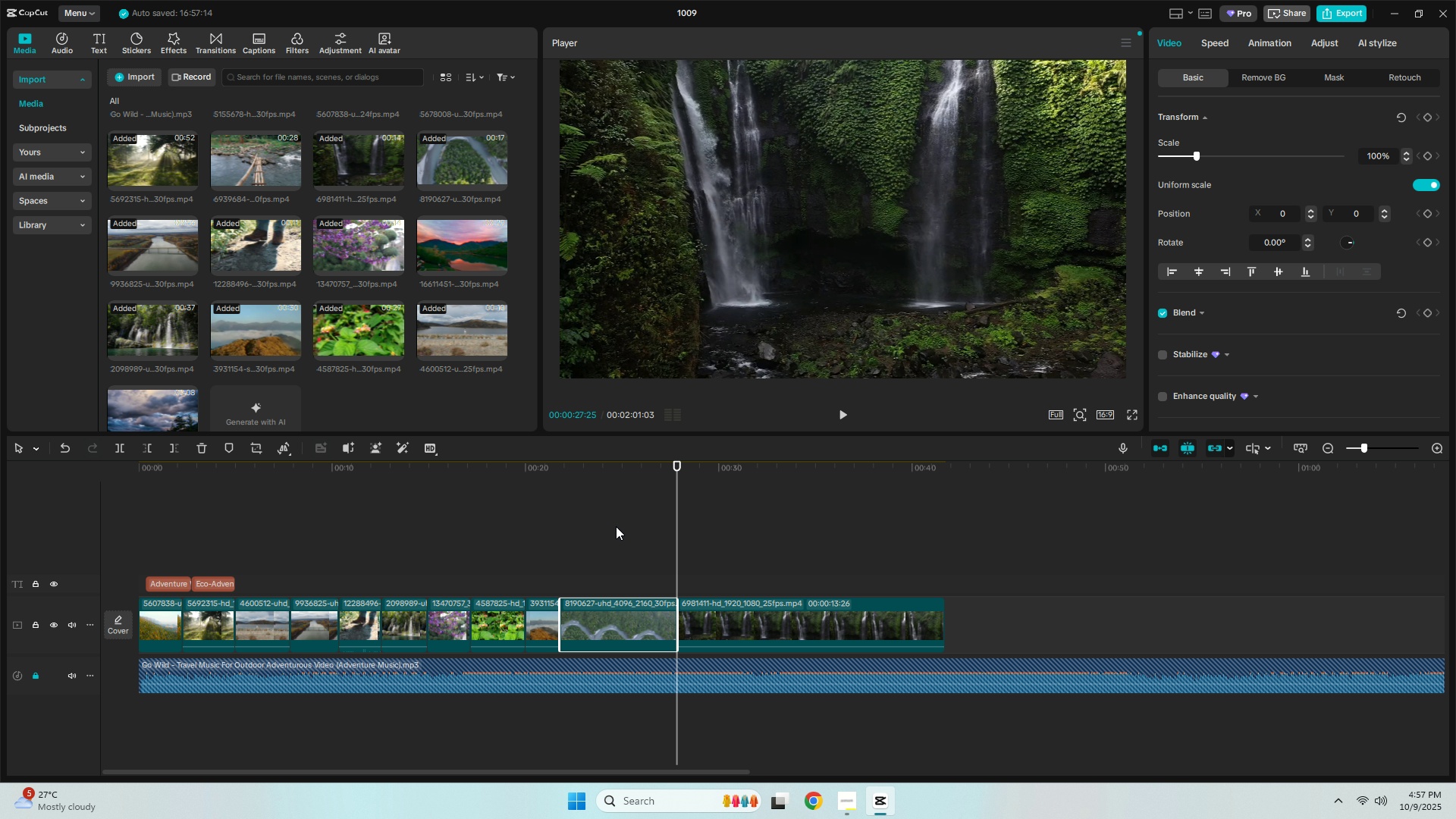 
left_click([529, 468])
 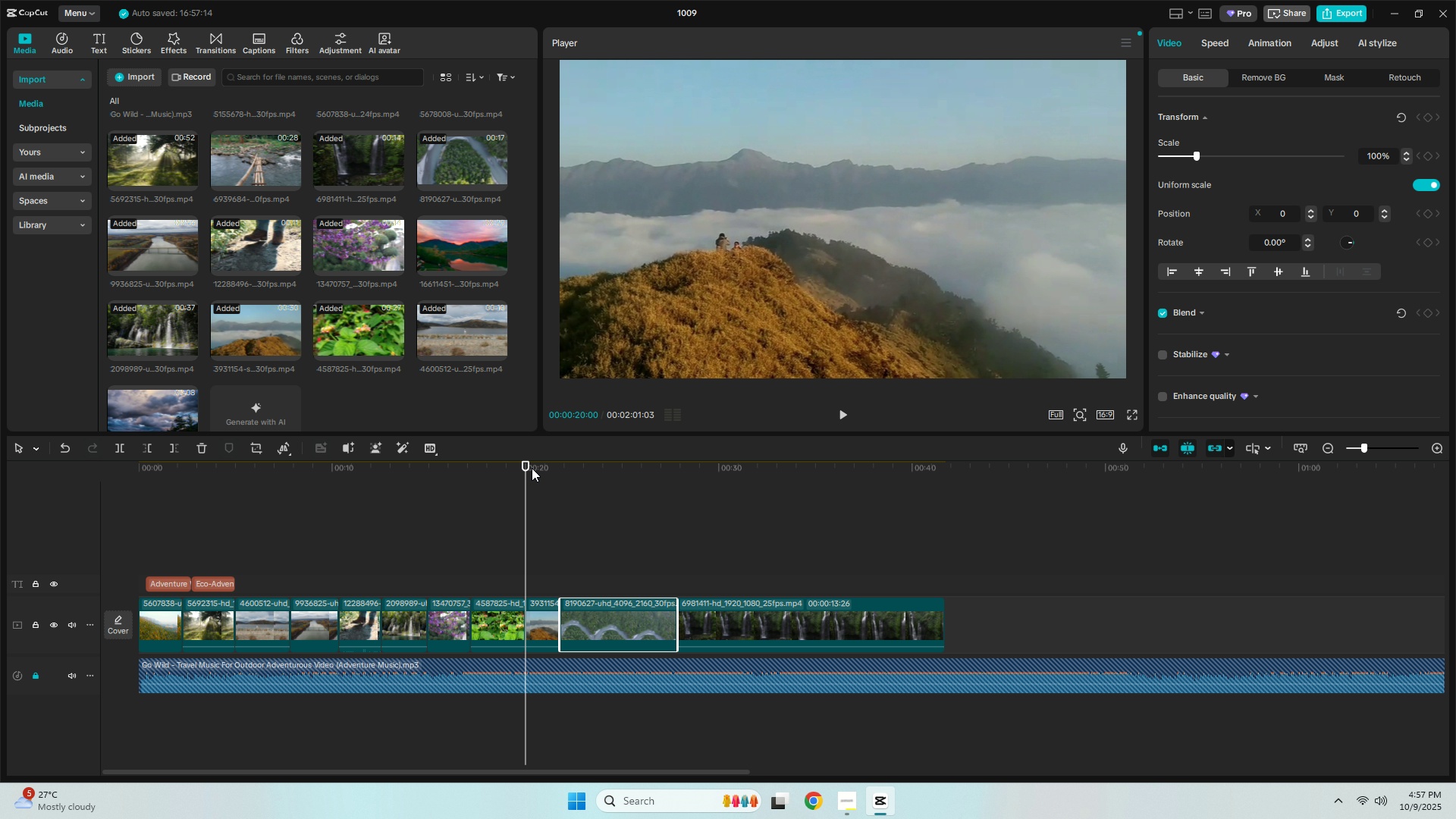 
key(Space)
 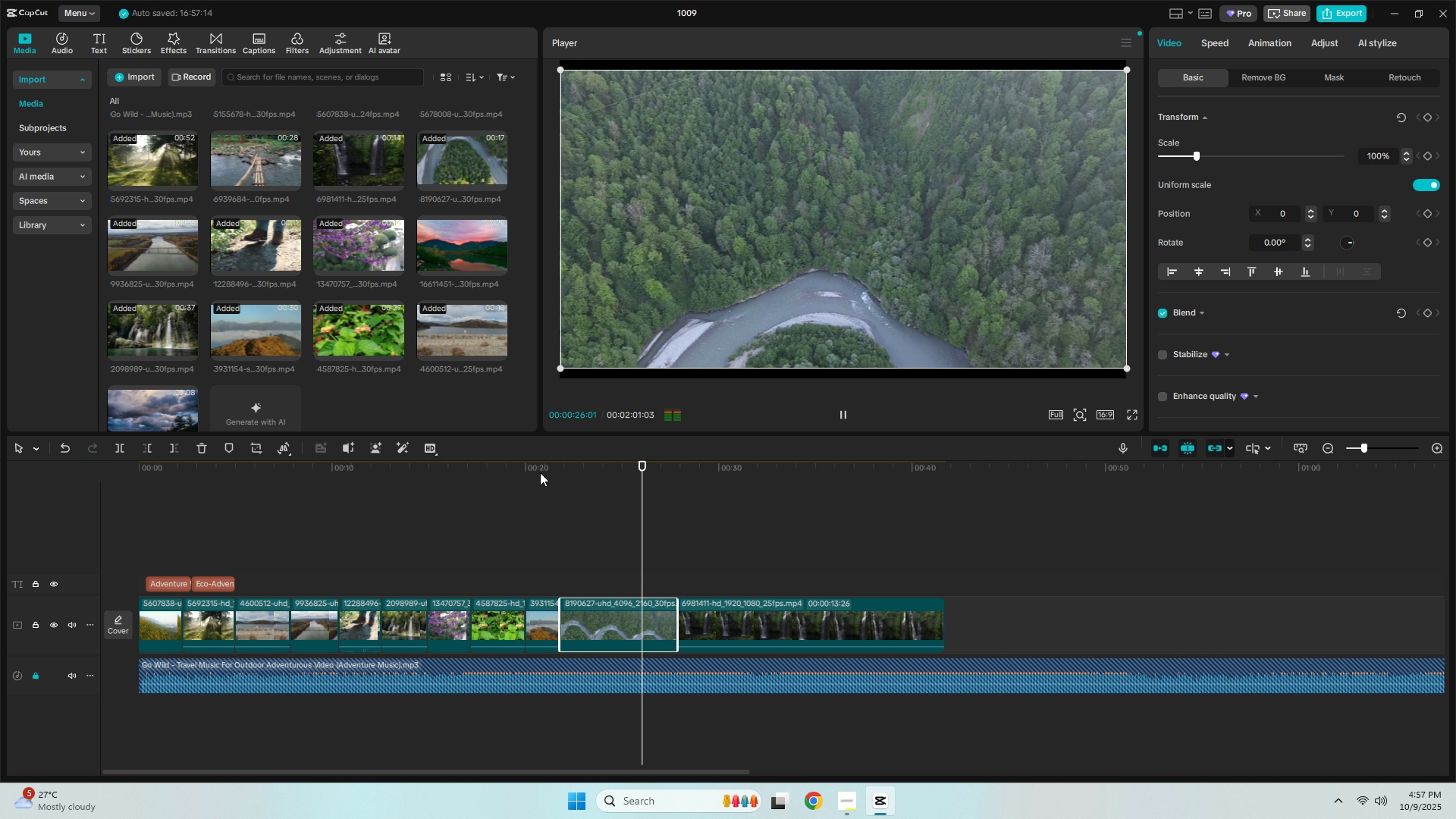 
wait(11.05)
 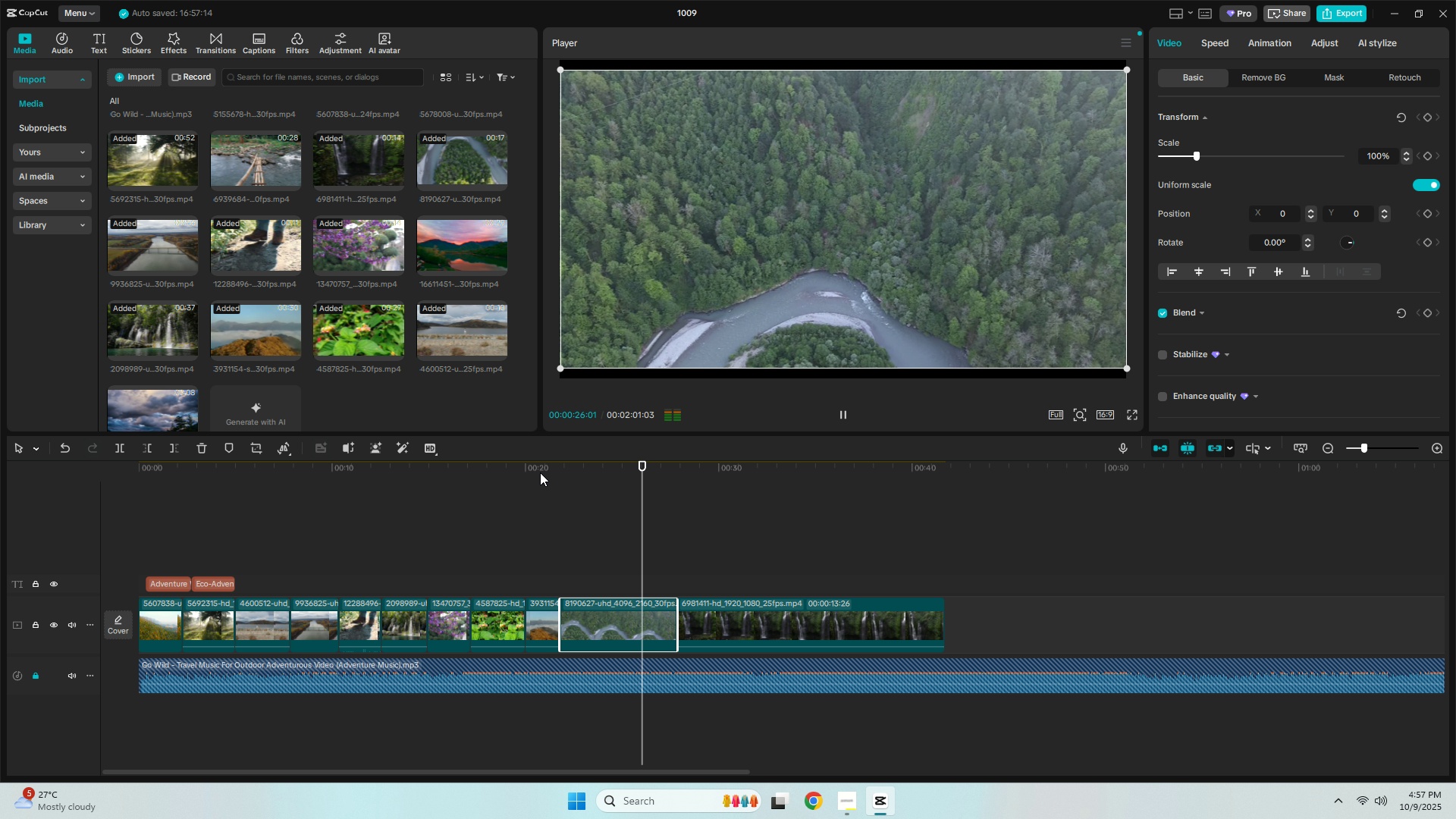 
key(Space)
 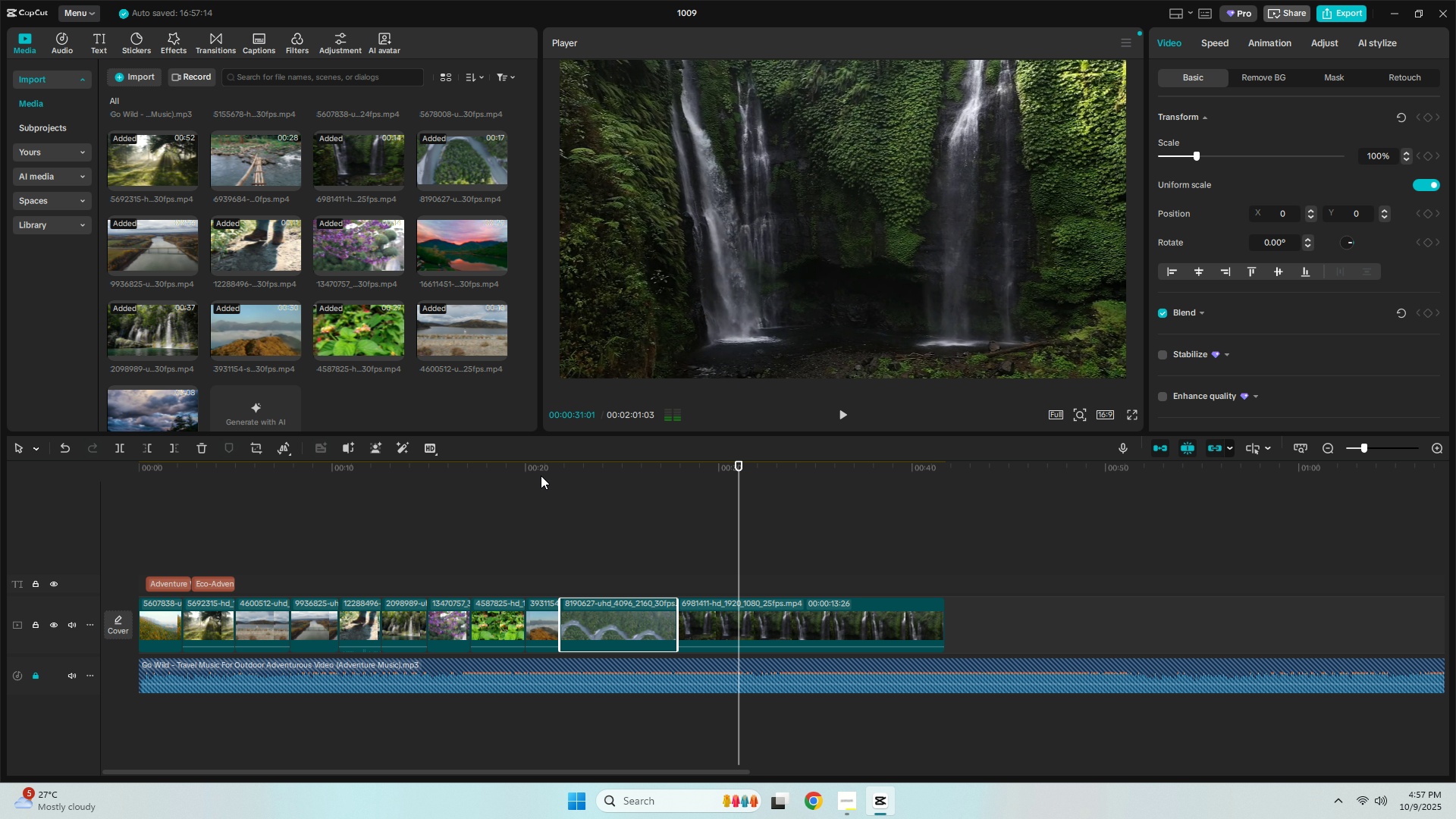 
key(Space)
 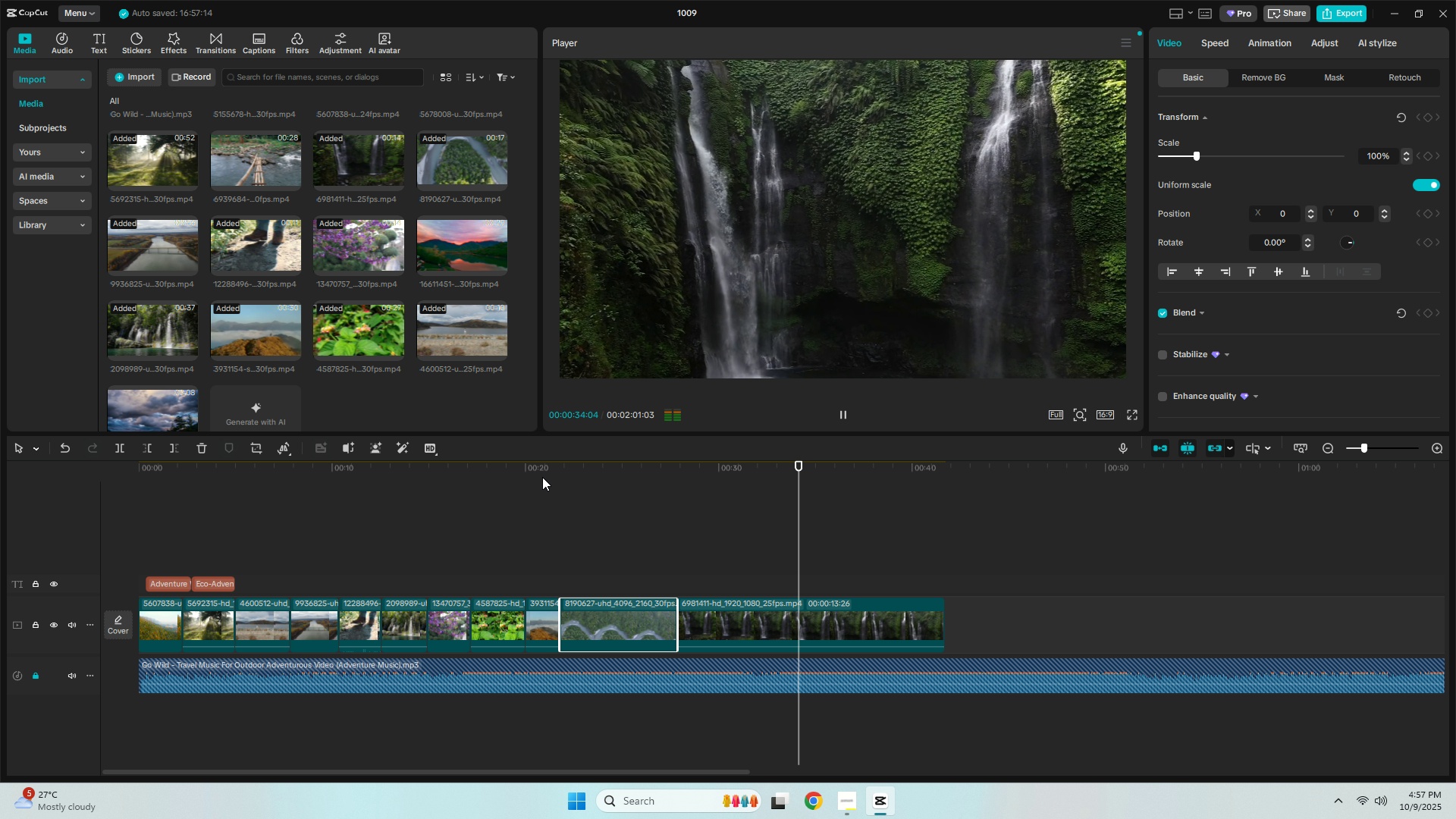 
key(Space)
 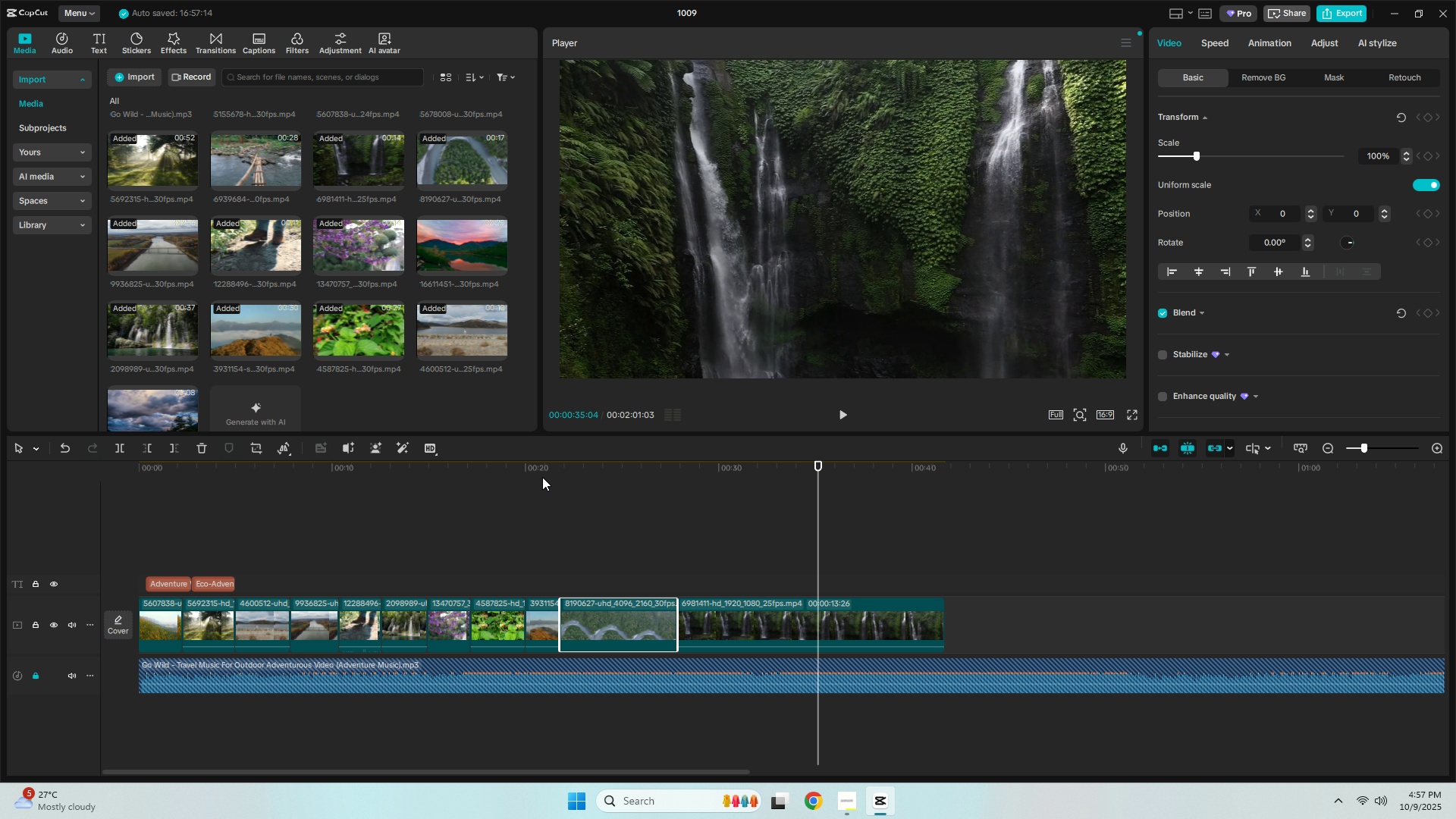 
key(Space)
 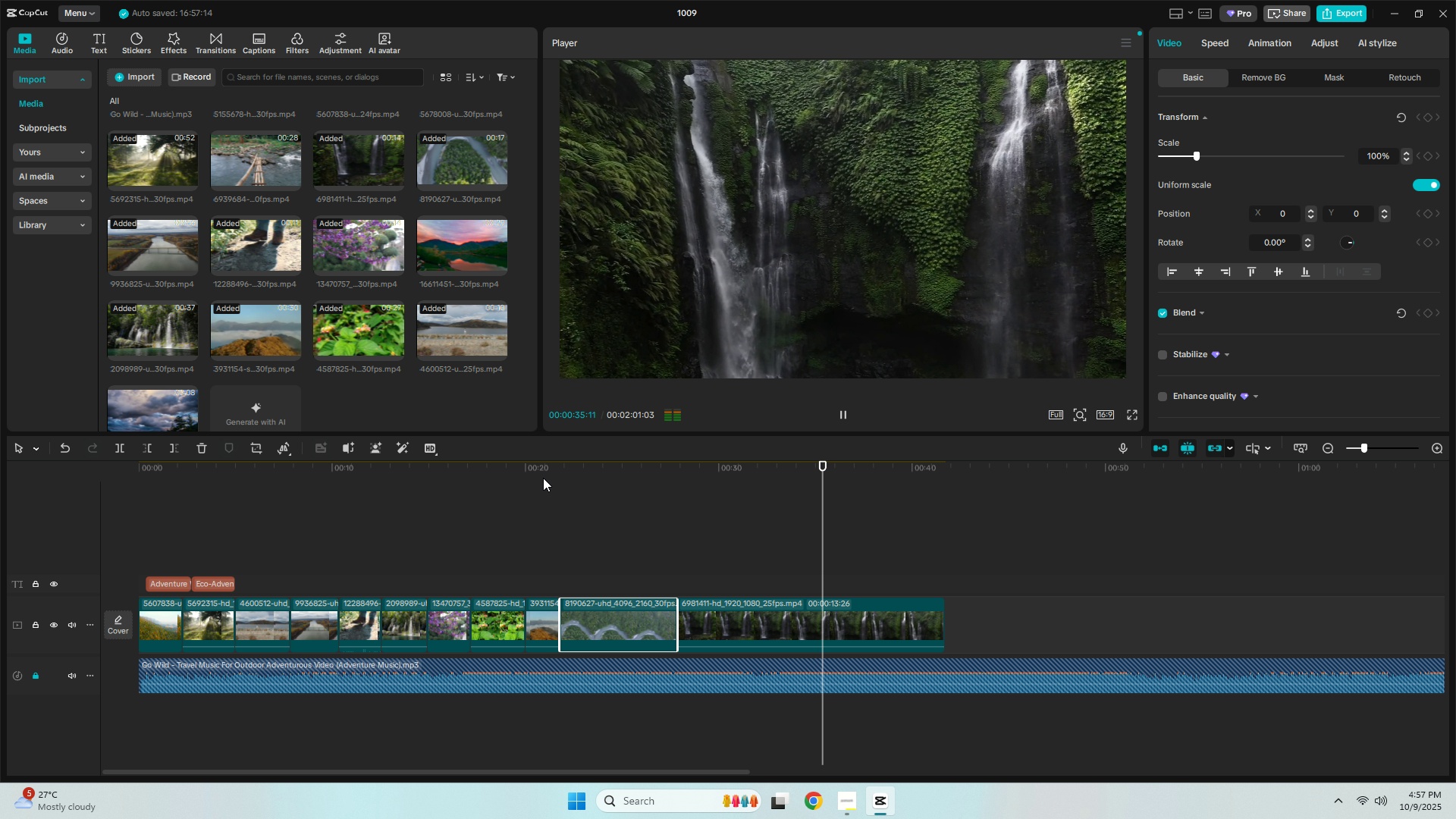 
key(Space)
 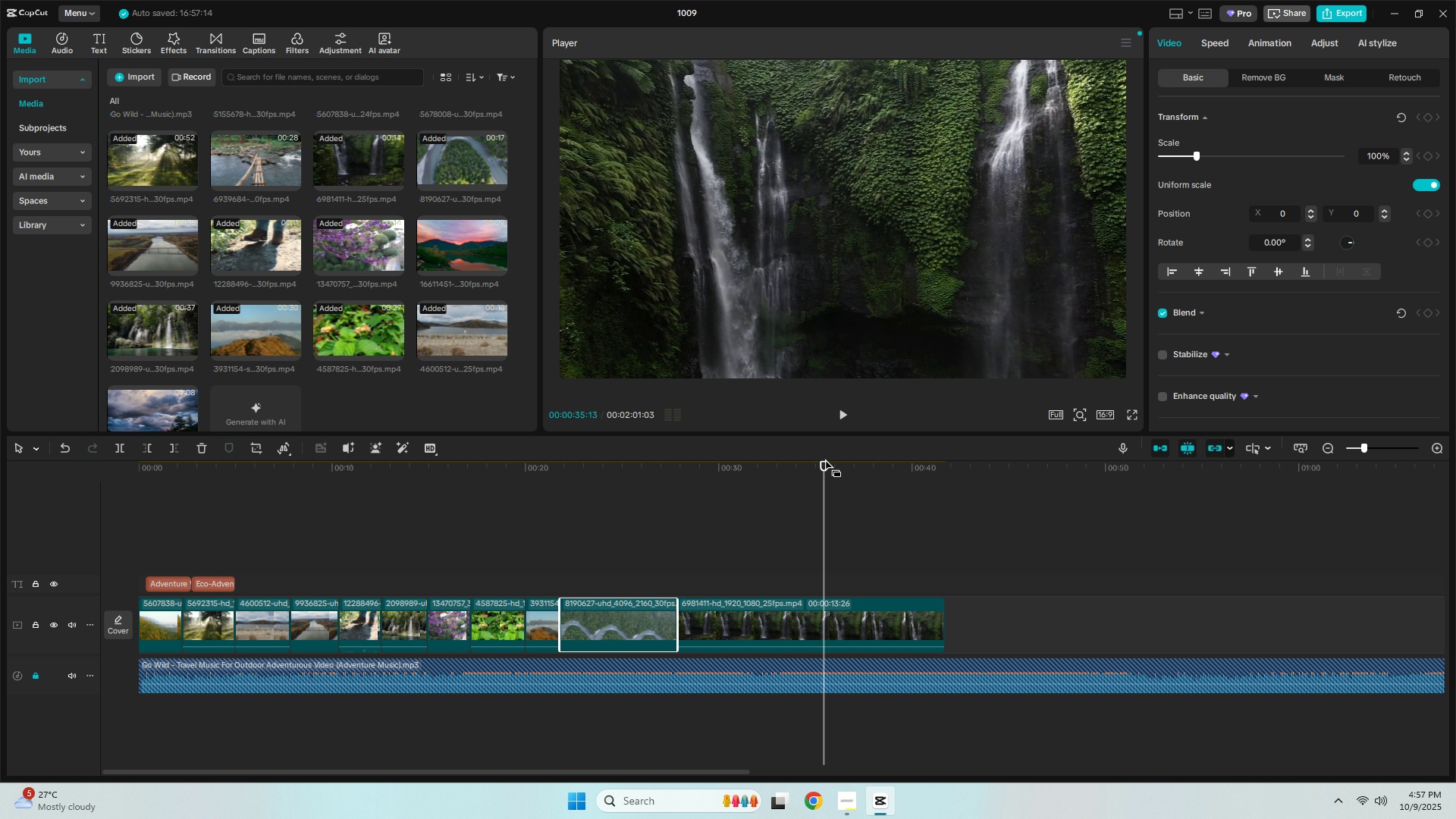 
left_click_drag(start_coordinate=[823, 462], to_coordinate=[815, 463])
 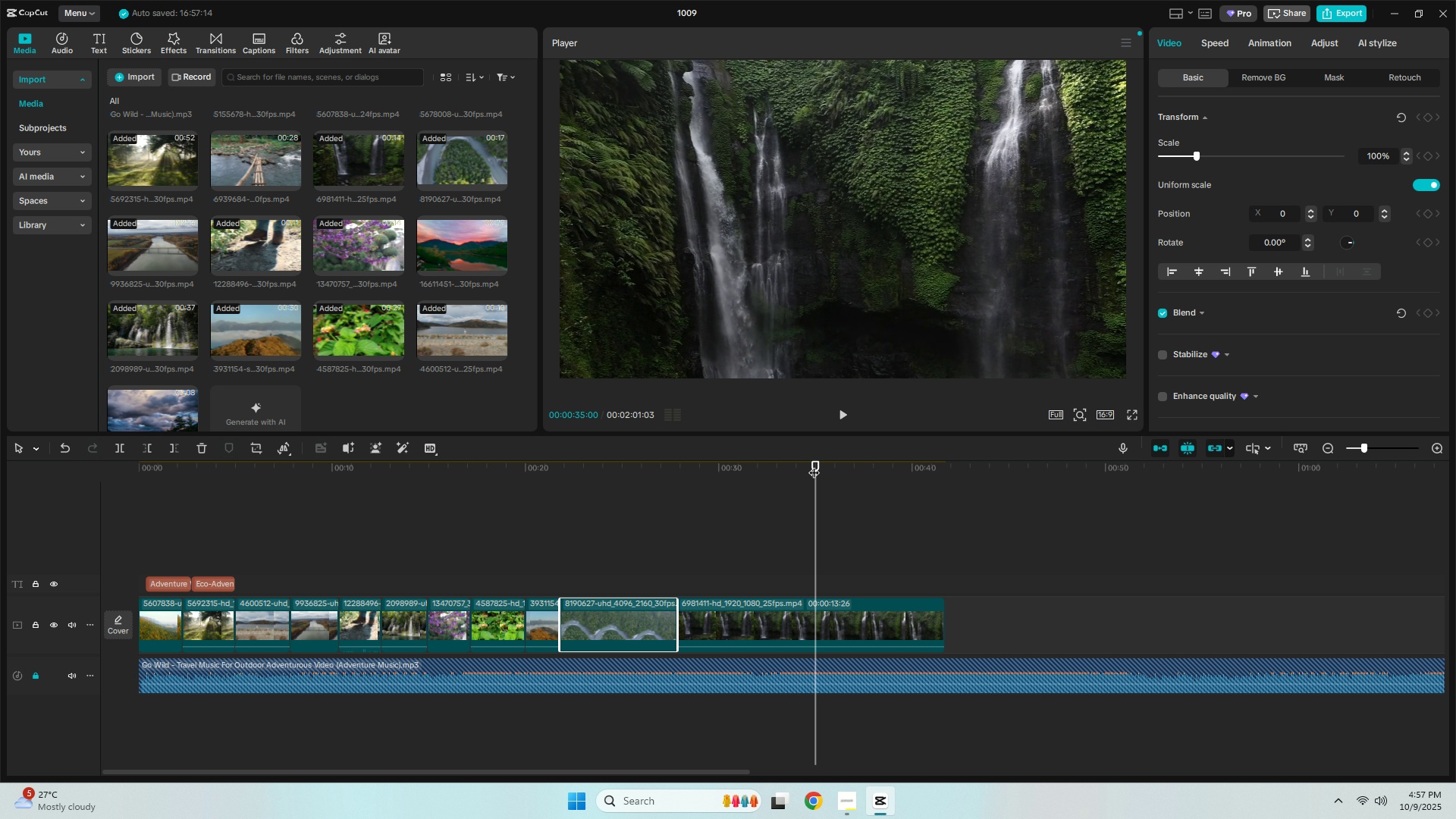 
key(Control+B)
 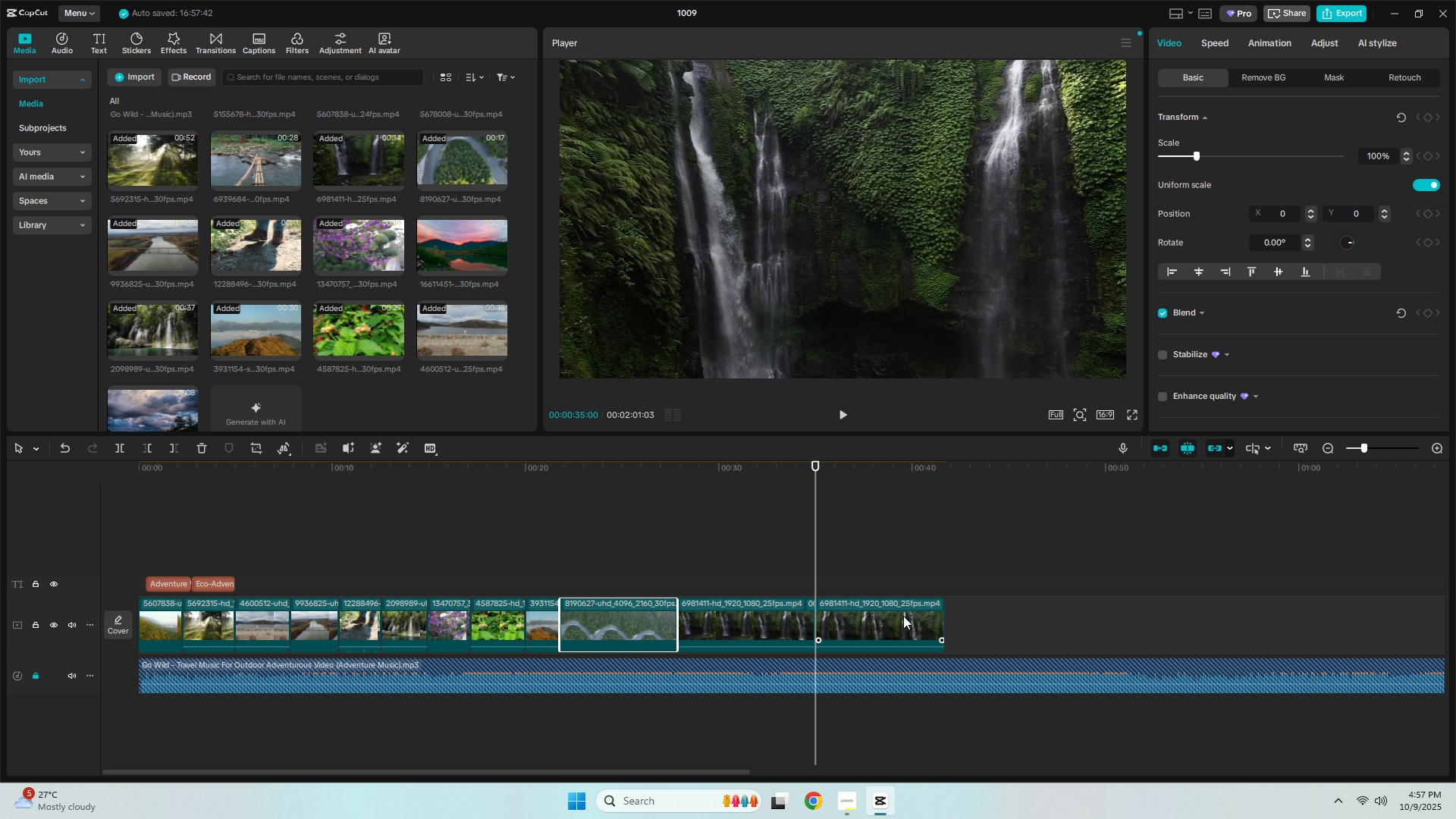 
left_click([903, 616])
 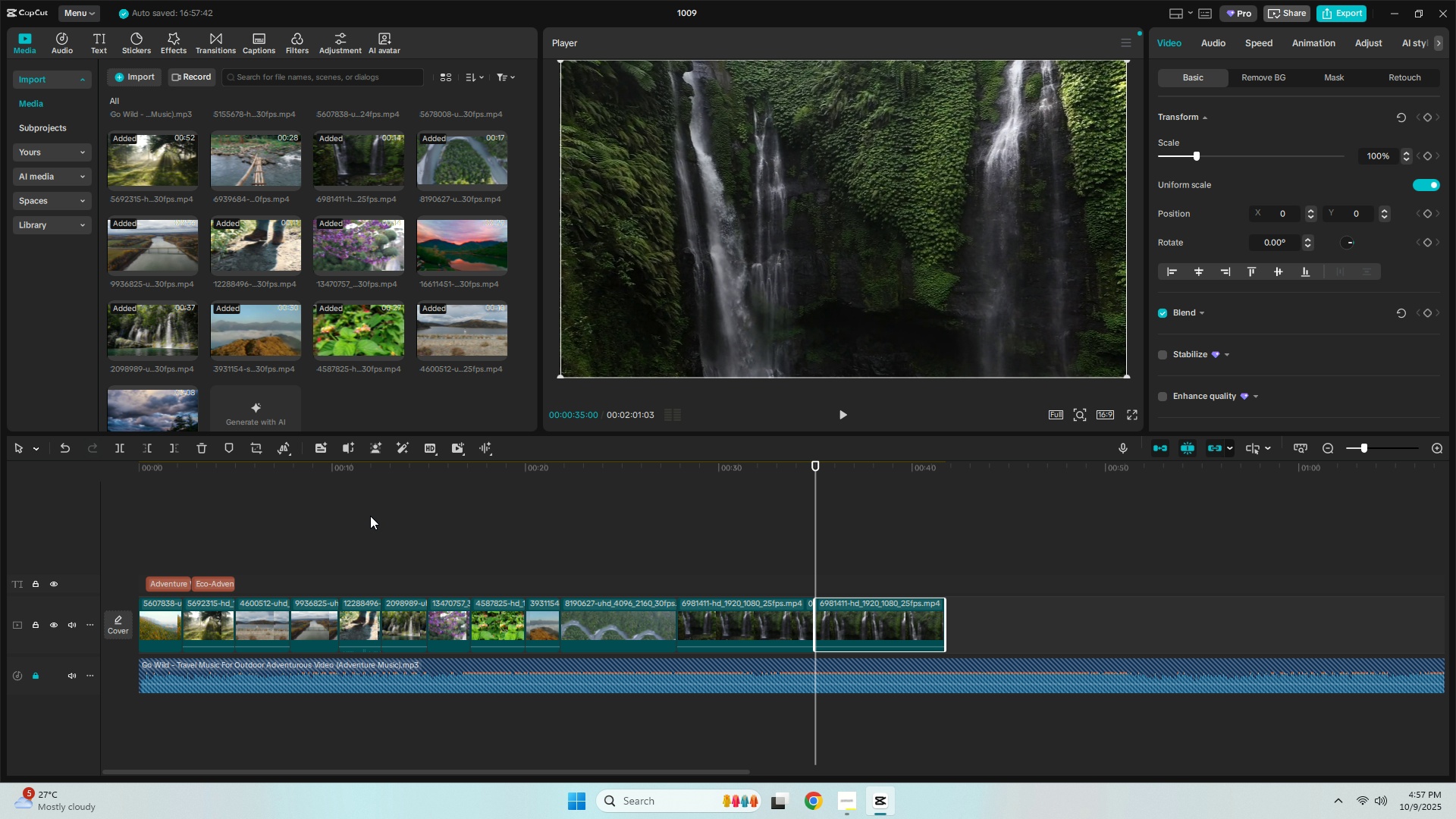 
key(End)
 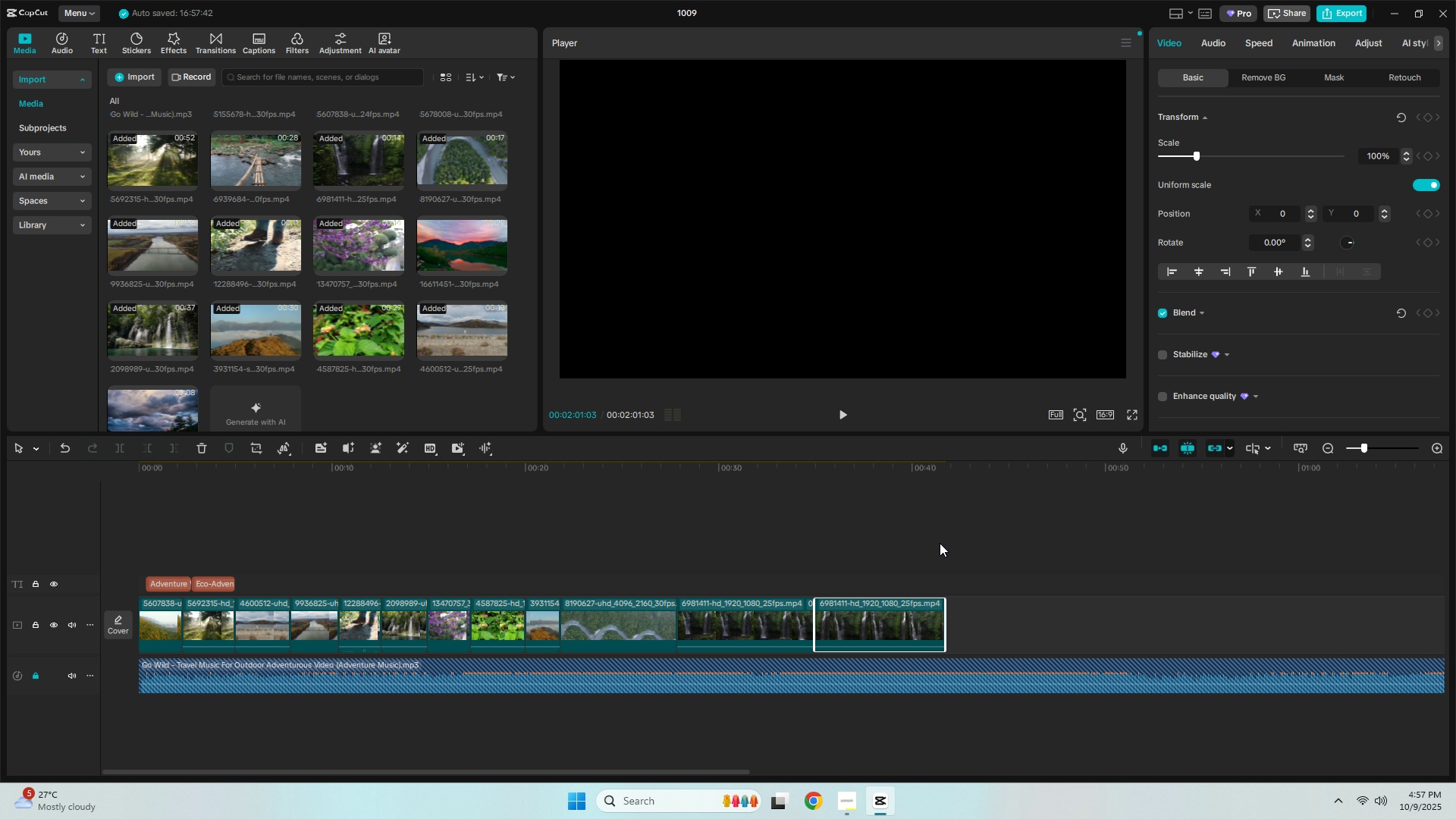 
left_click([921, 612])
 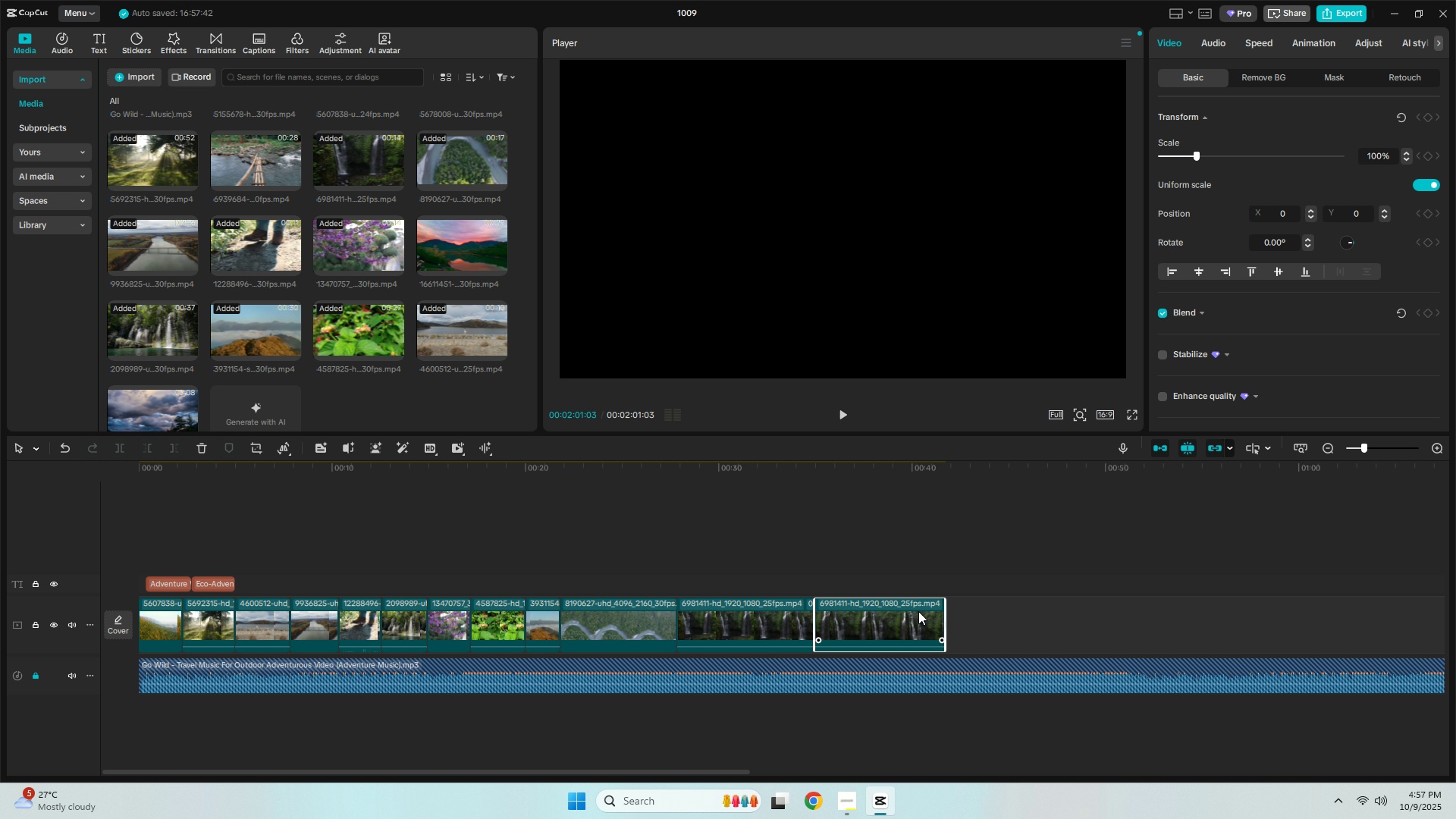 
key(Delete)
 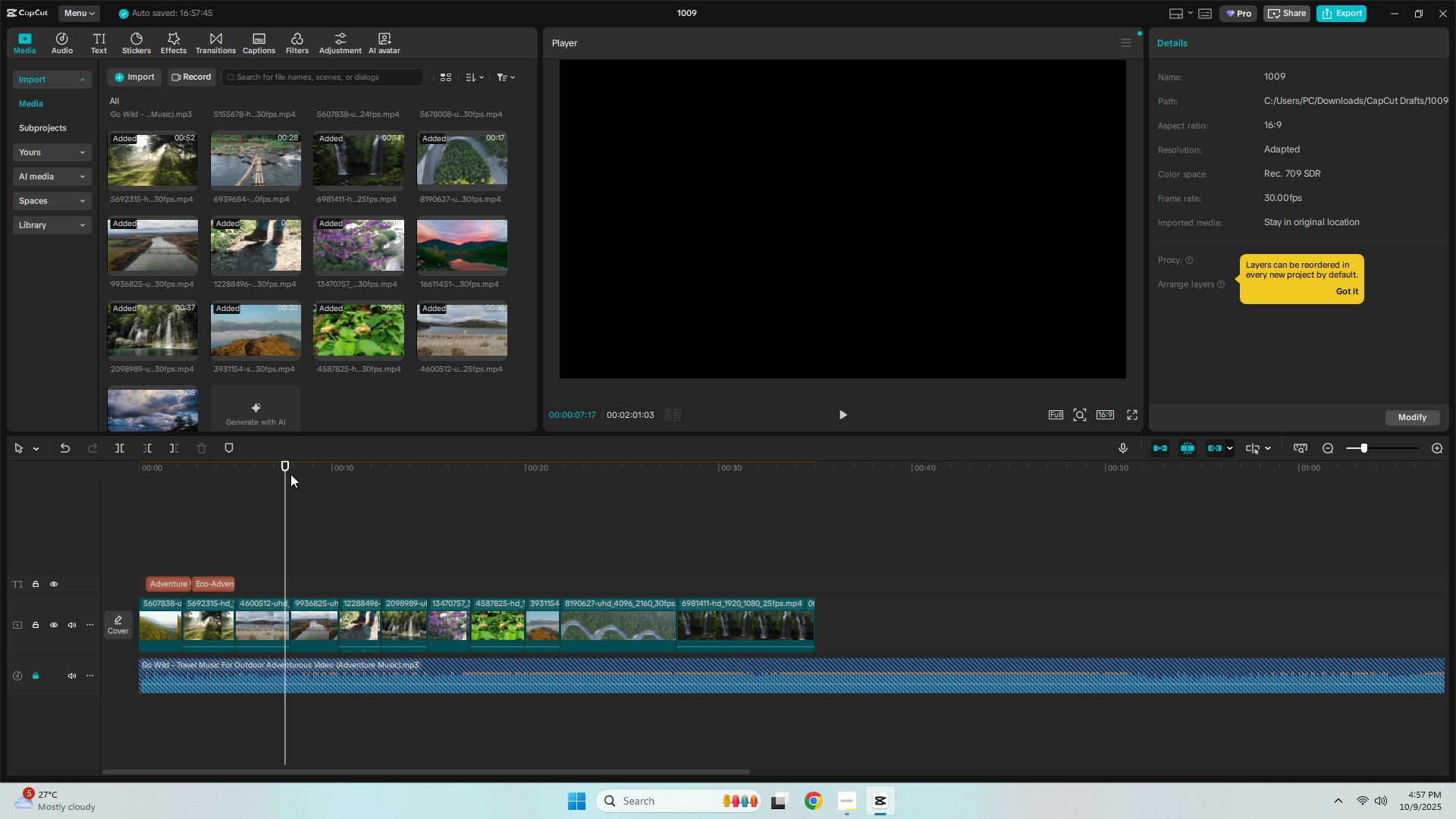 
double_click([292, 469])
 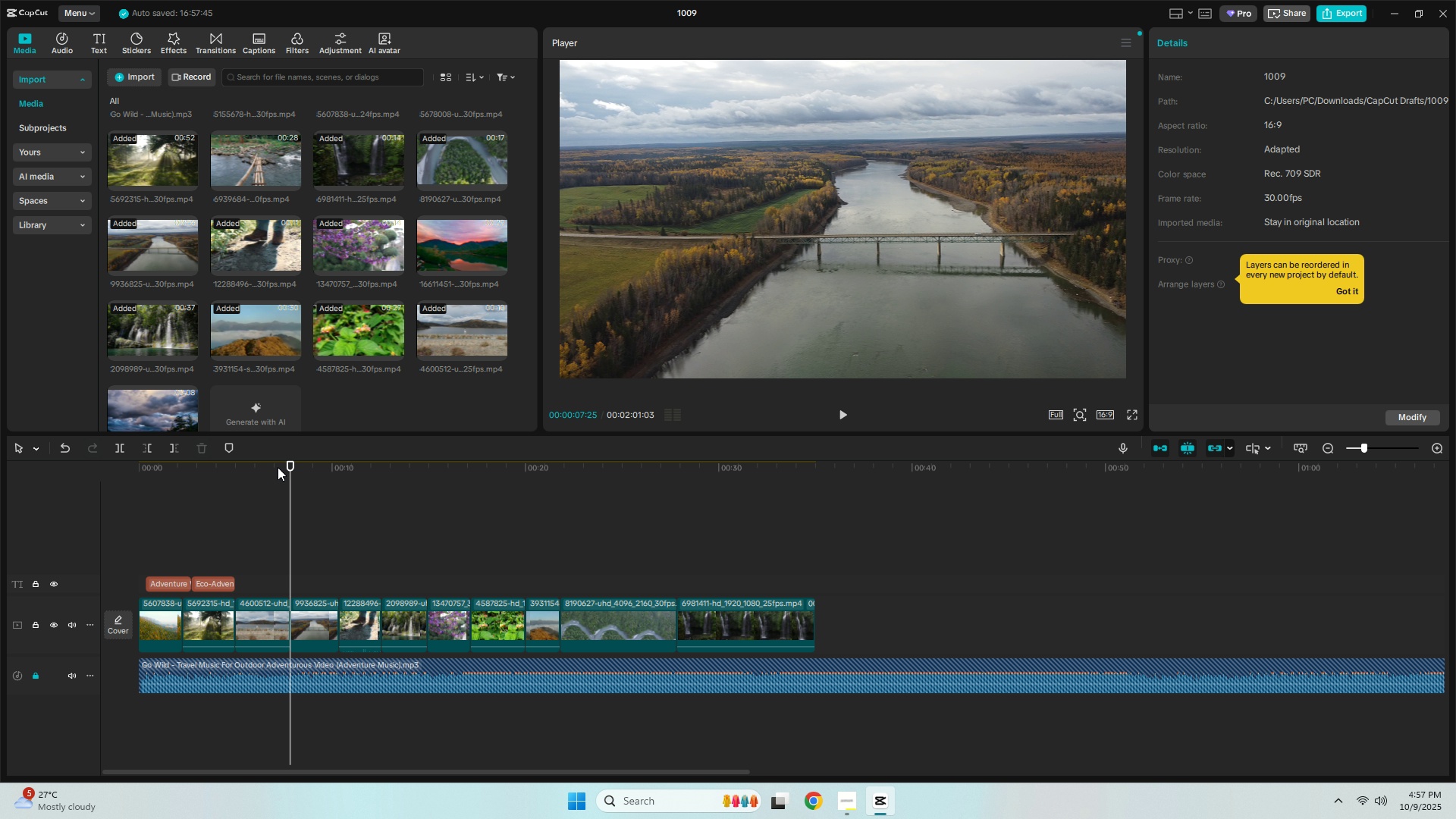 
left_click([278, 467])
 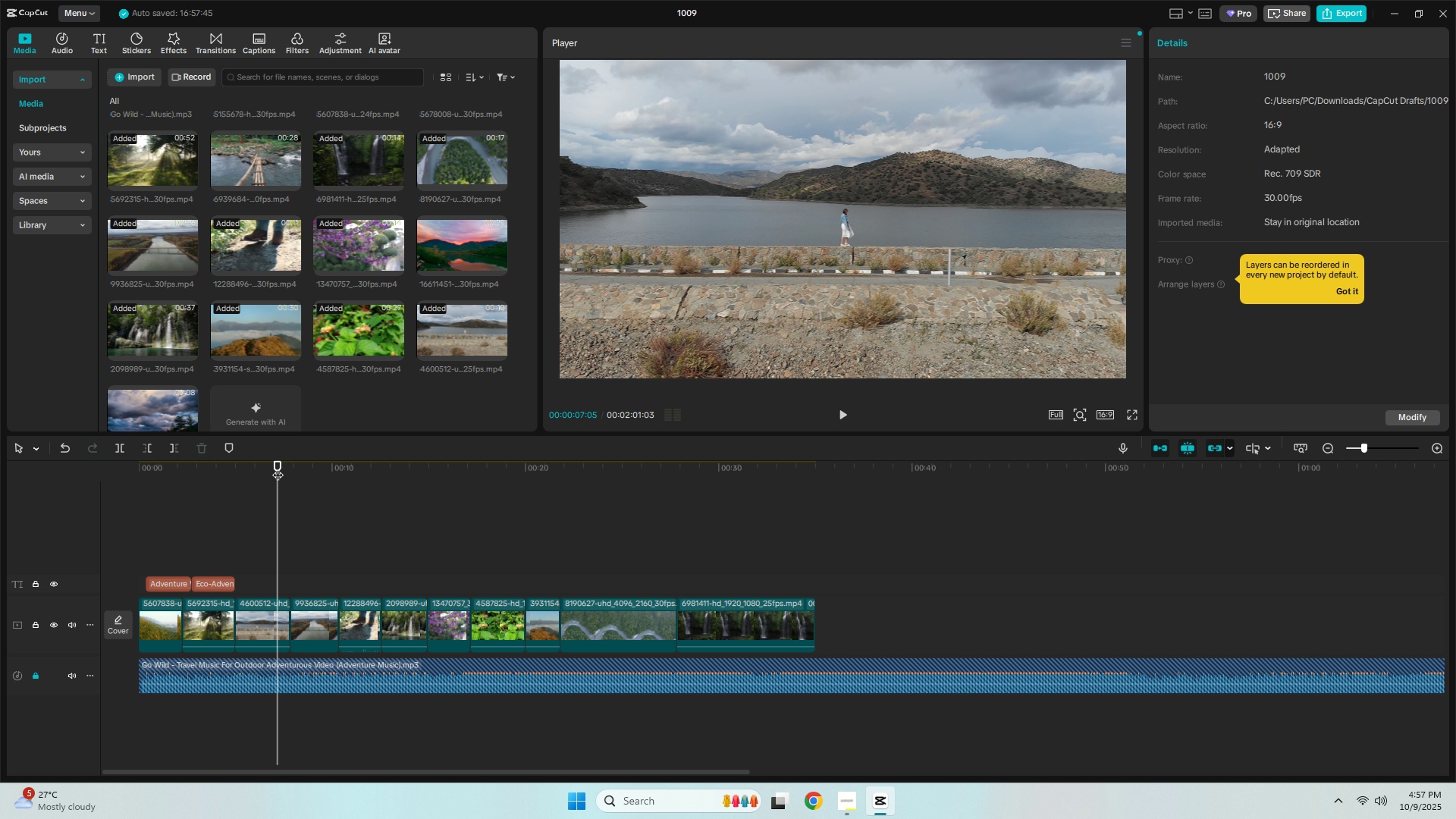 
key(Space)
 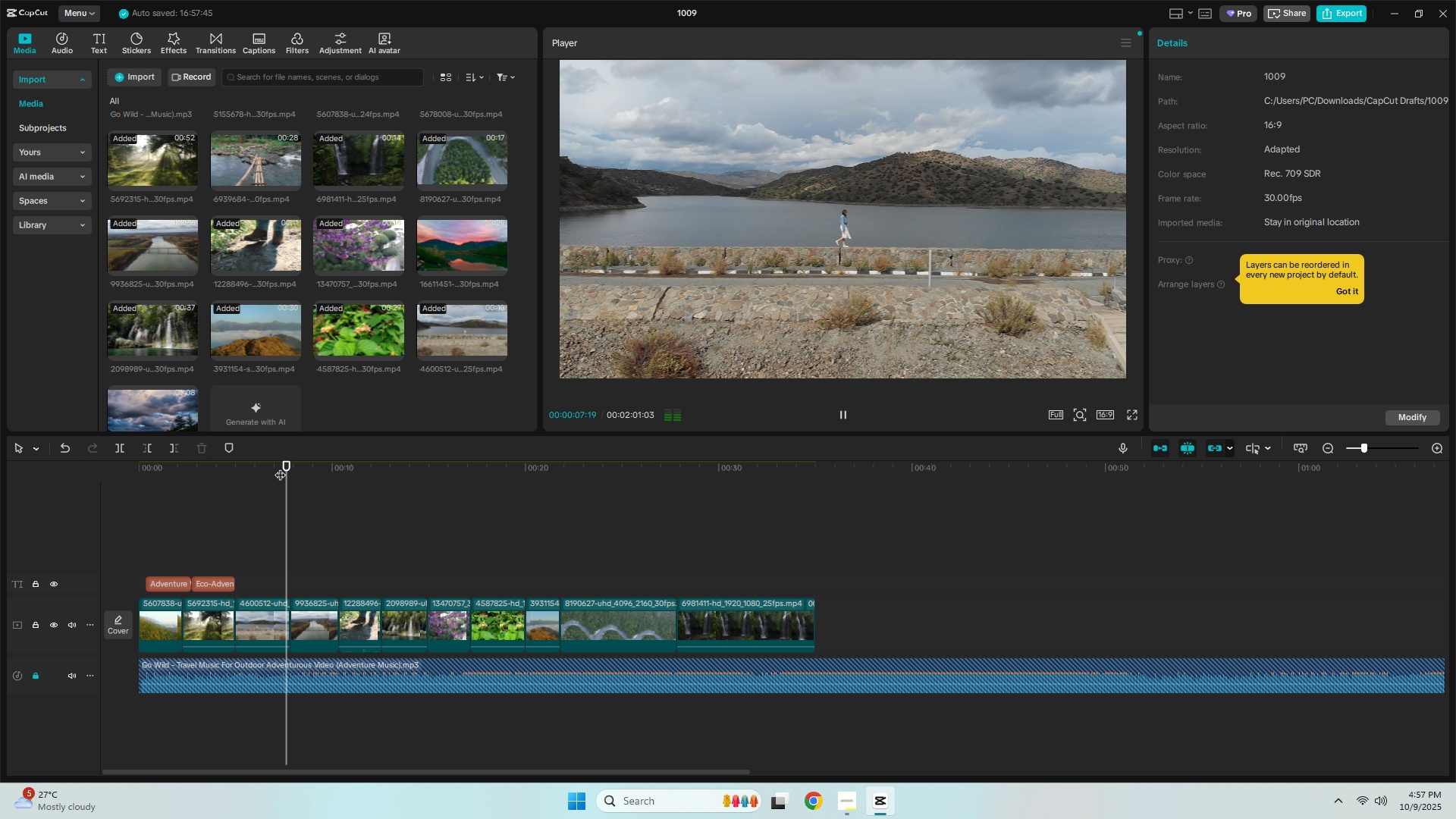 
key(Space)
 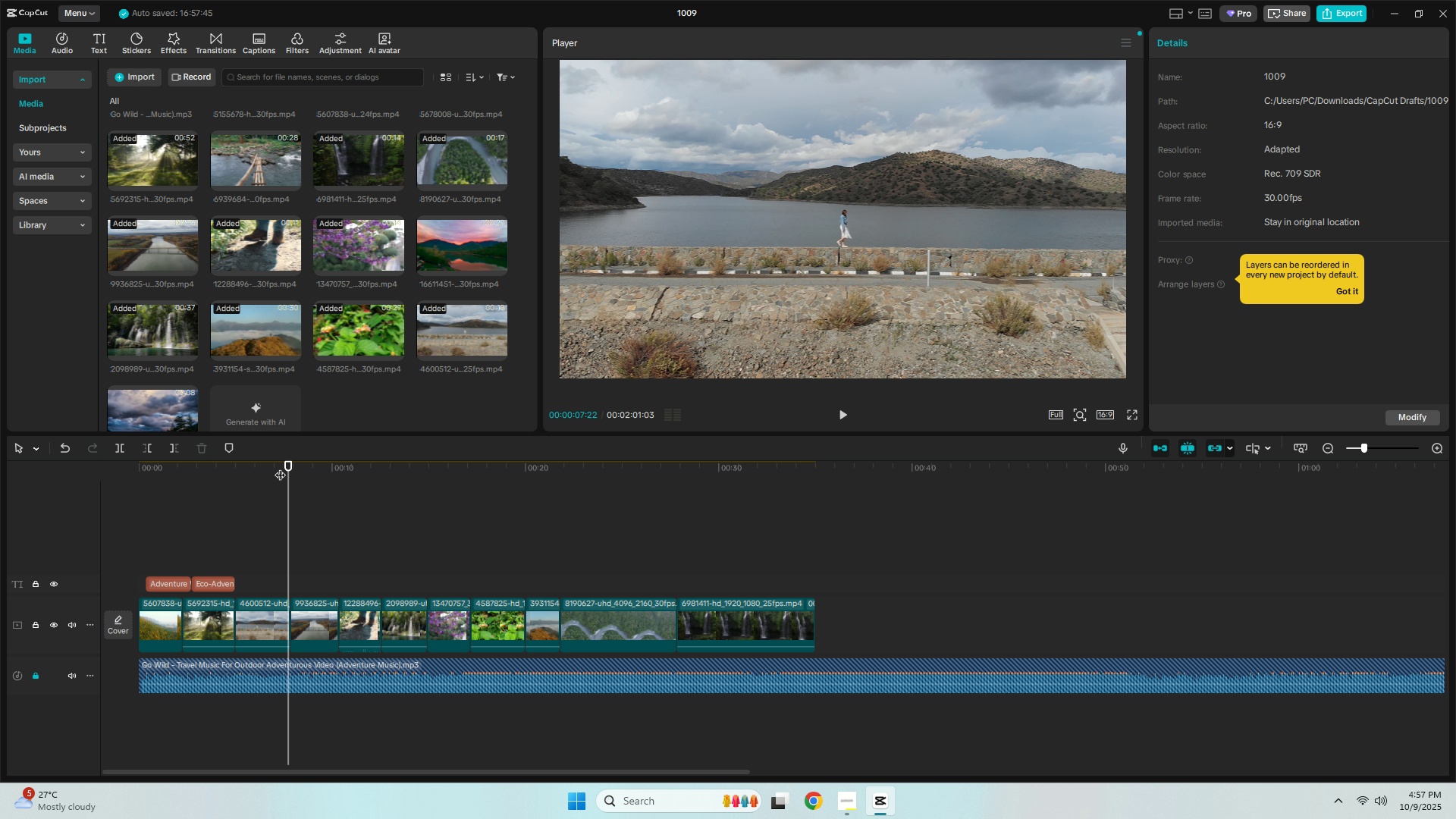 
key(Space)
 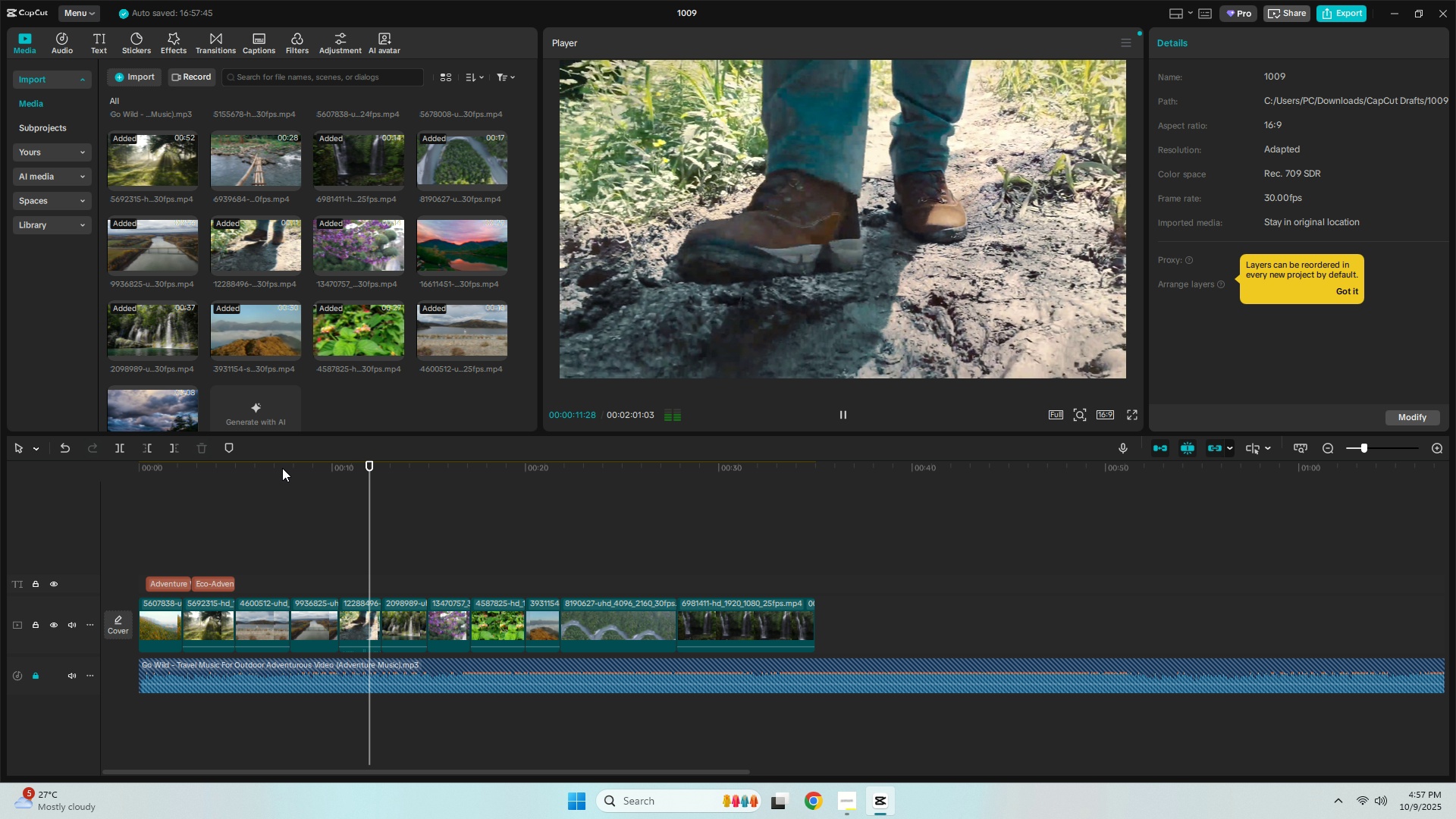 
wait(5.57)
 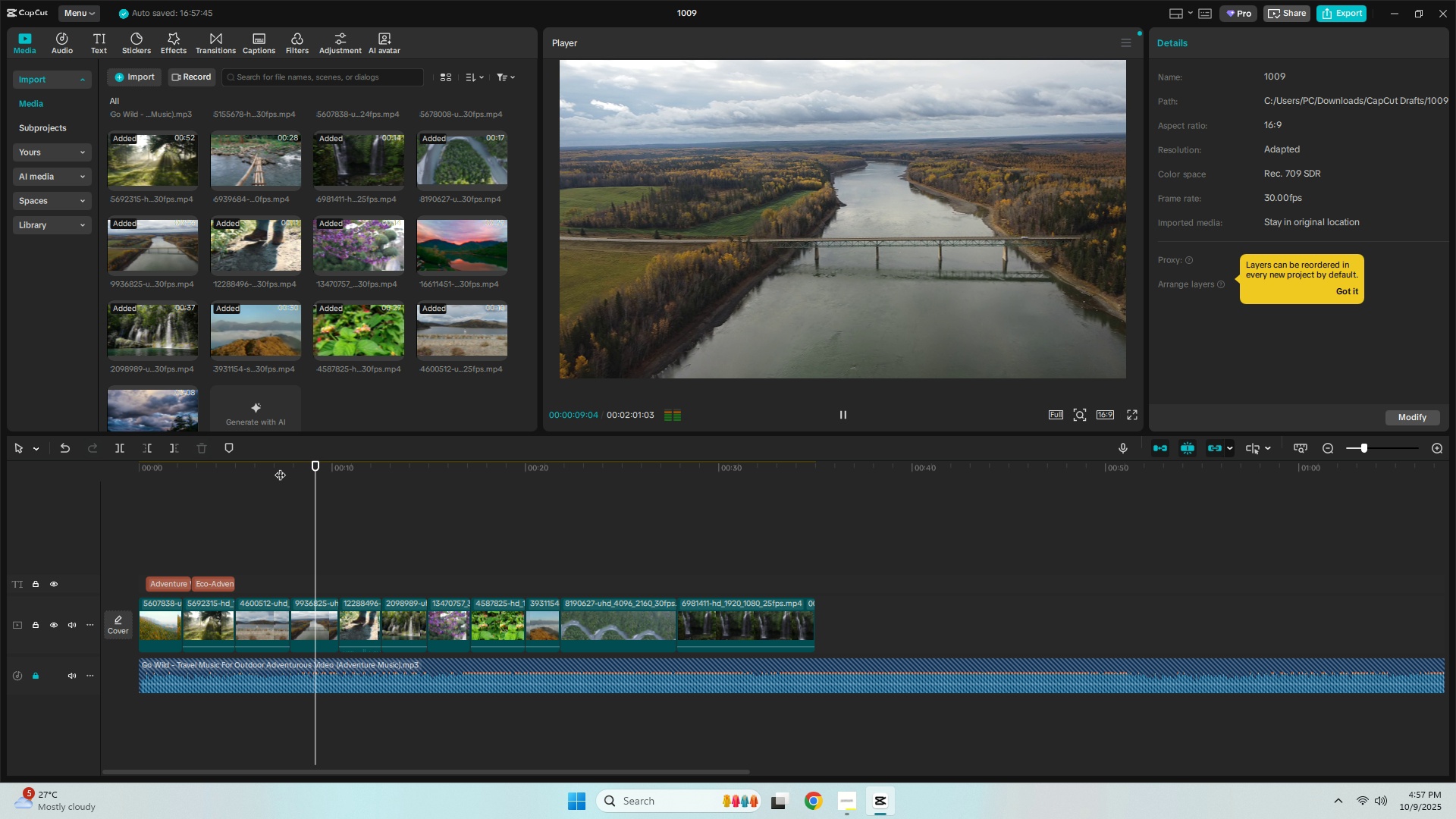 
key(Space)
 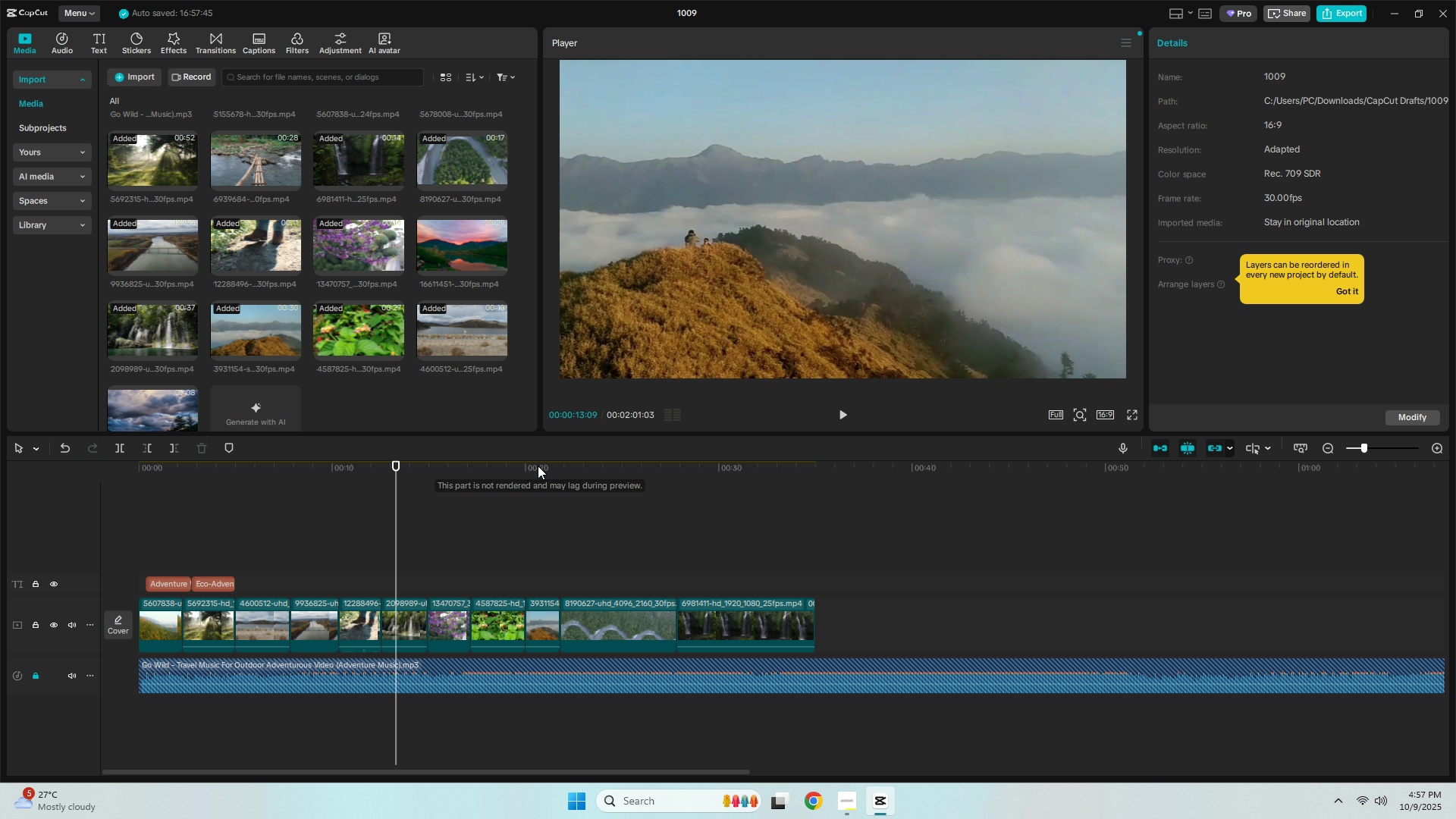 
left_click([538, 466])
 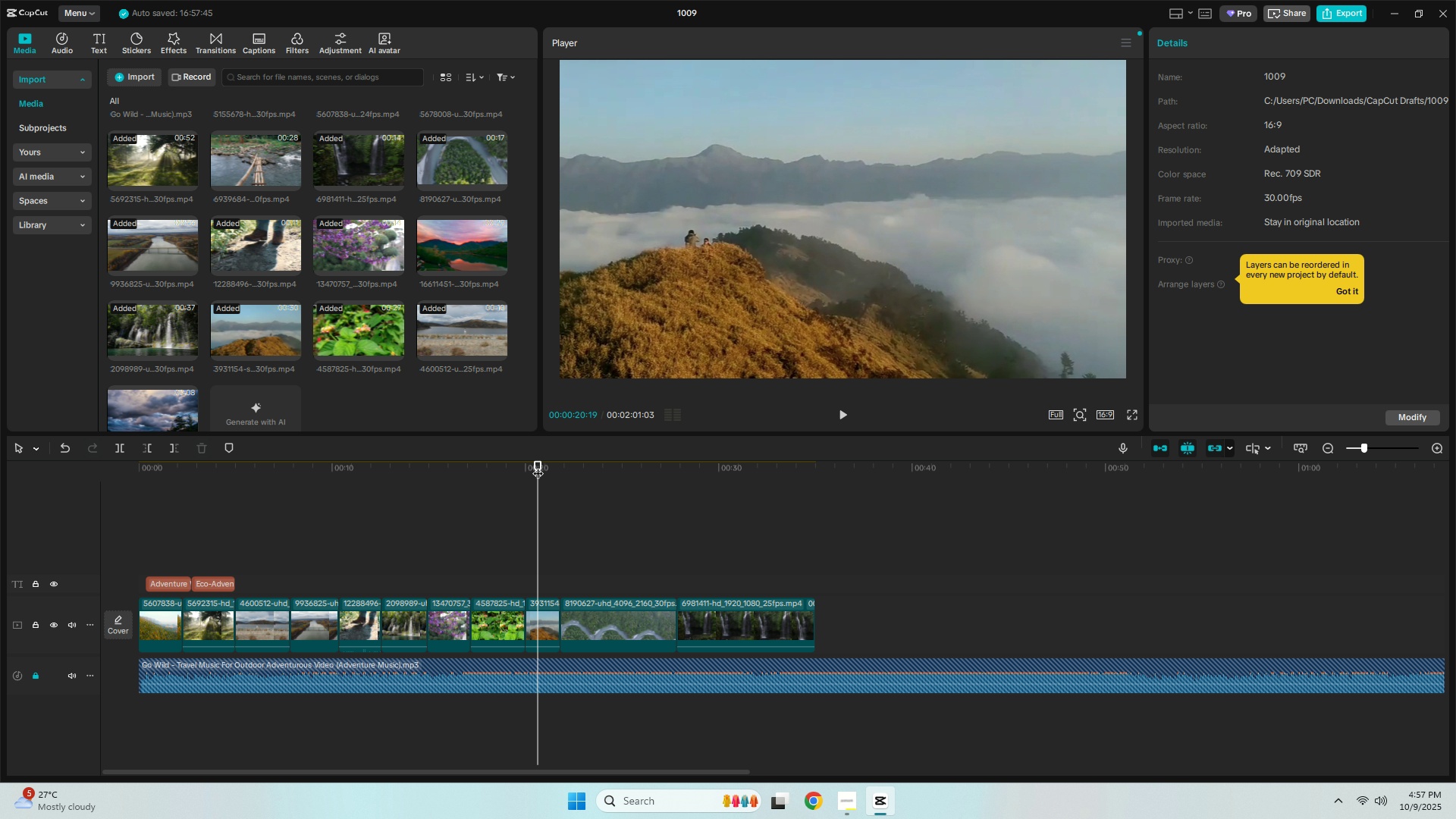 
key(Space)
 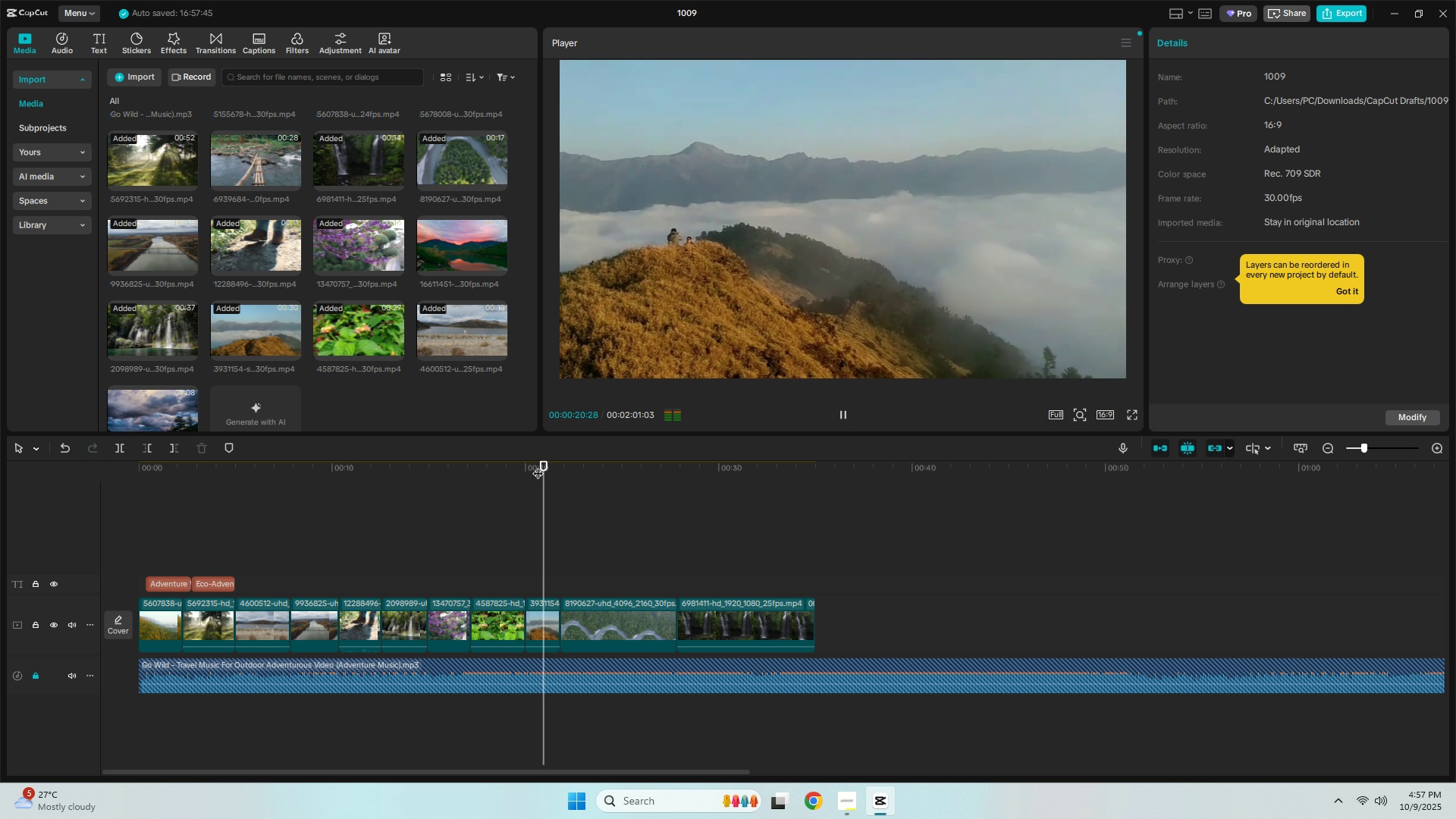 
key(Space)
 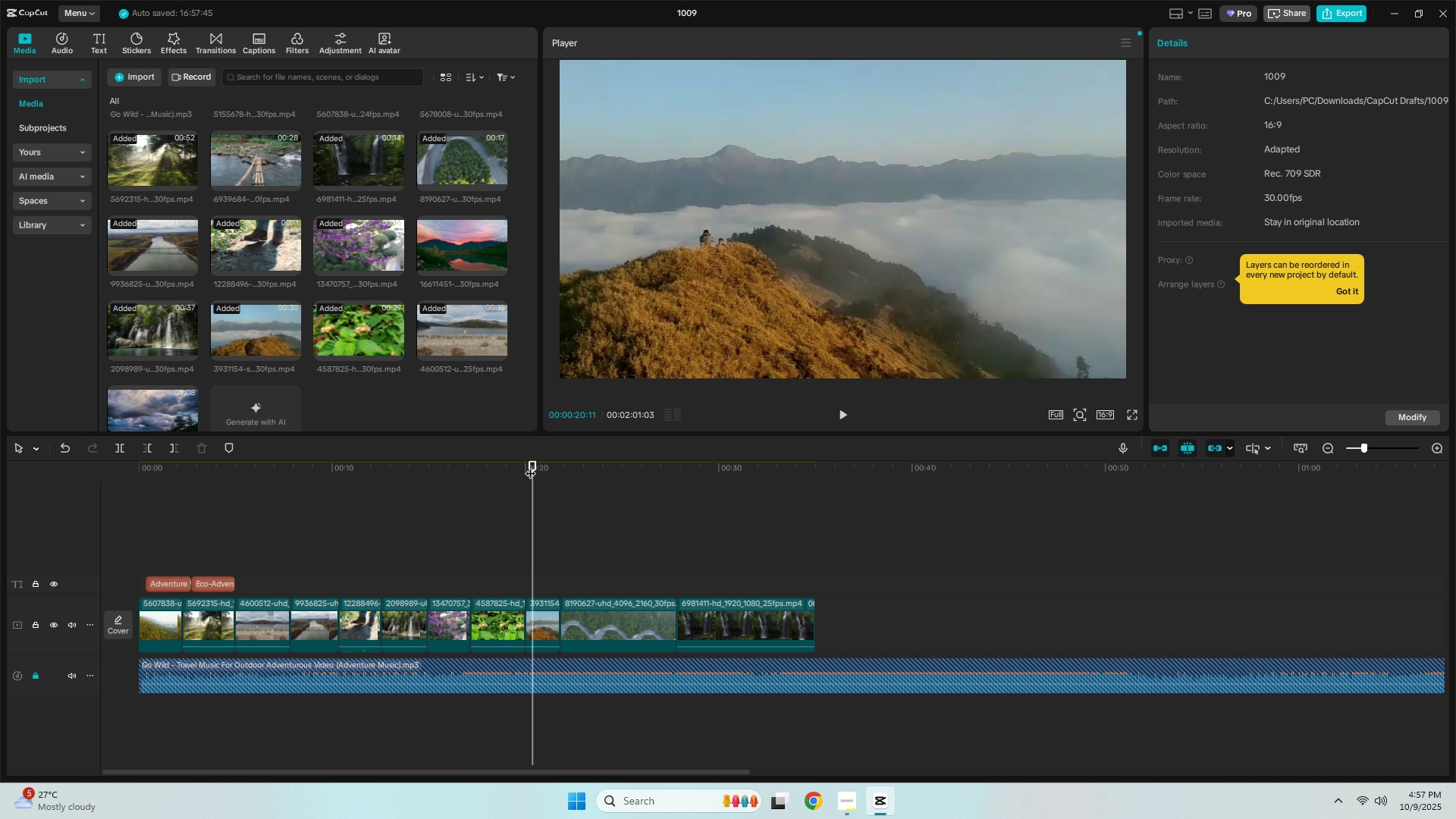 
key(Space)
 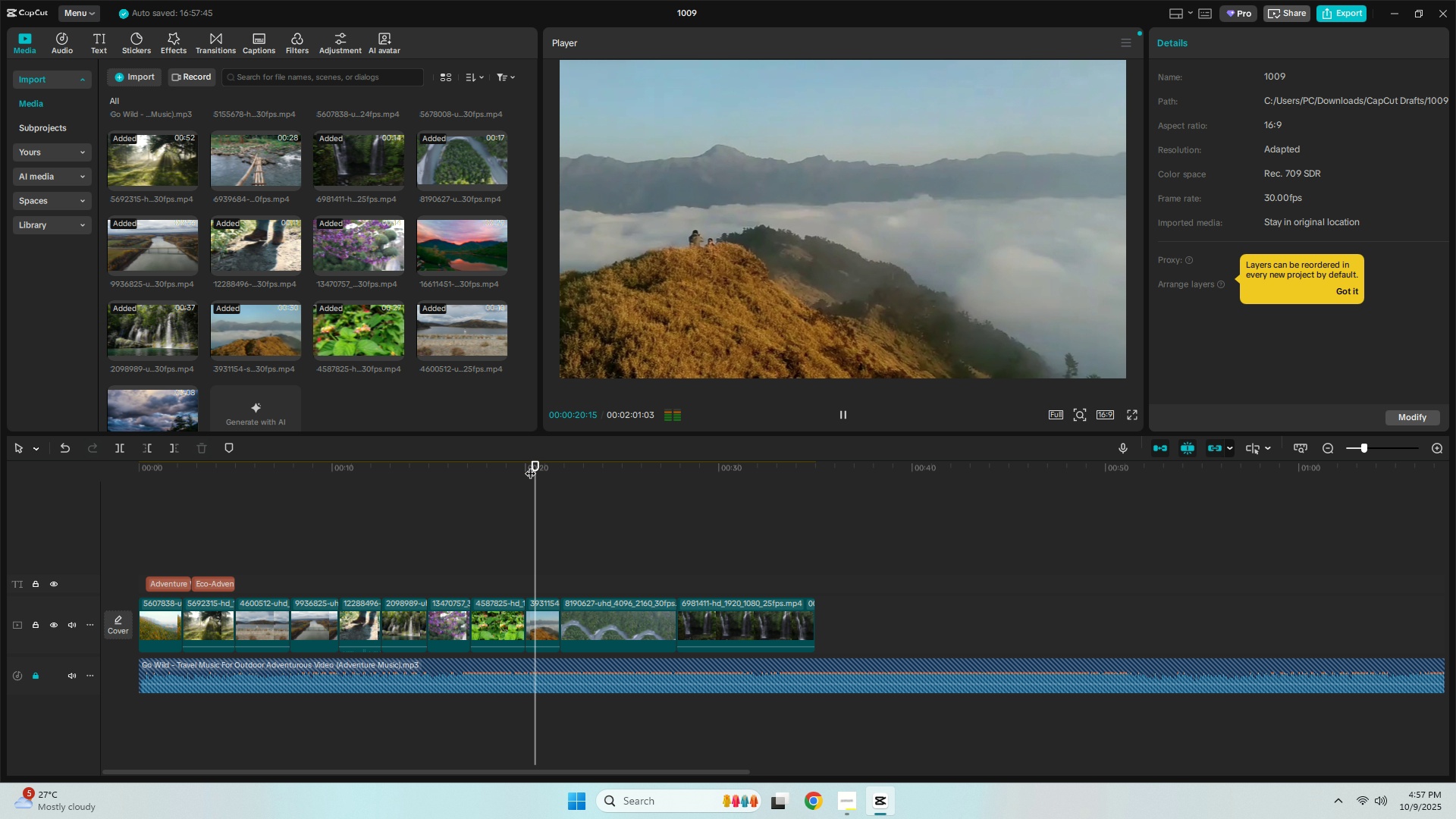 
key(Space)
 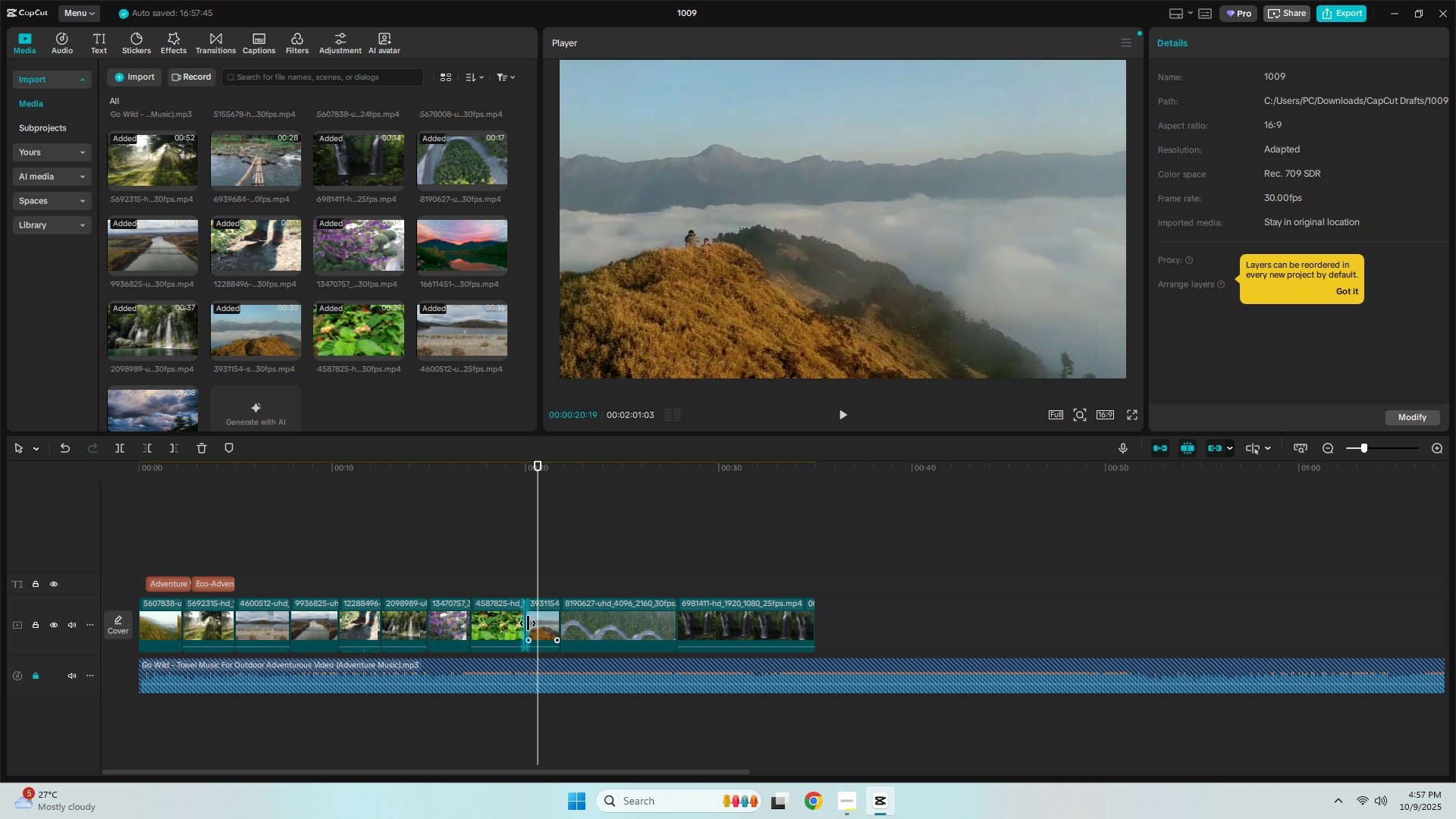 
double_click([538, 618])
 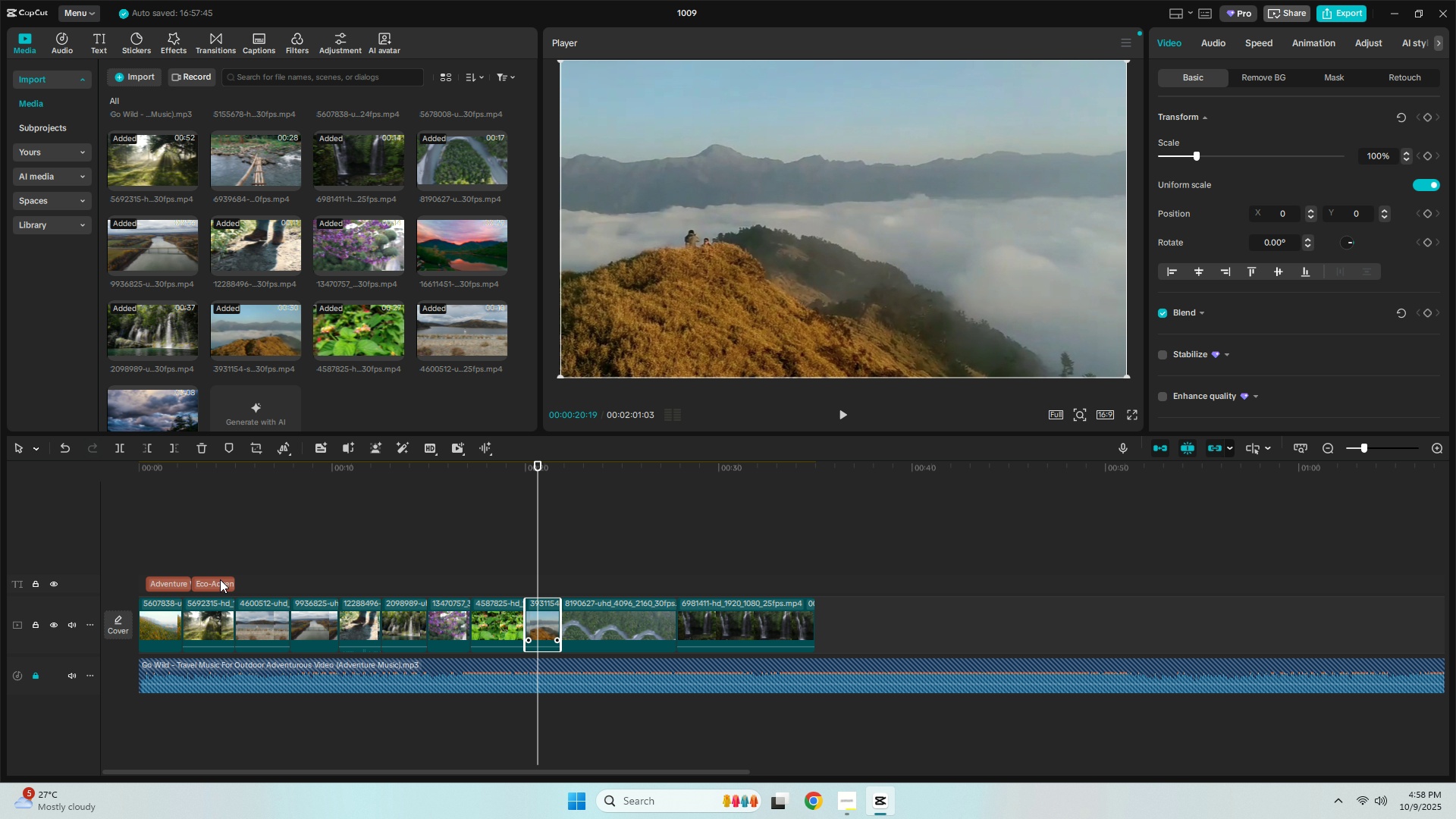 
hold_key(key=ControlLeft, duration=1.5)
 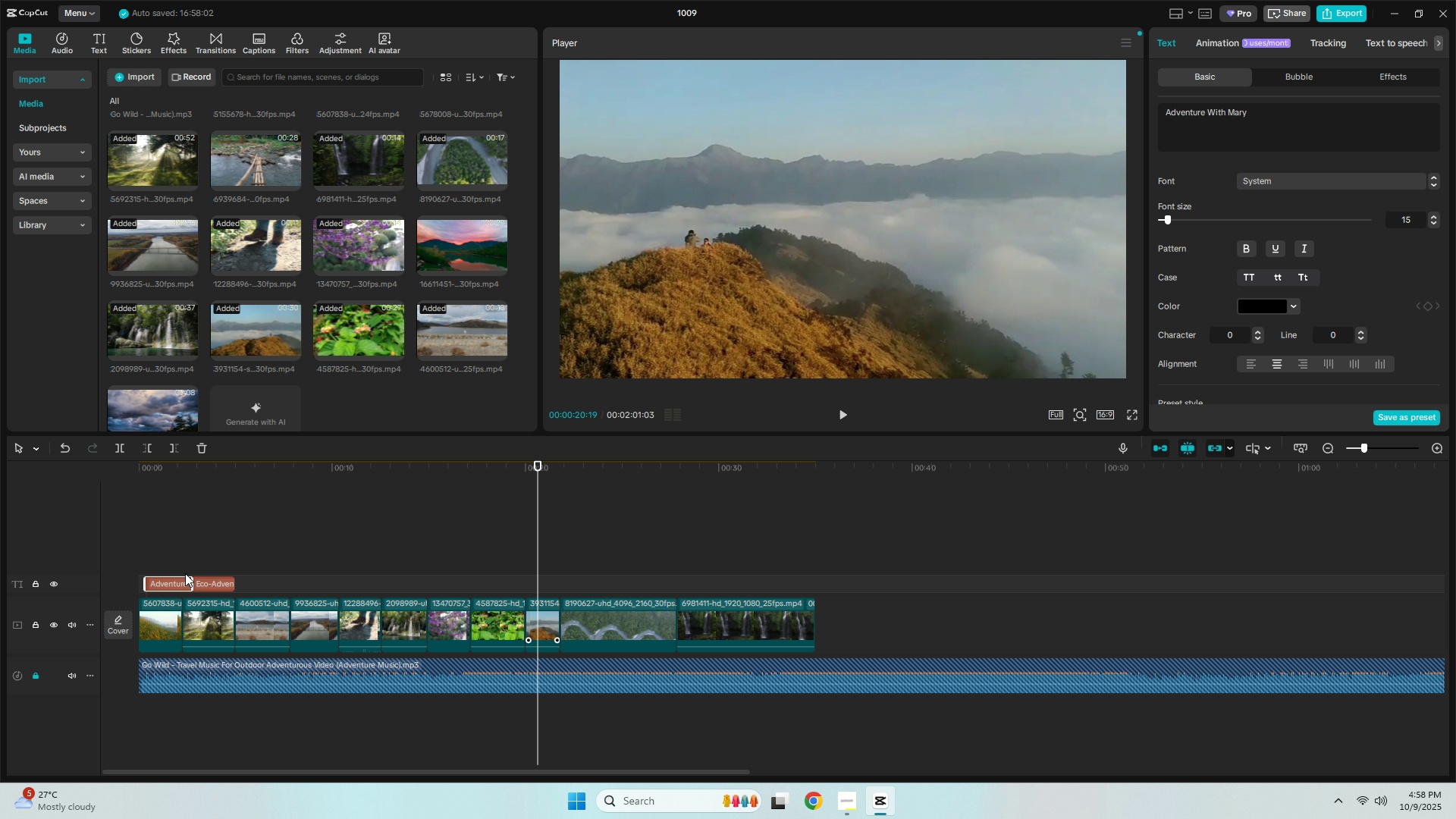 
key(Control+ControlLeft)
 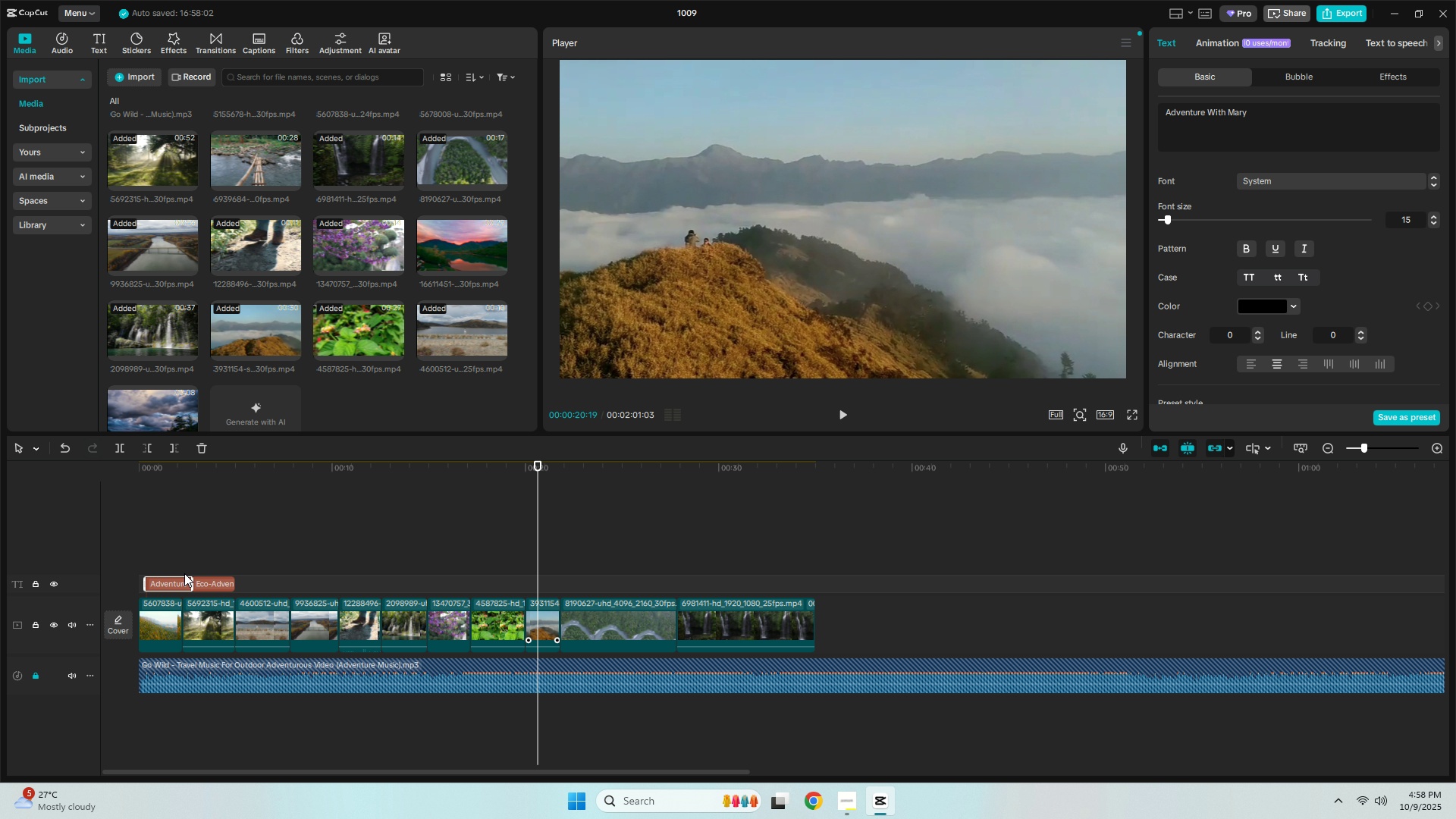 
key(Control+Z)
 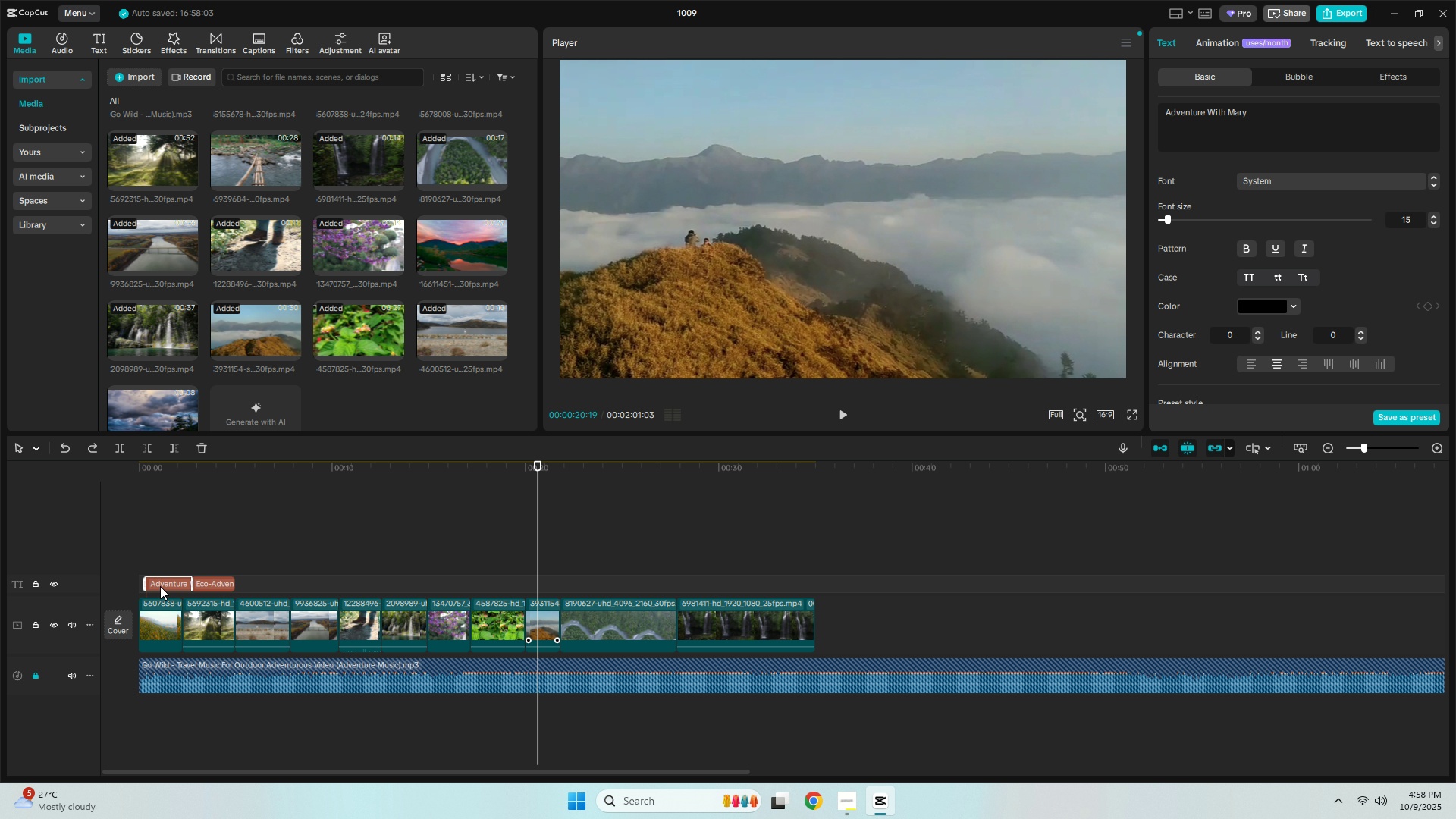 
hold_key(key=AltLeft, duration=1.53)
left_click_drag(start_coordinate=[160, 586], to_coordinate=[543, 589])
 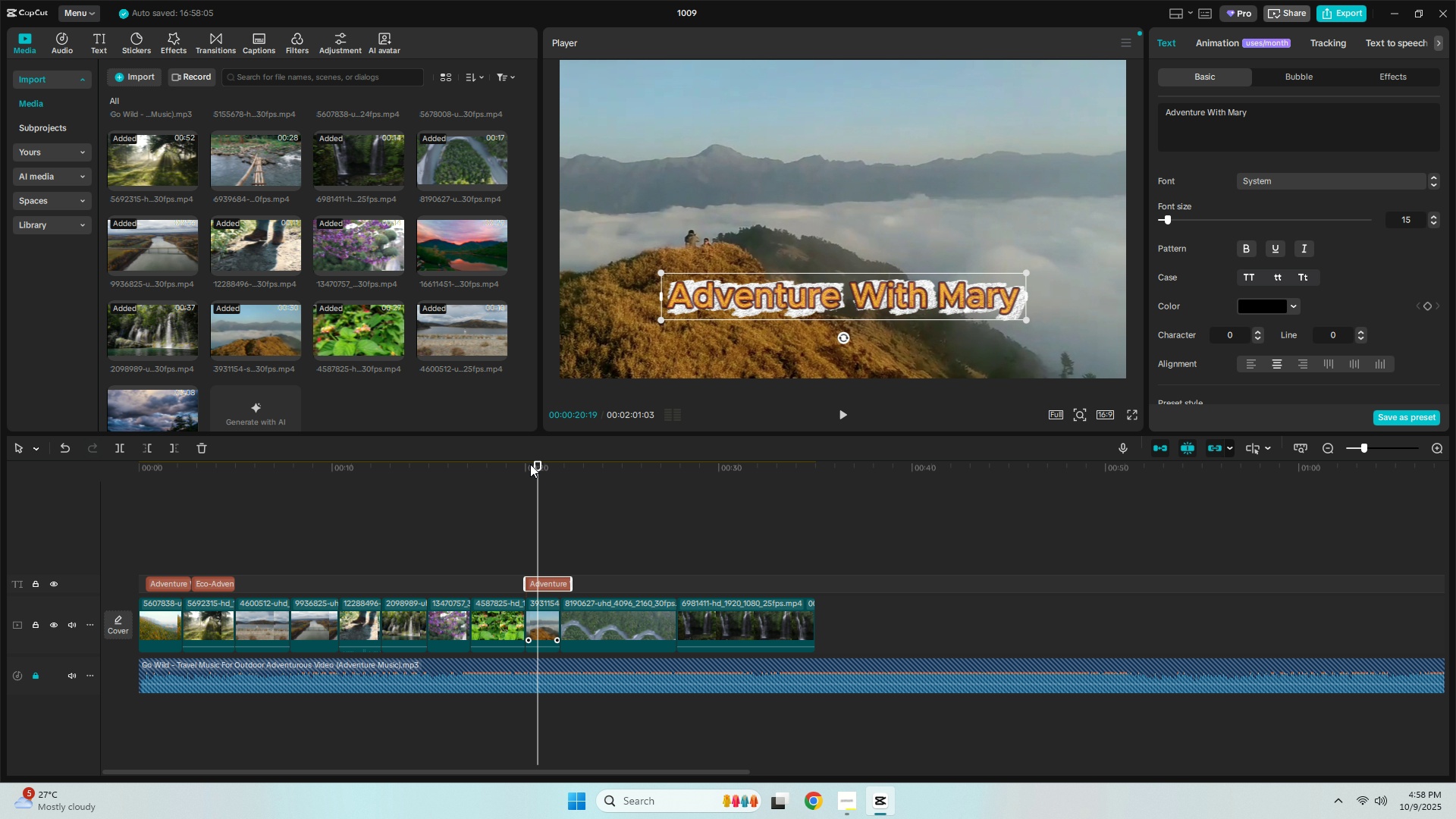 
hold_key(key=AltLeft, duration=0.38)
 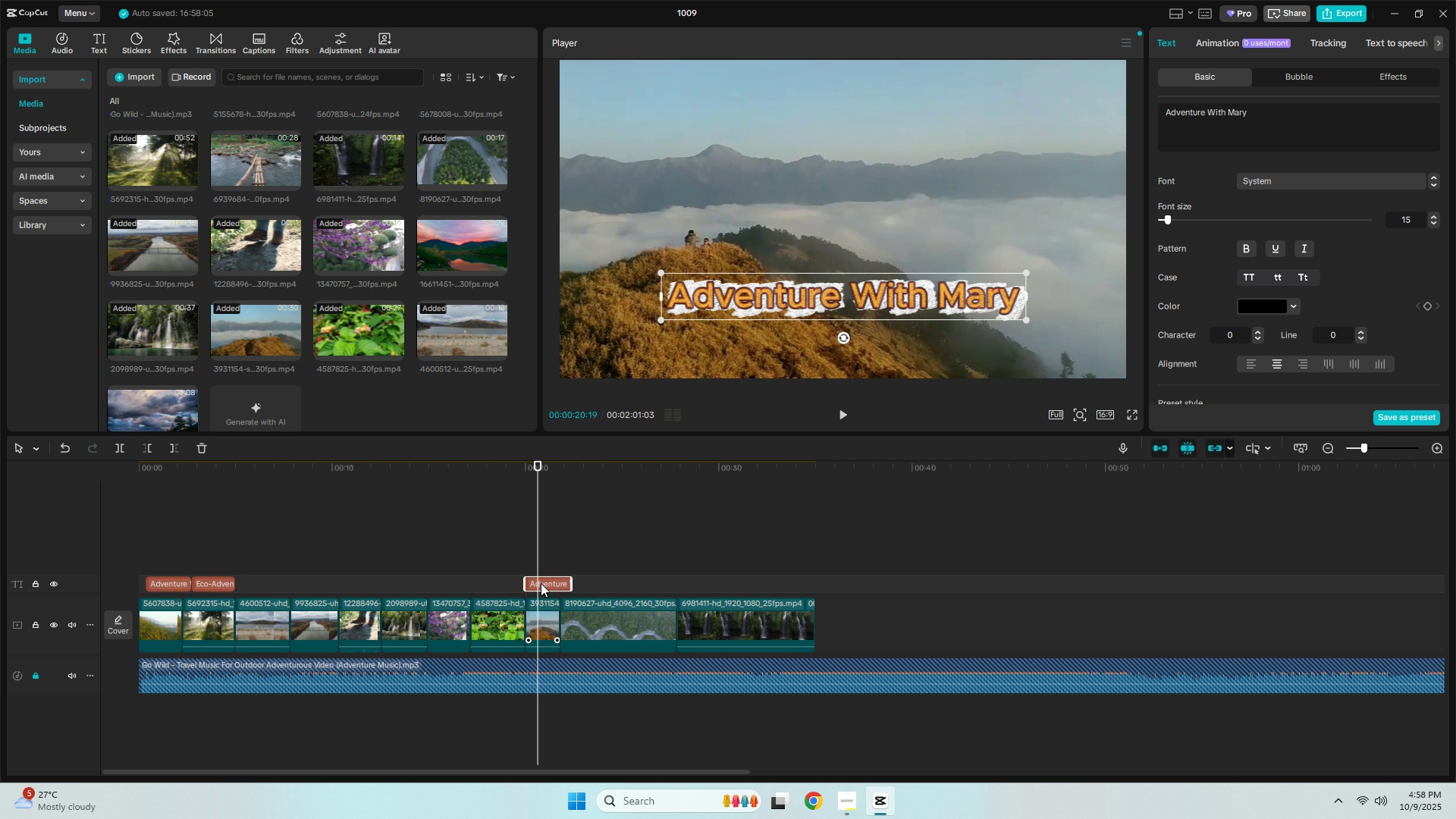 
key(Control+ControlLeft)
 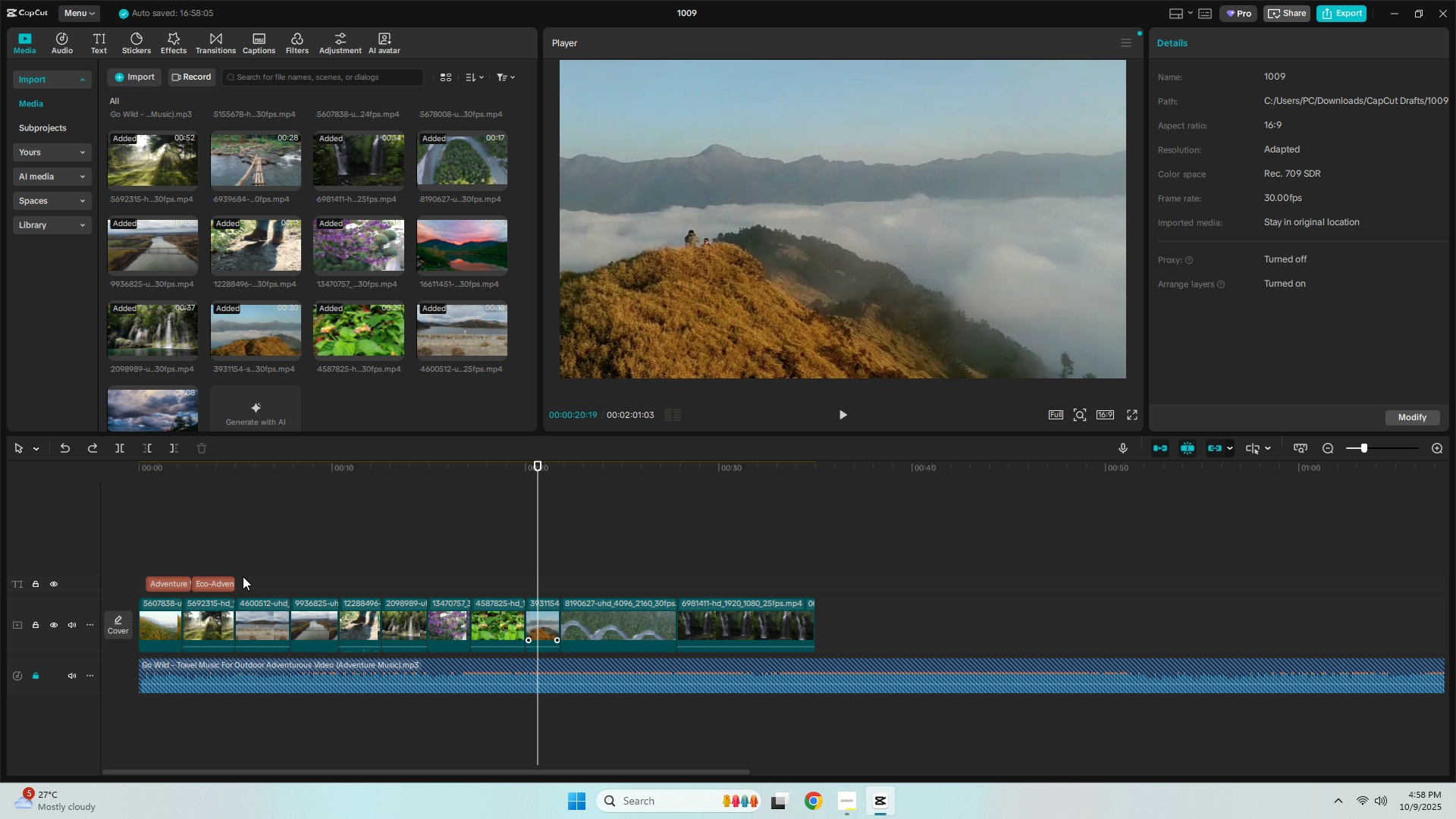 
key(Control+Z)
 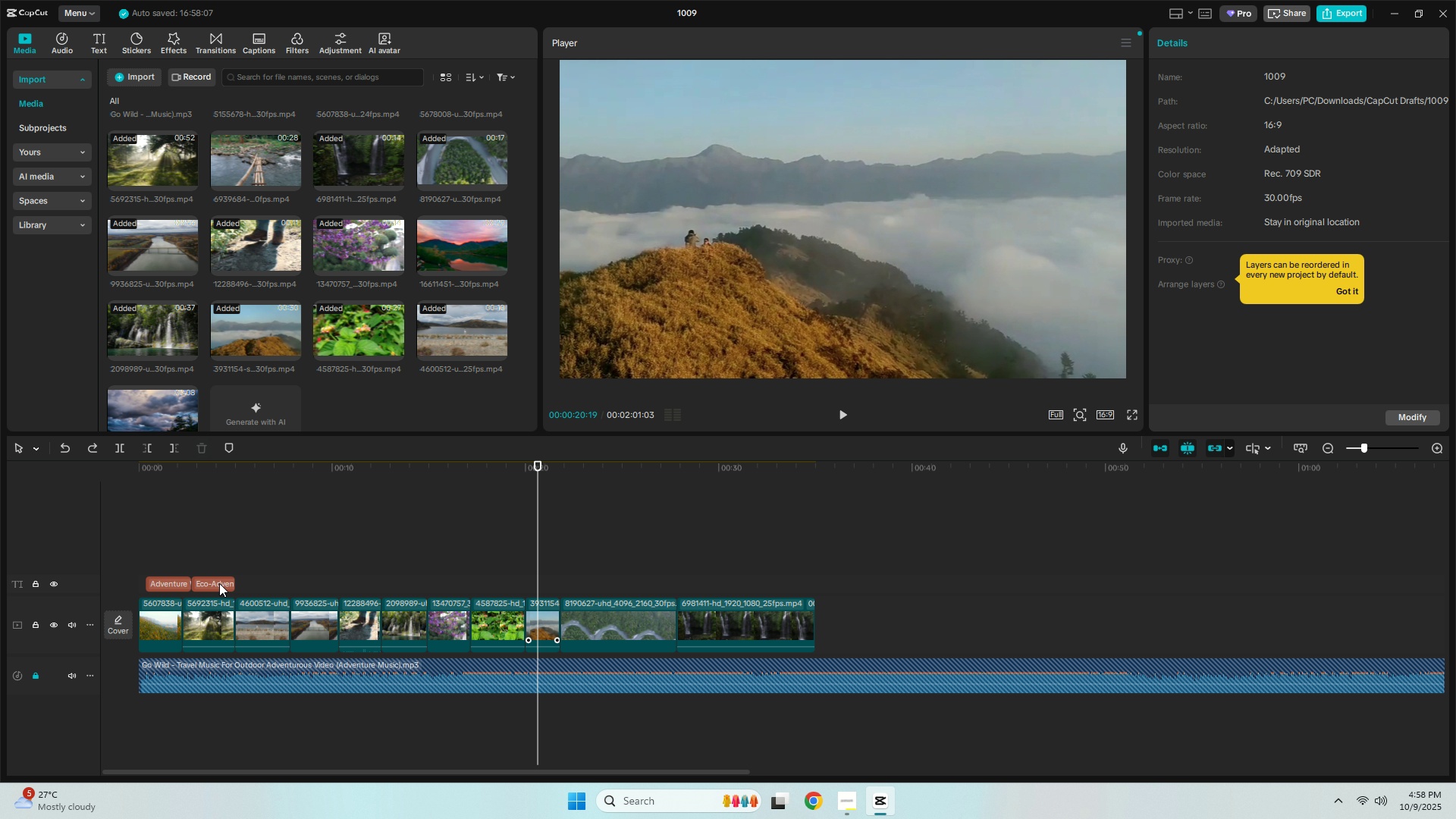 
key(Alt+AltLeft)
 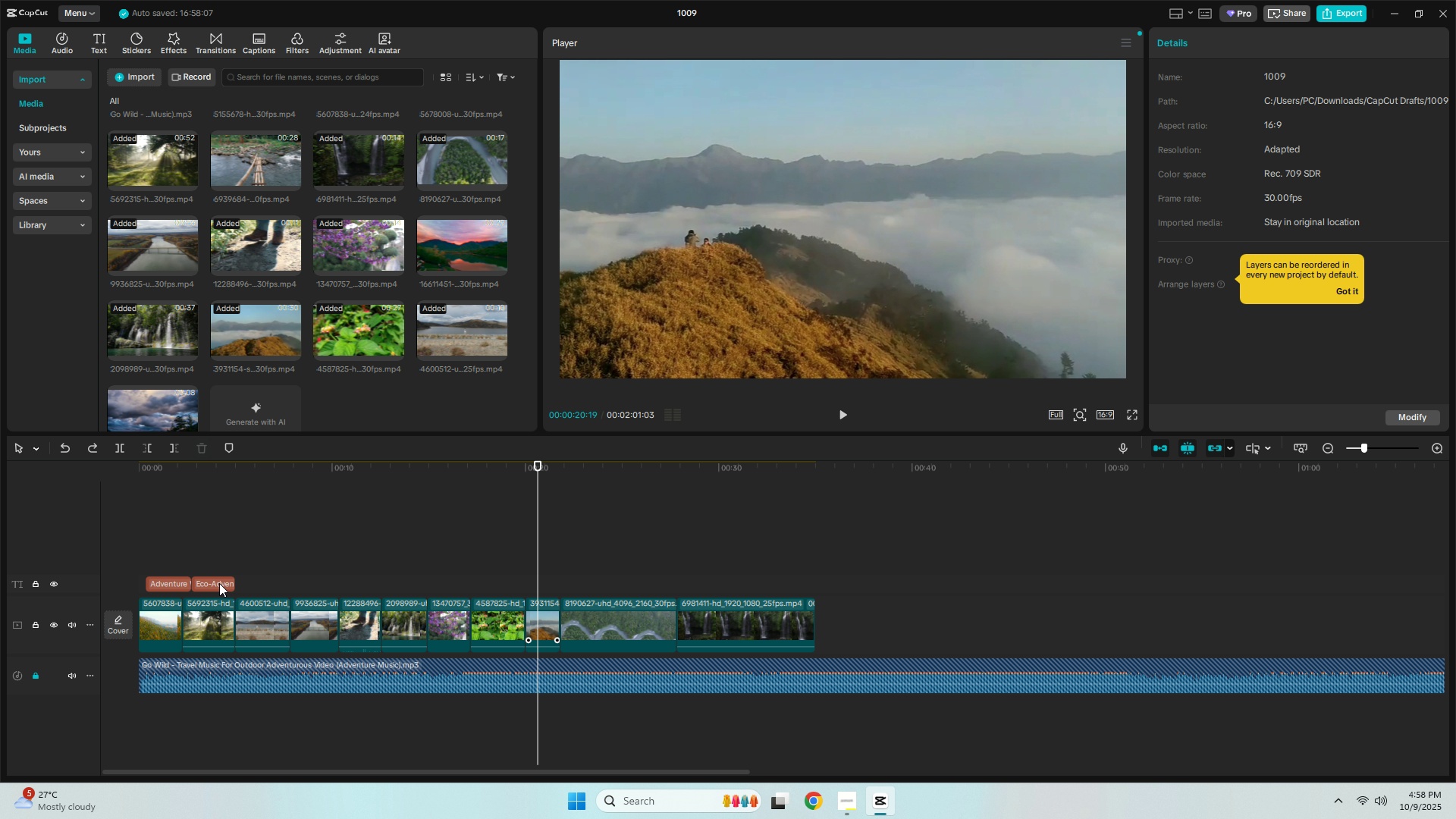 
hold_key(key=ControlLeft, duration=1.01)
left_click_drag(start_coordinate=[219, 583], to_coordinate=[532, 560])
 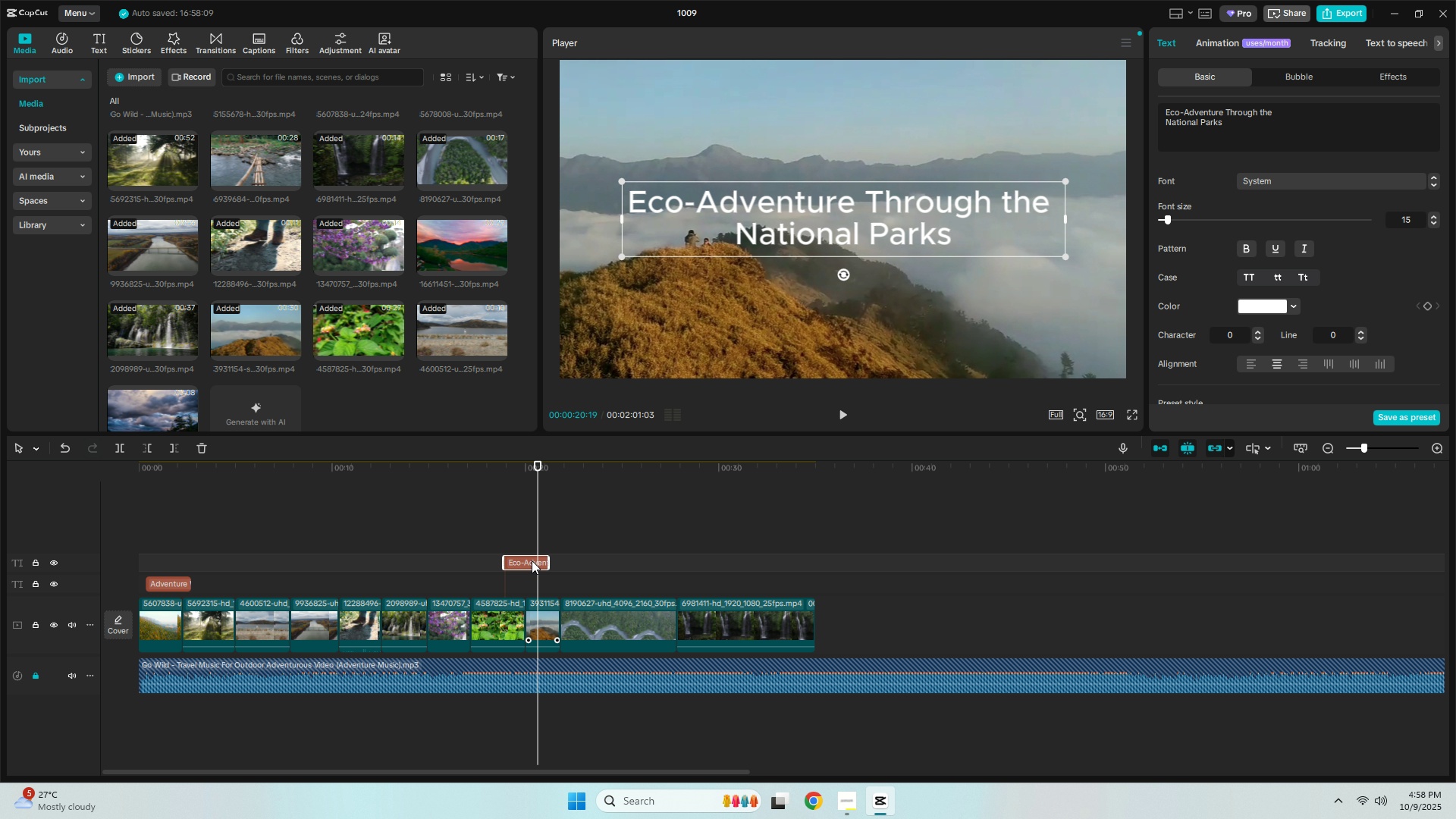 
key(Control+Z)
 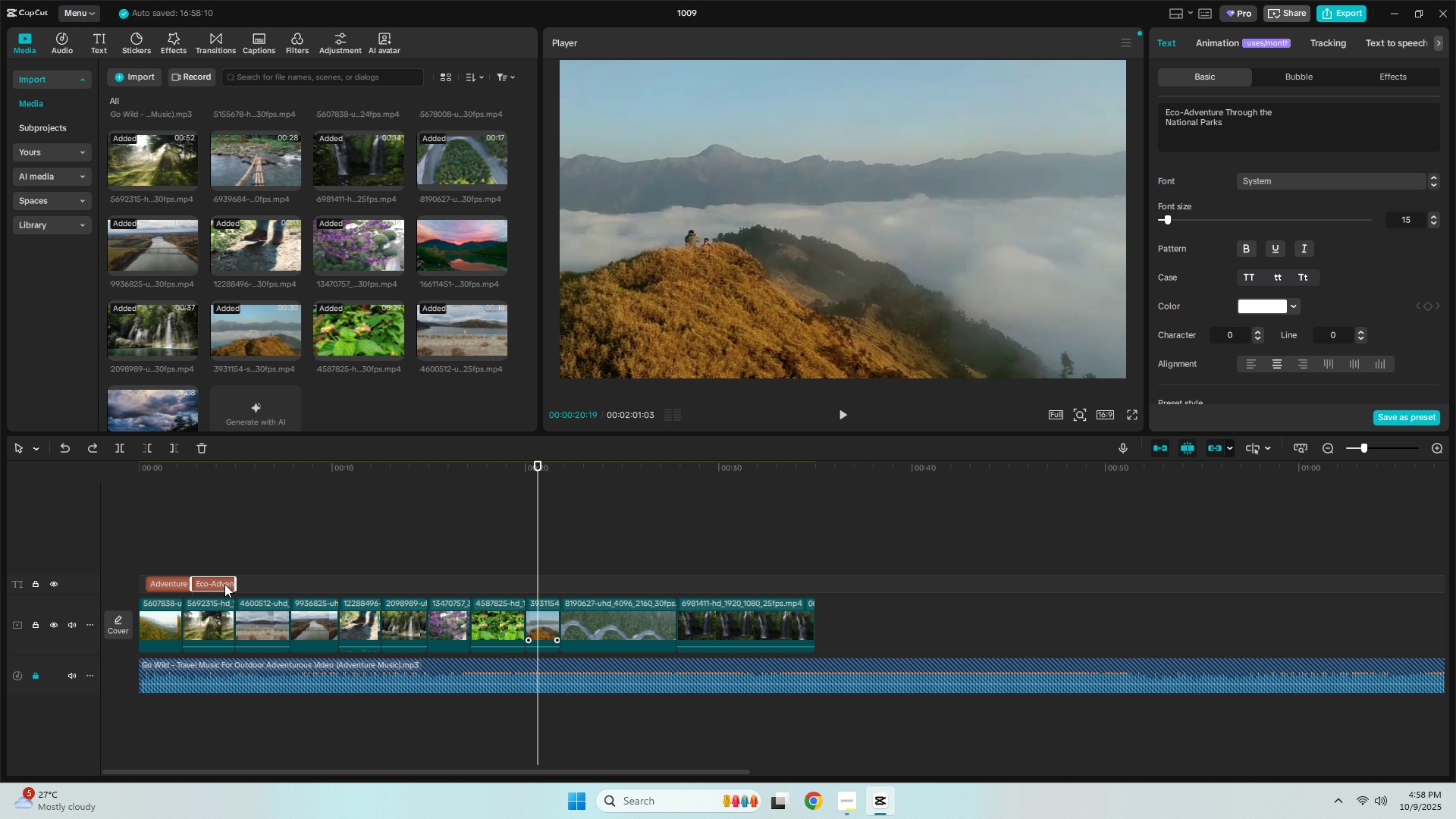 
hold_key(key=ControlLeft, duration=0.82)
left_click_drag(start_coordinate=[222, 584], to_coordinate=[265, 585])
 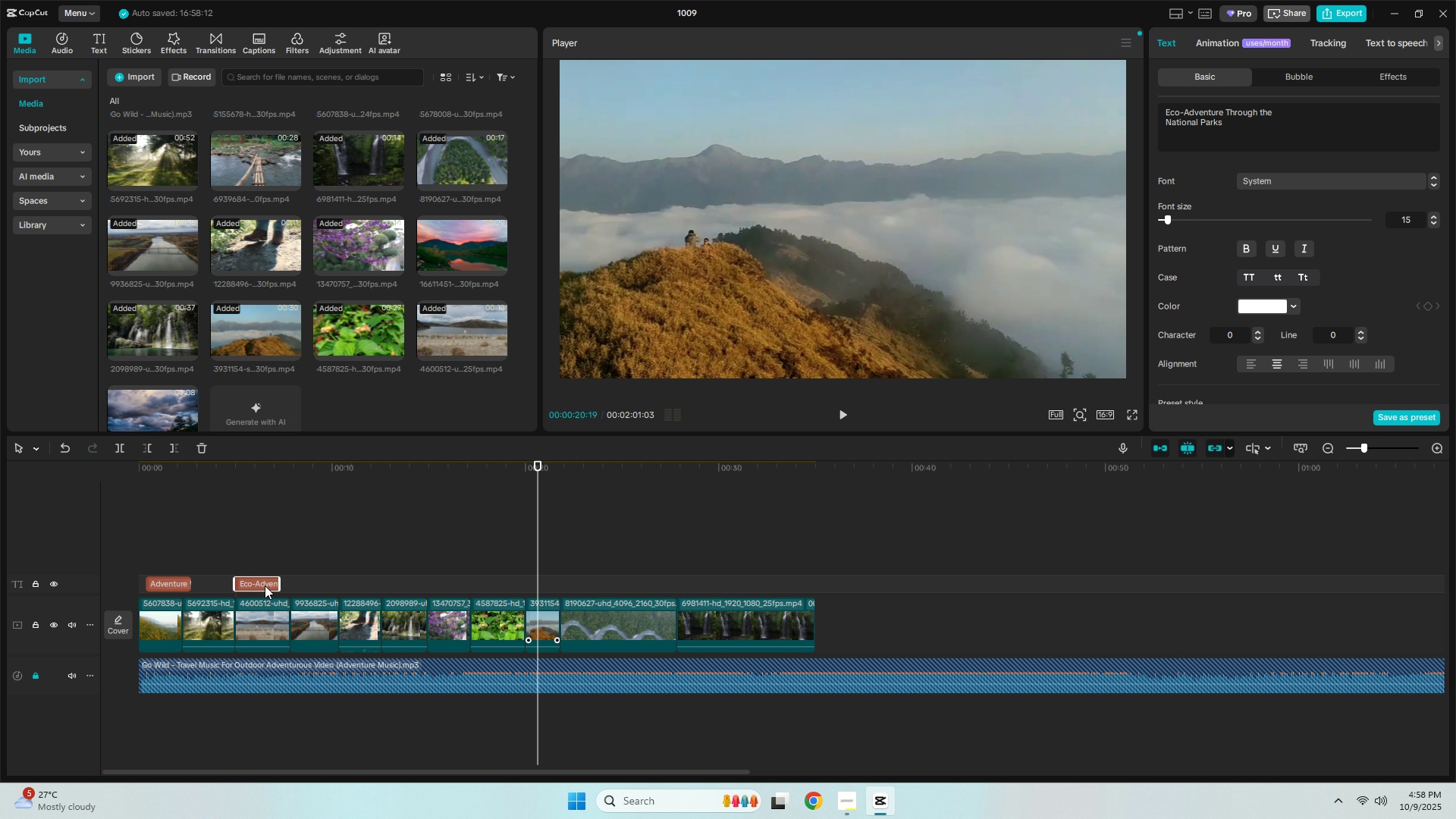 
key(Control+Z)
 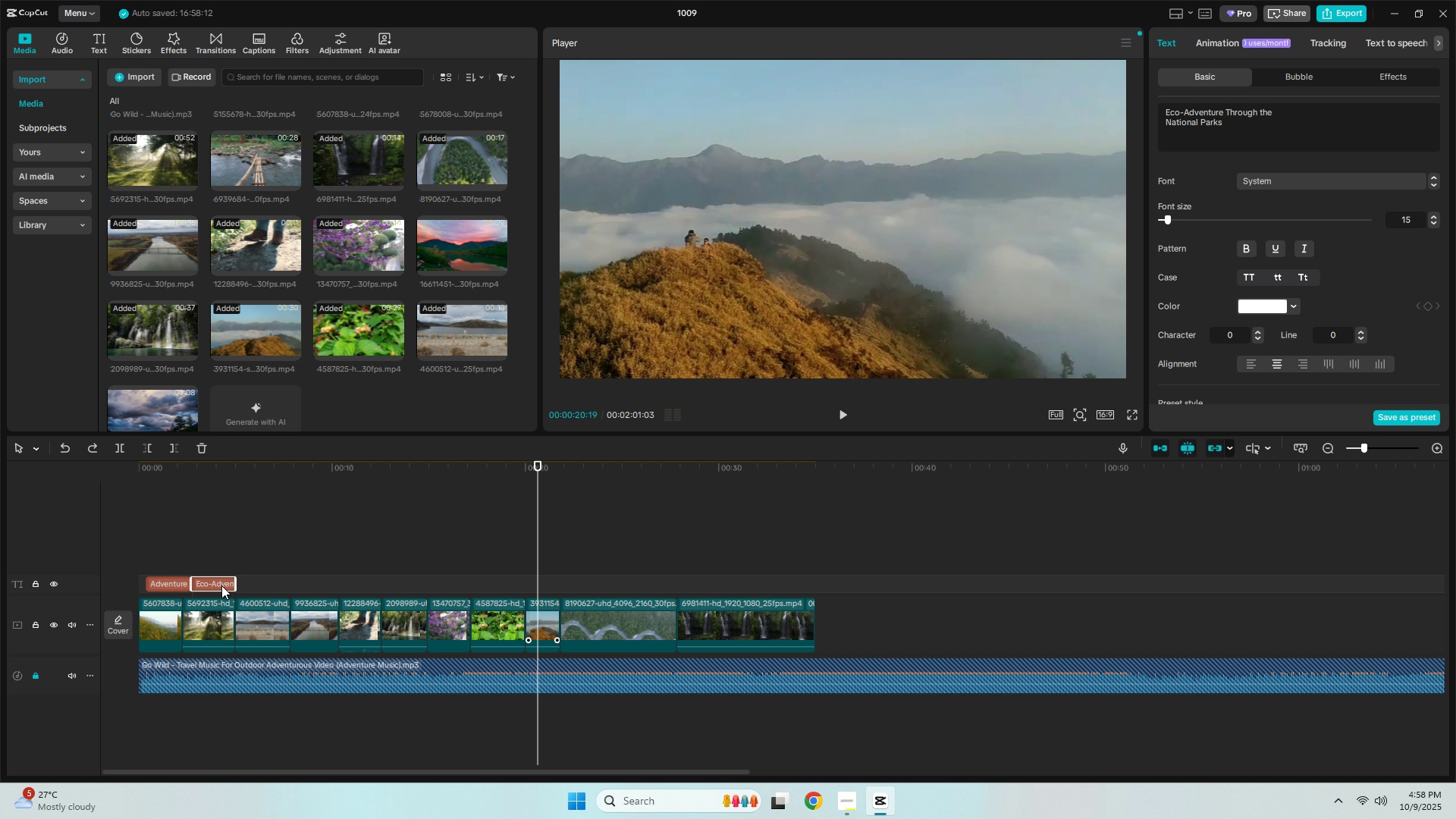 
hold_key(key=AltLeft, duration=1.53)
left_click_drag(start_coordinate=[221, 585], to_coordinate=[555, 585])
 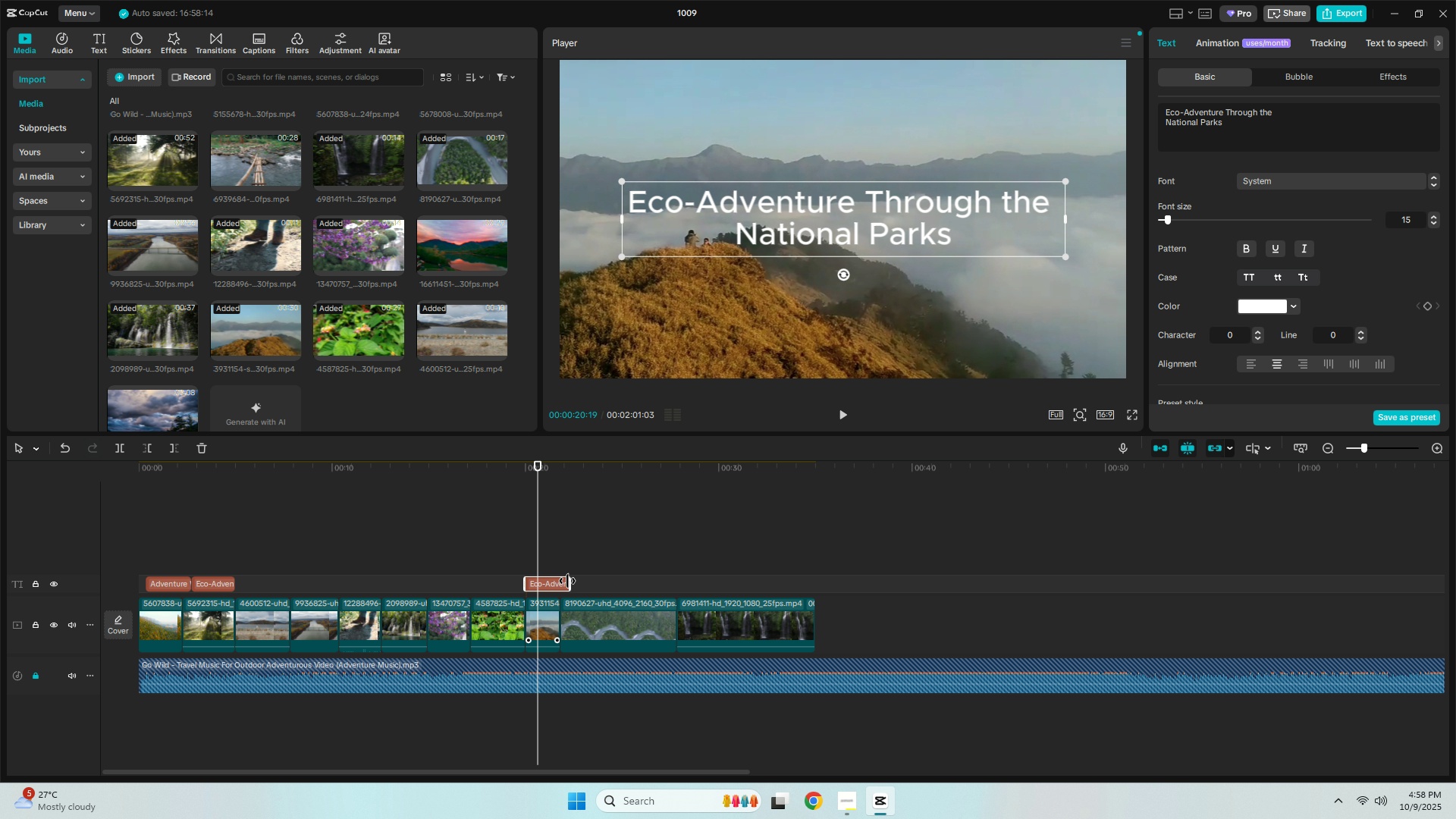 
left_click_drag(start_coordinate=[567, 581], to_coordinate=[561, 581])
 